 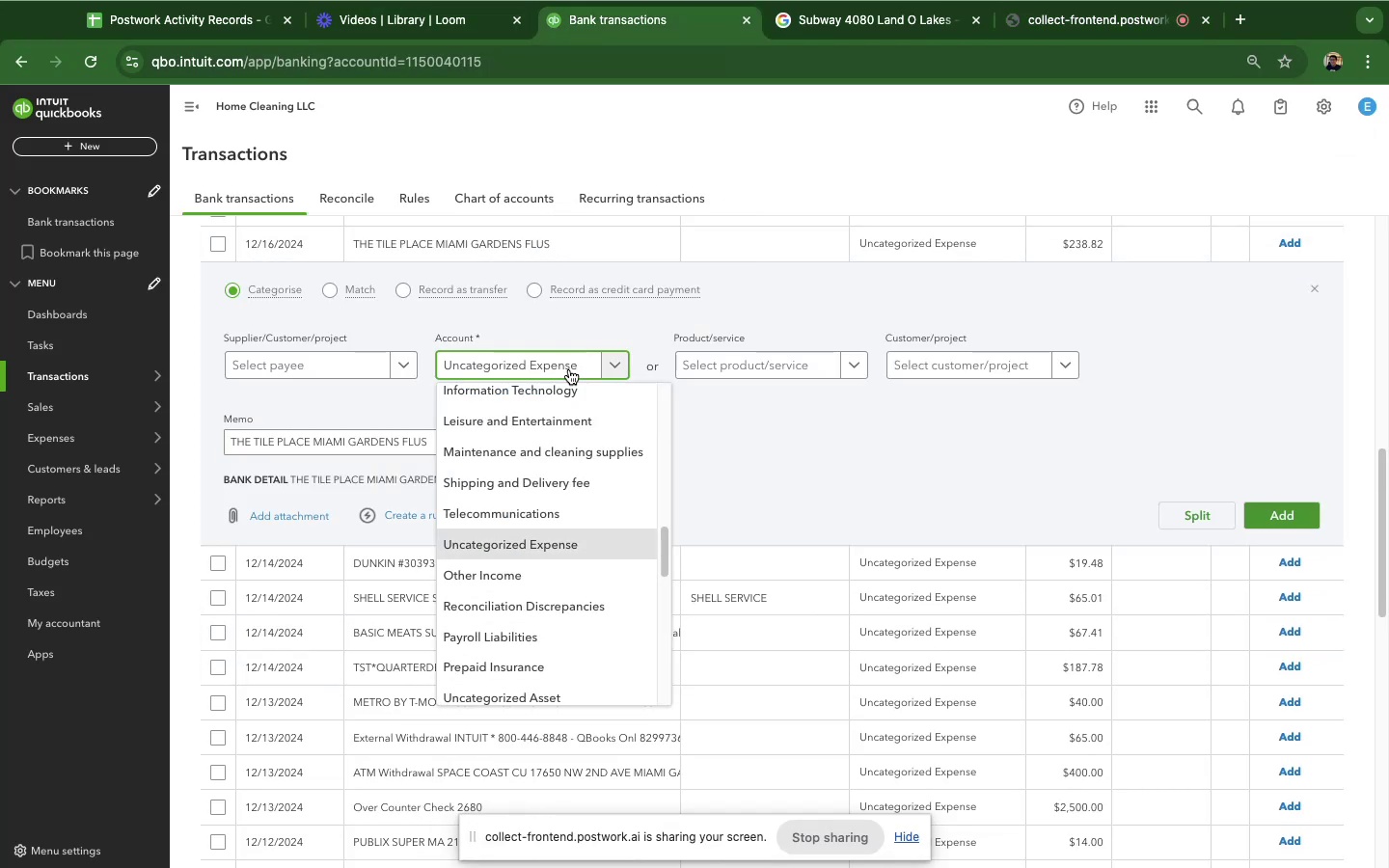 
key(H)
 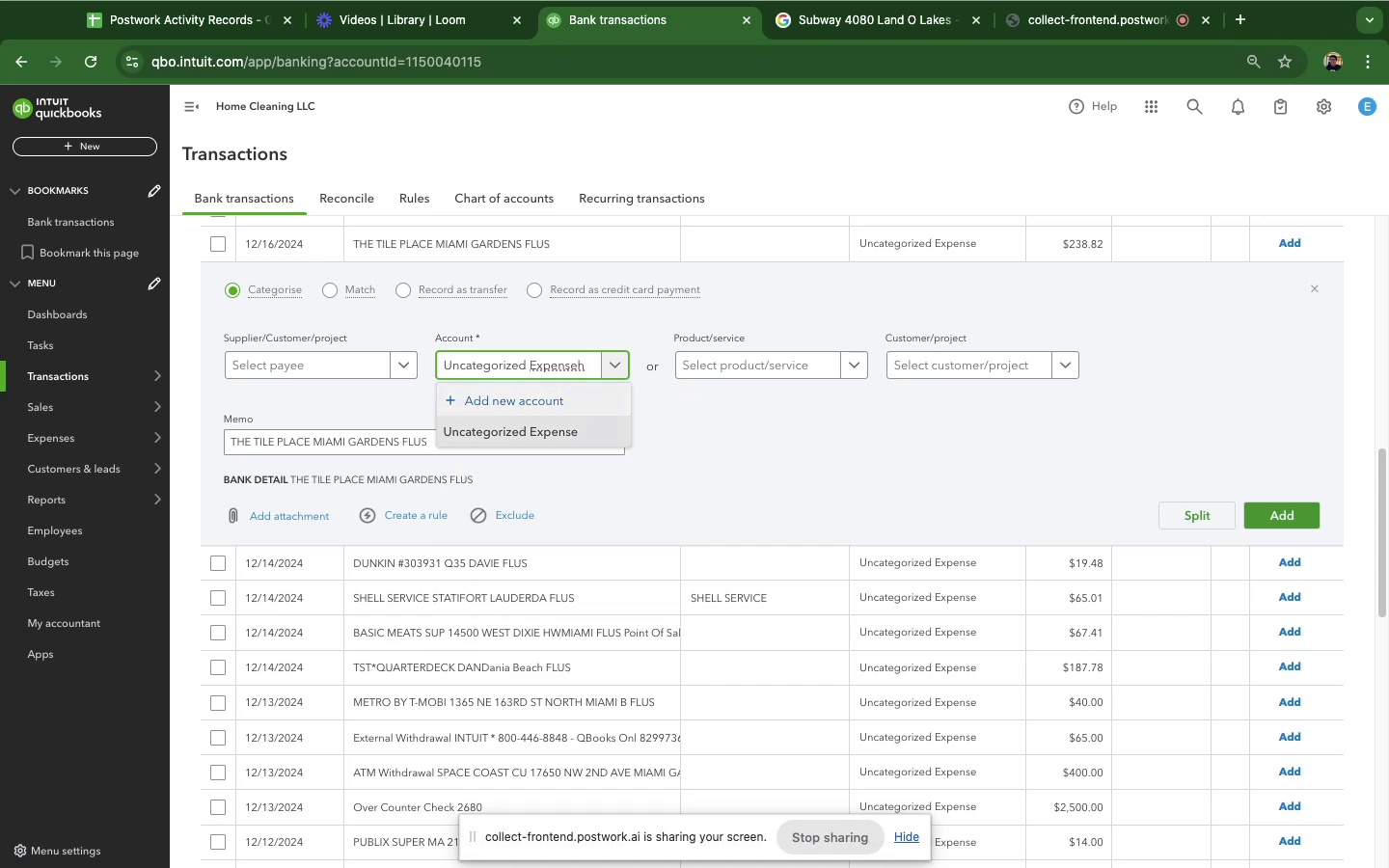 
key(Meta+A)
 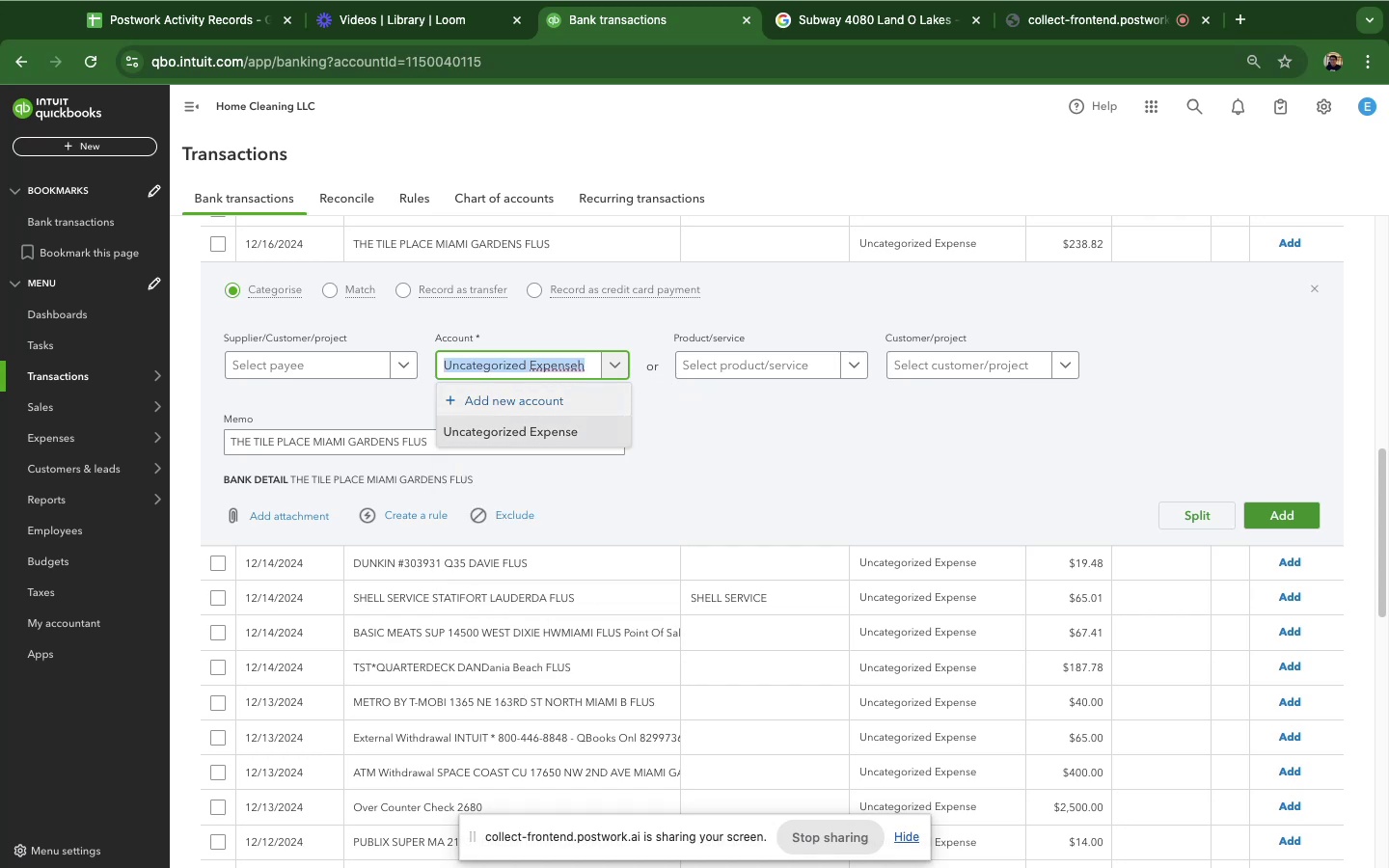 
key(Backspace)
 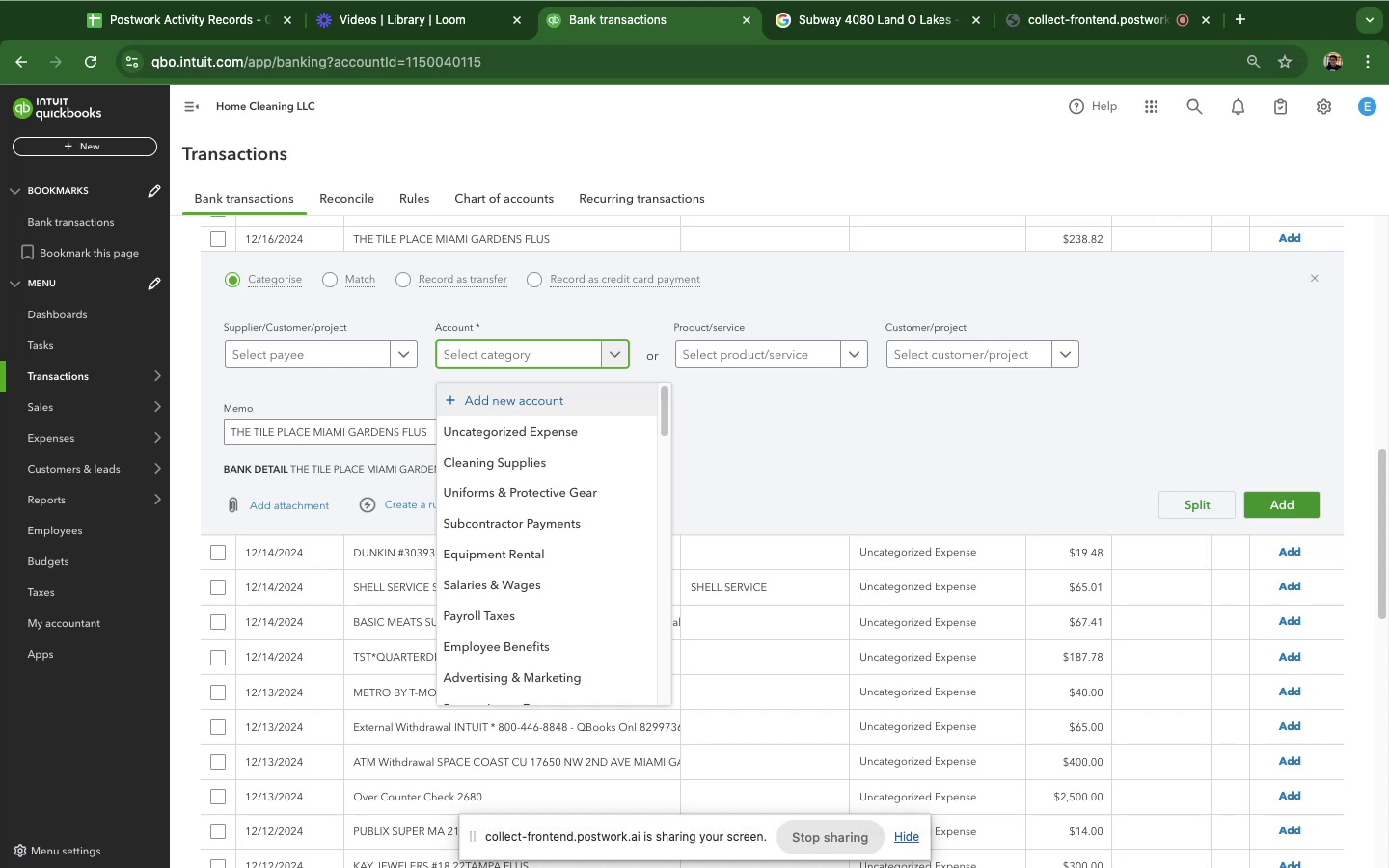 
wait(26.95)
 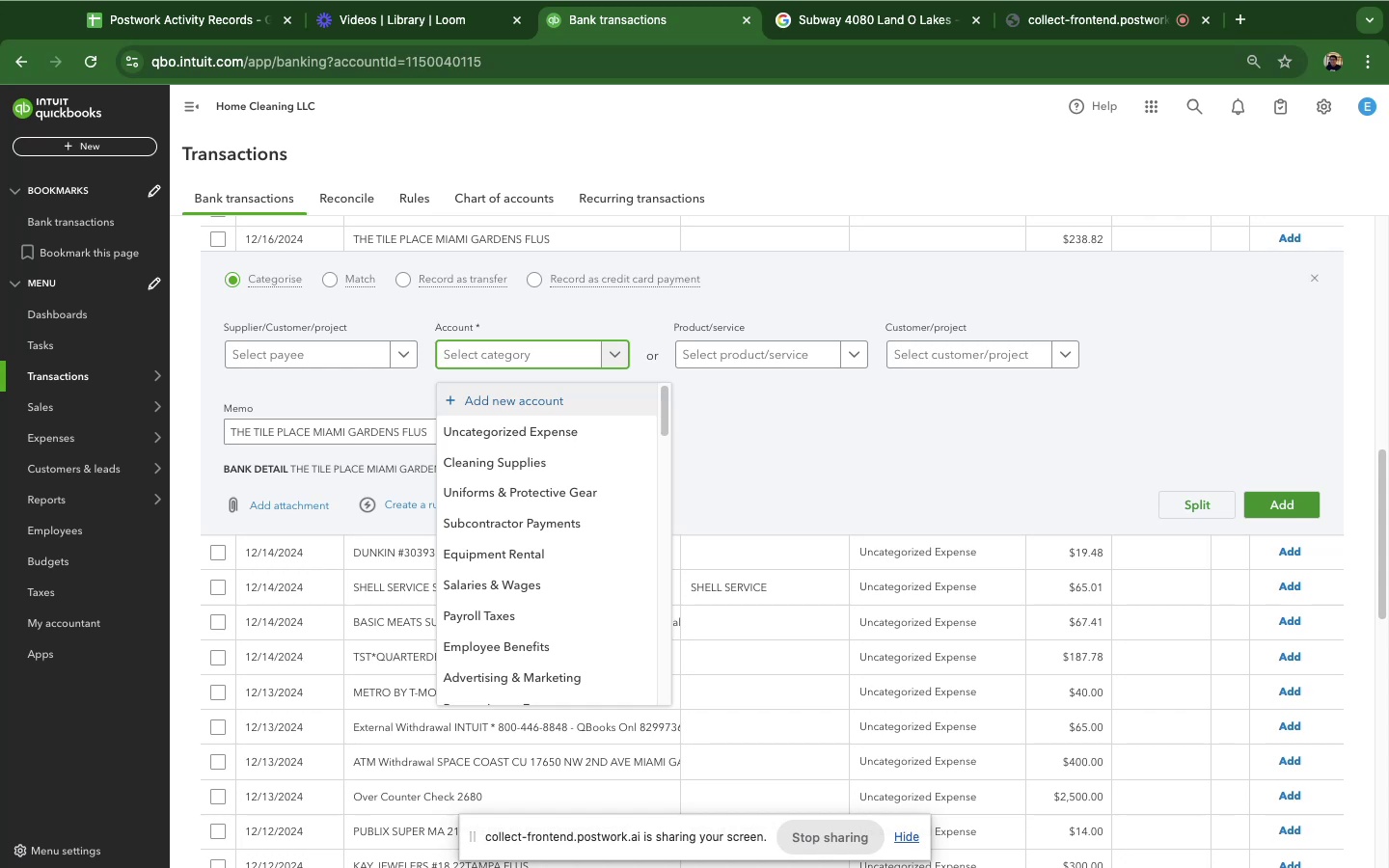 
double_click([353, 440])
 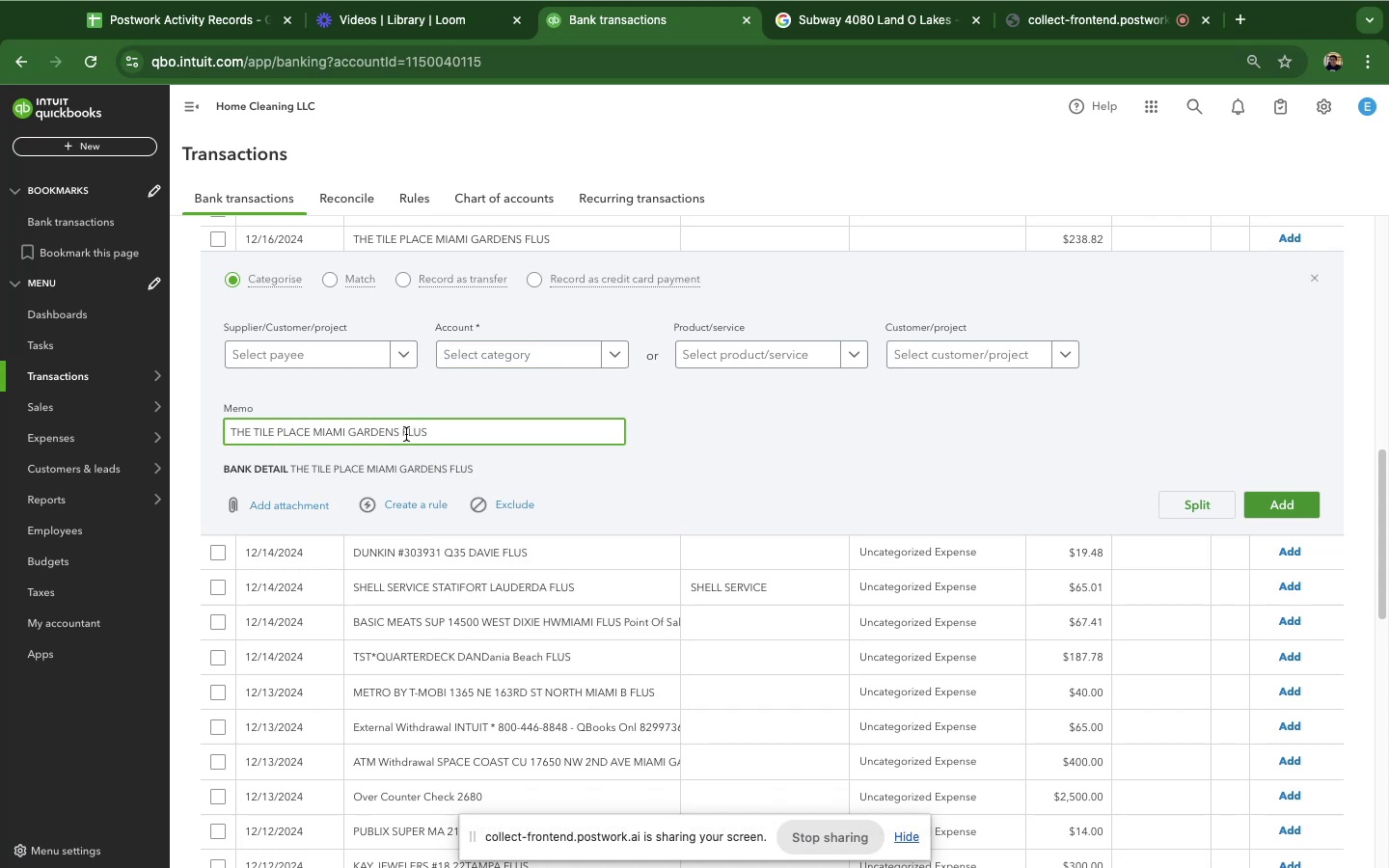 
left_click_drag(start_coordinate=[405, 434], to_coordinate=[223, 430])
 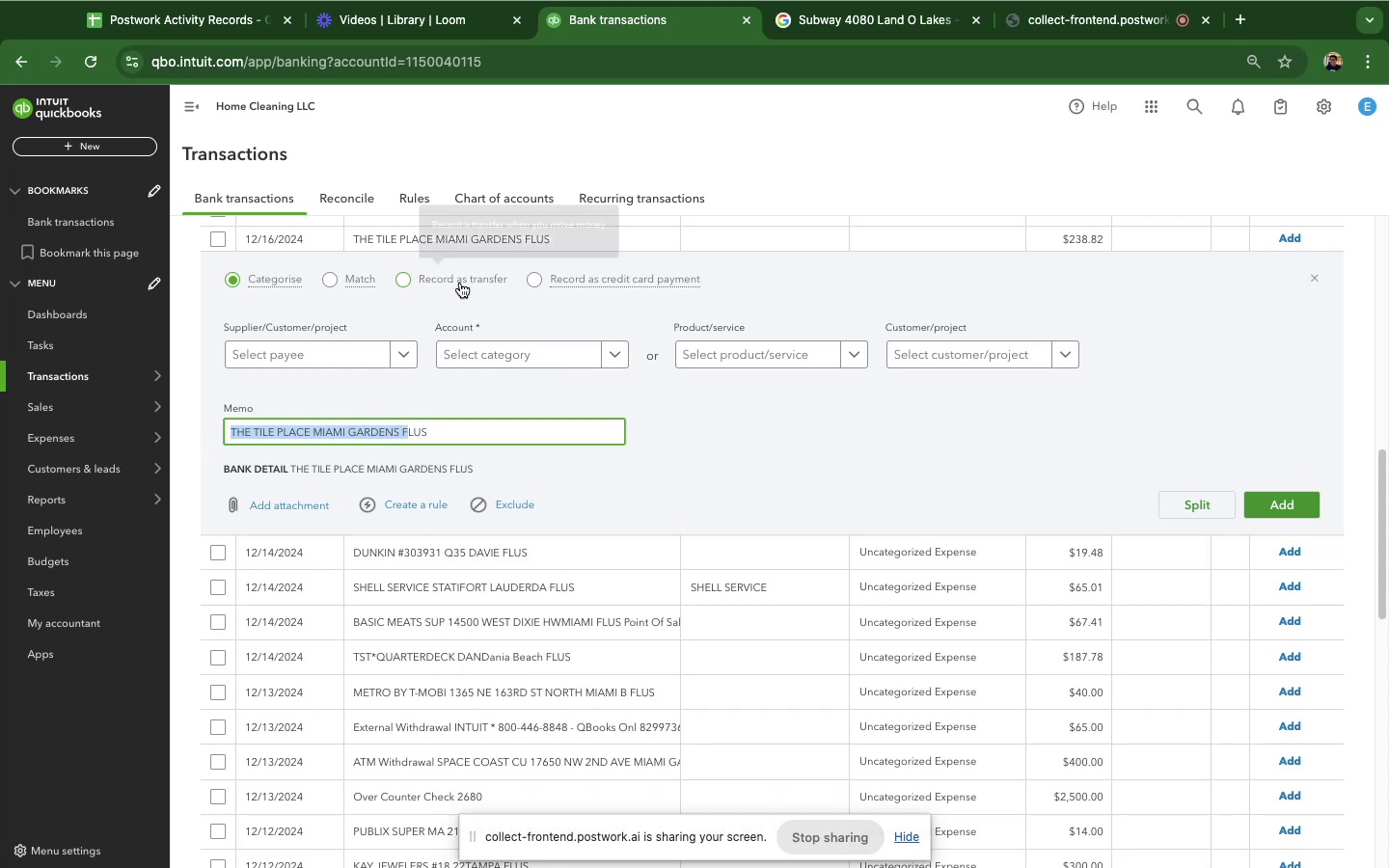 
hold_key(key=CommandLeft, duration=0.6)
 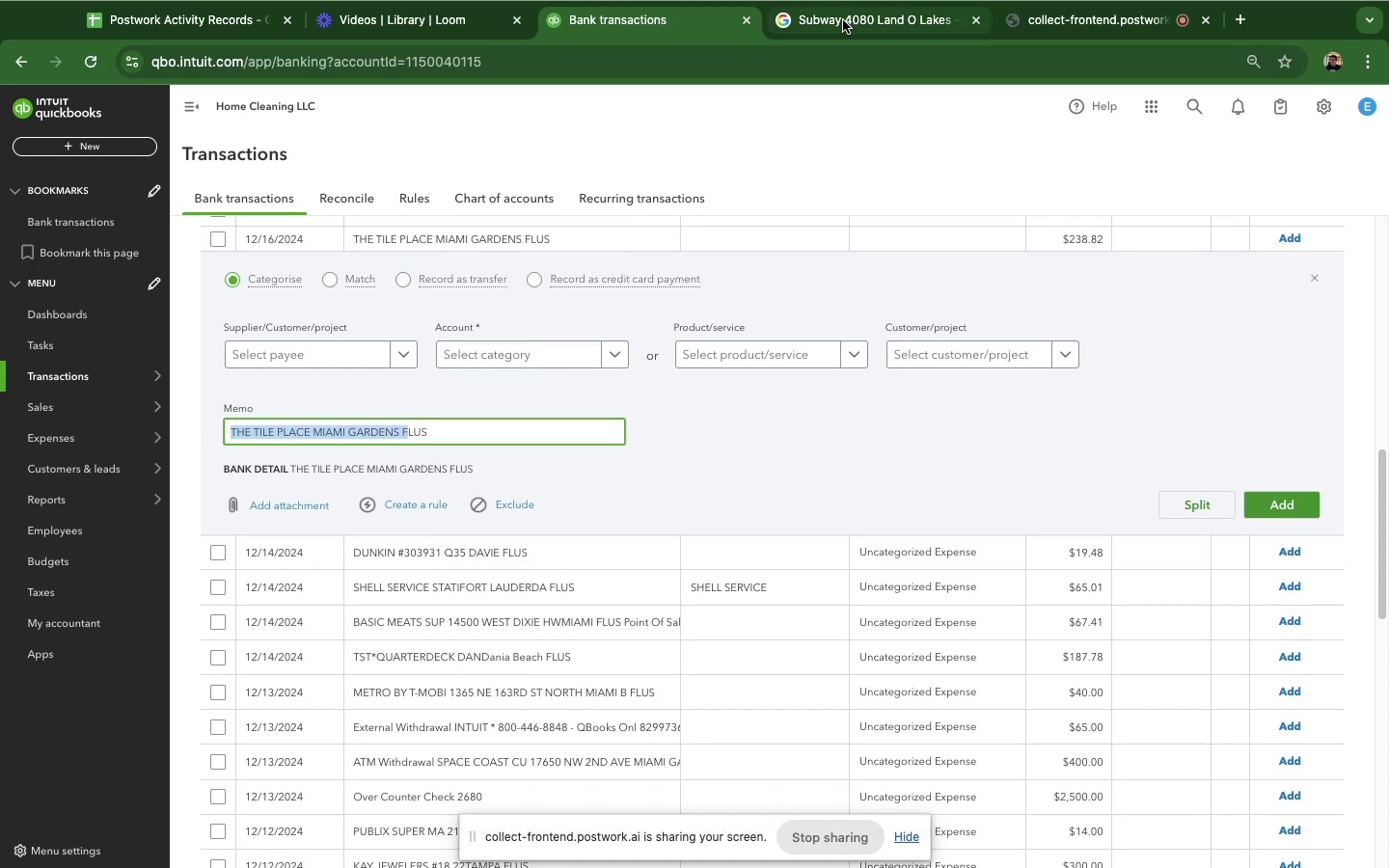 
hold_key(key=C, duration=0.32)
 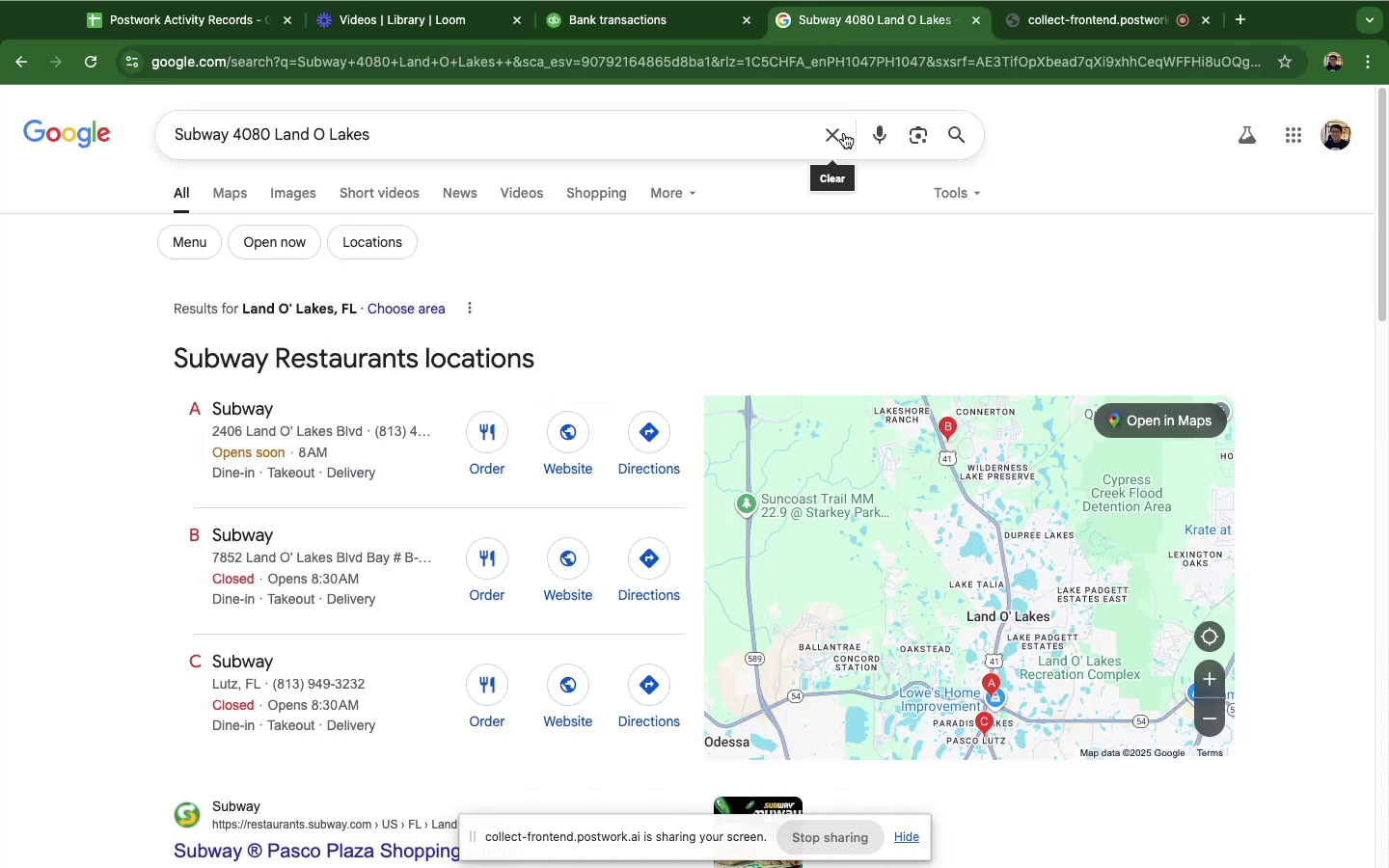 
key(Meta+V)
 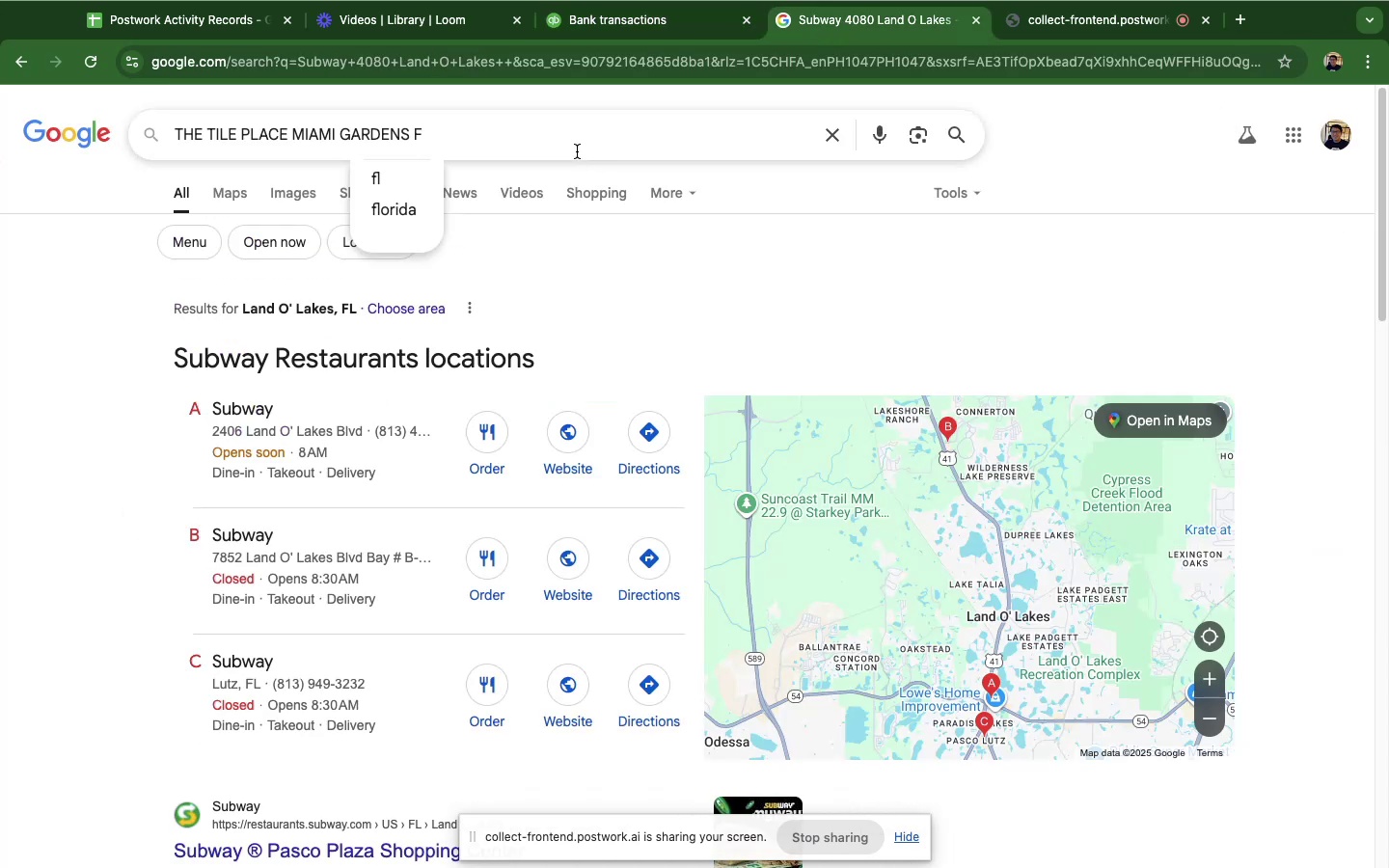 
key(Enter)
 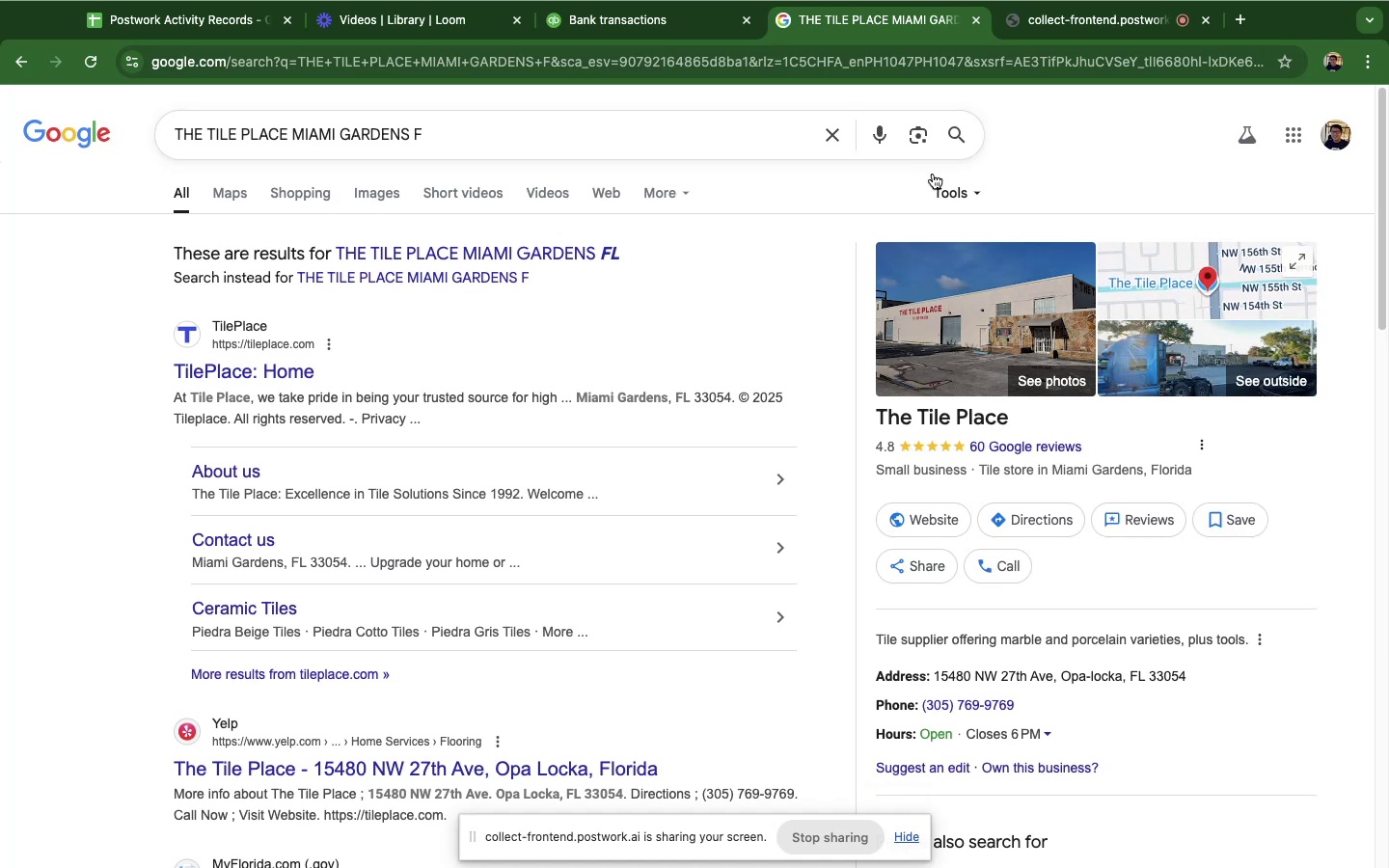 
wait(14.52)
 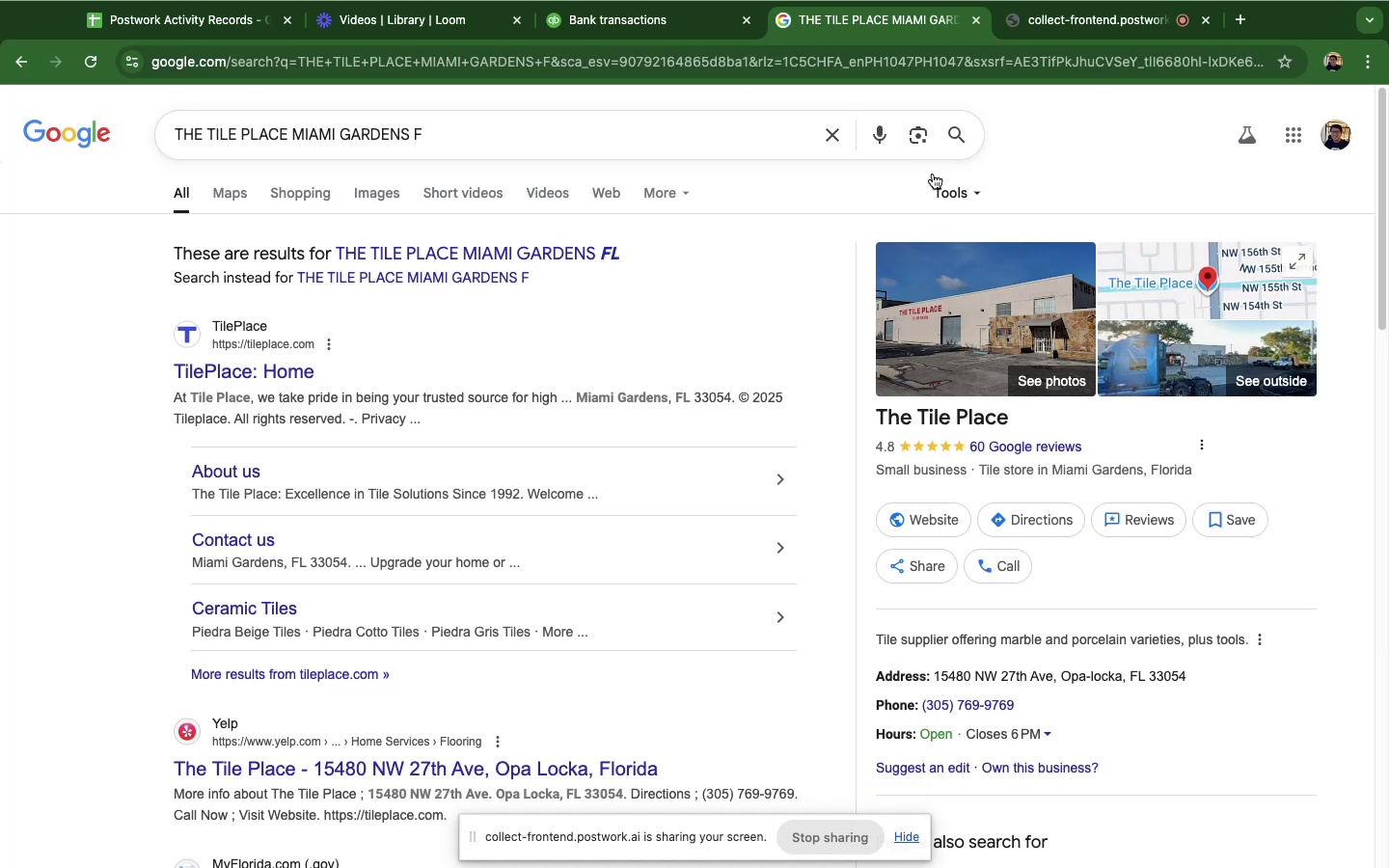 
left_click([326, 432])
 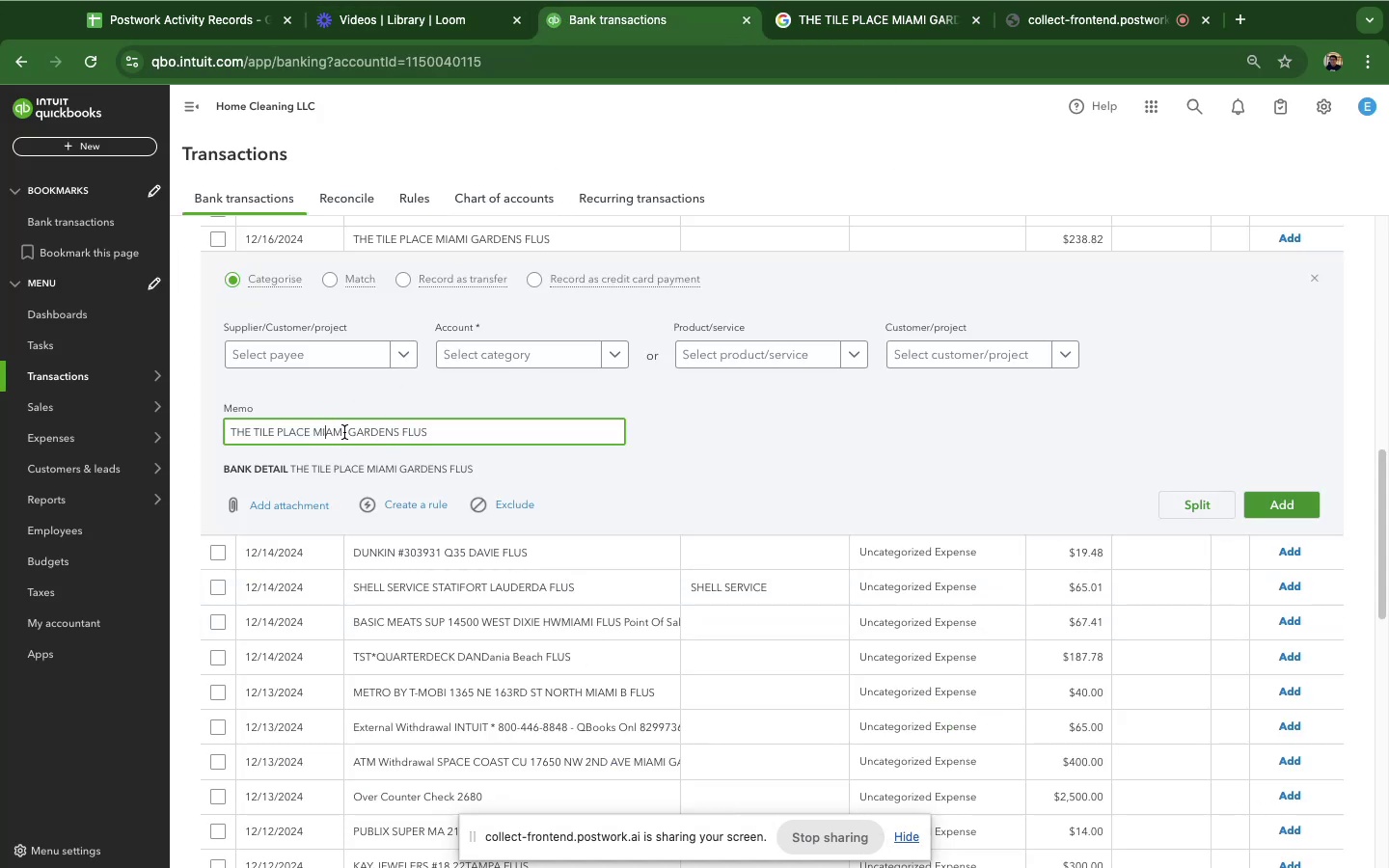 
left_click_drag(start_coordinate=[401, 433], to_coordinate=[215, 429])
 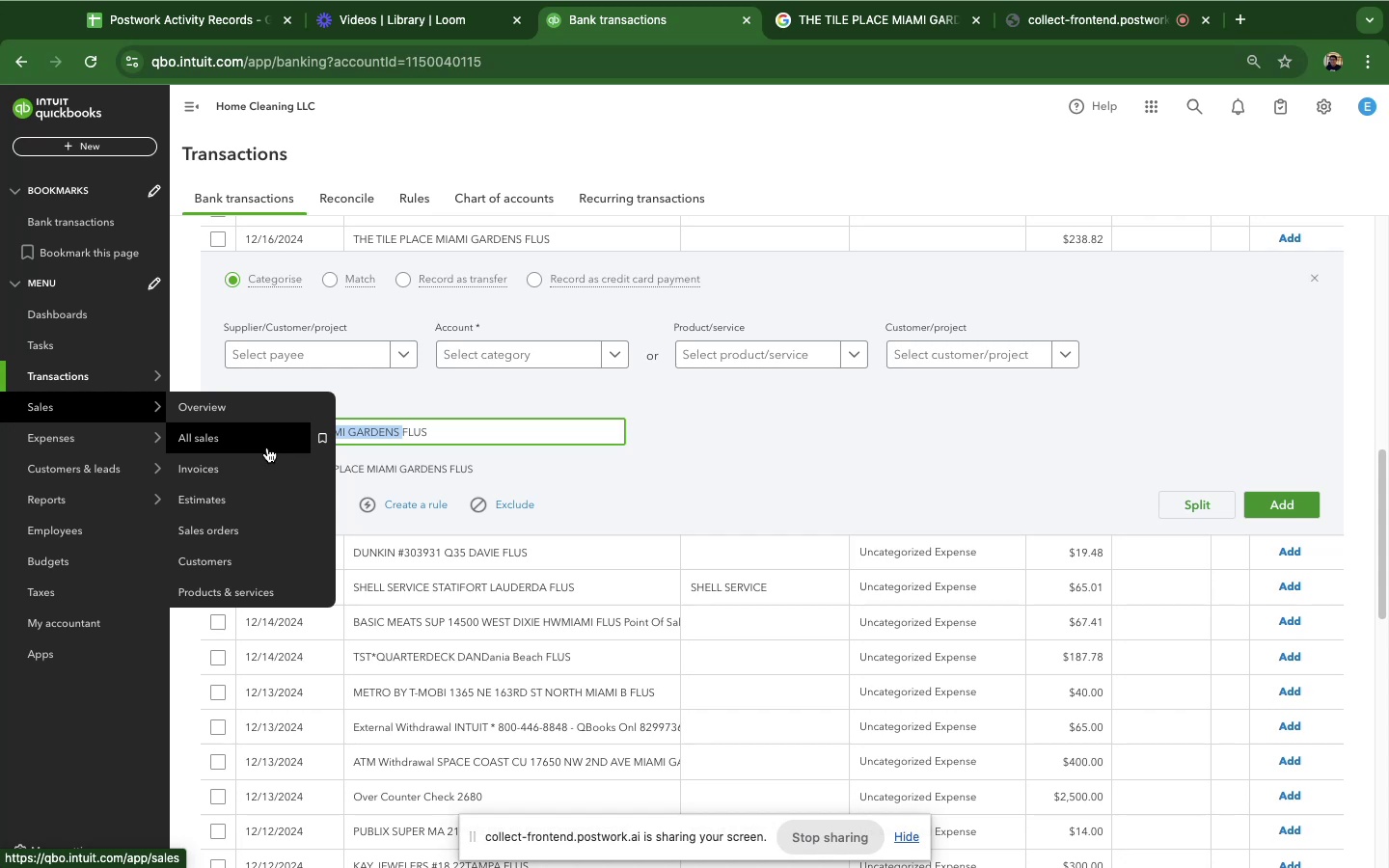 
hold_key(key=CommandLeft, duration=0.52)
 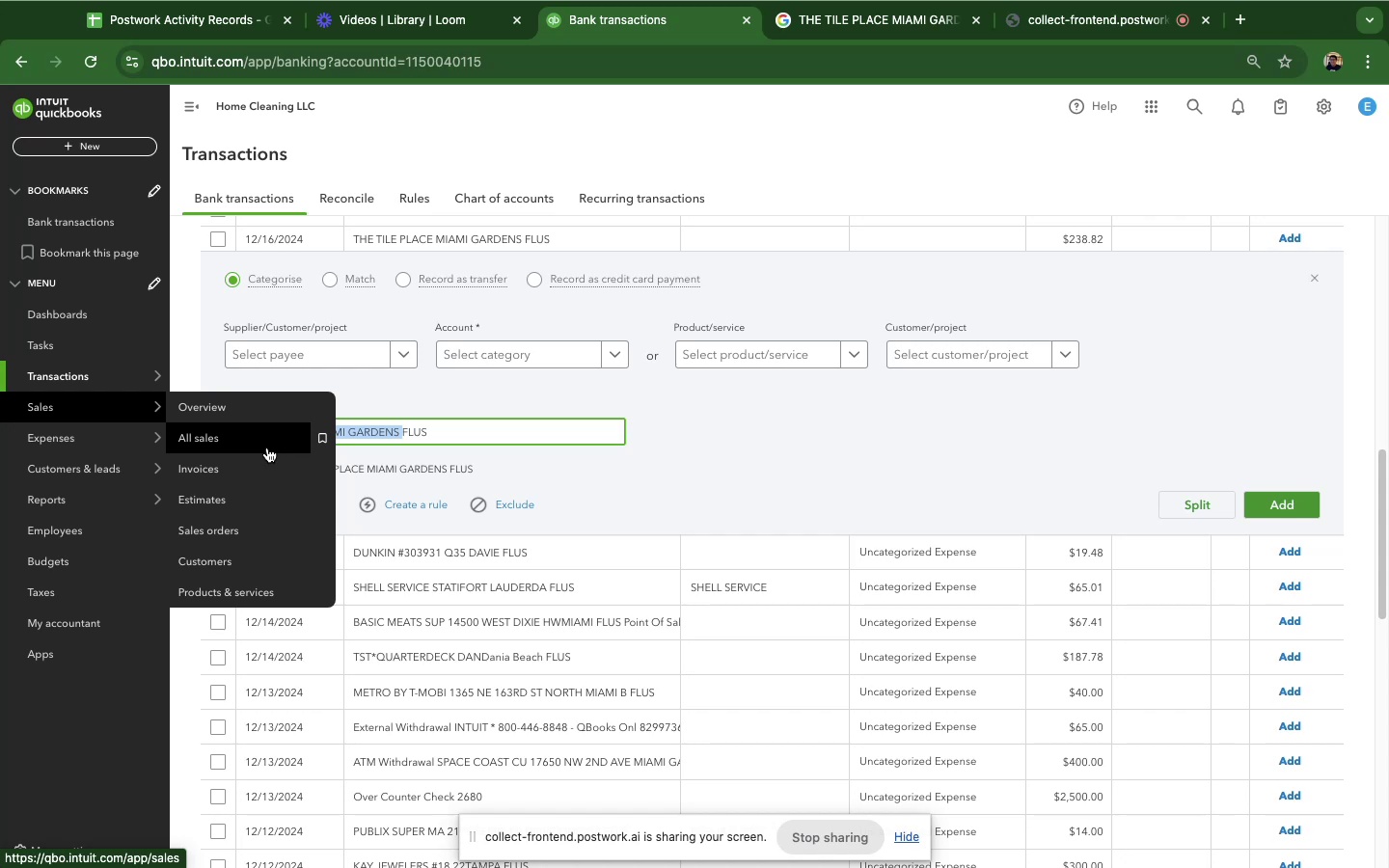 
hold_key(key=C, duration=0.31)
 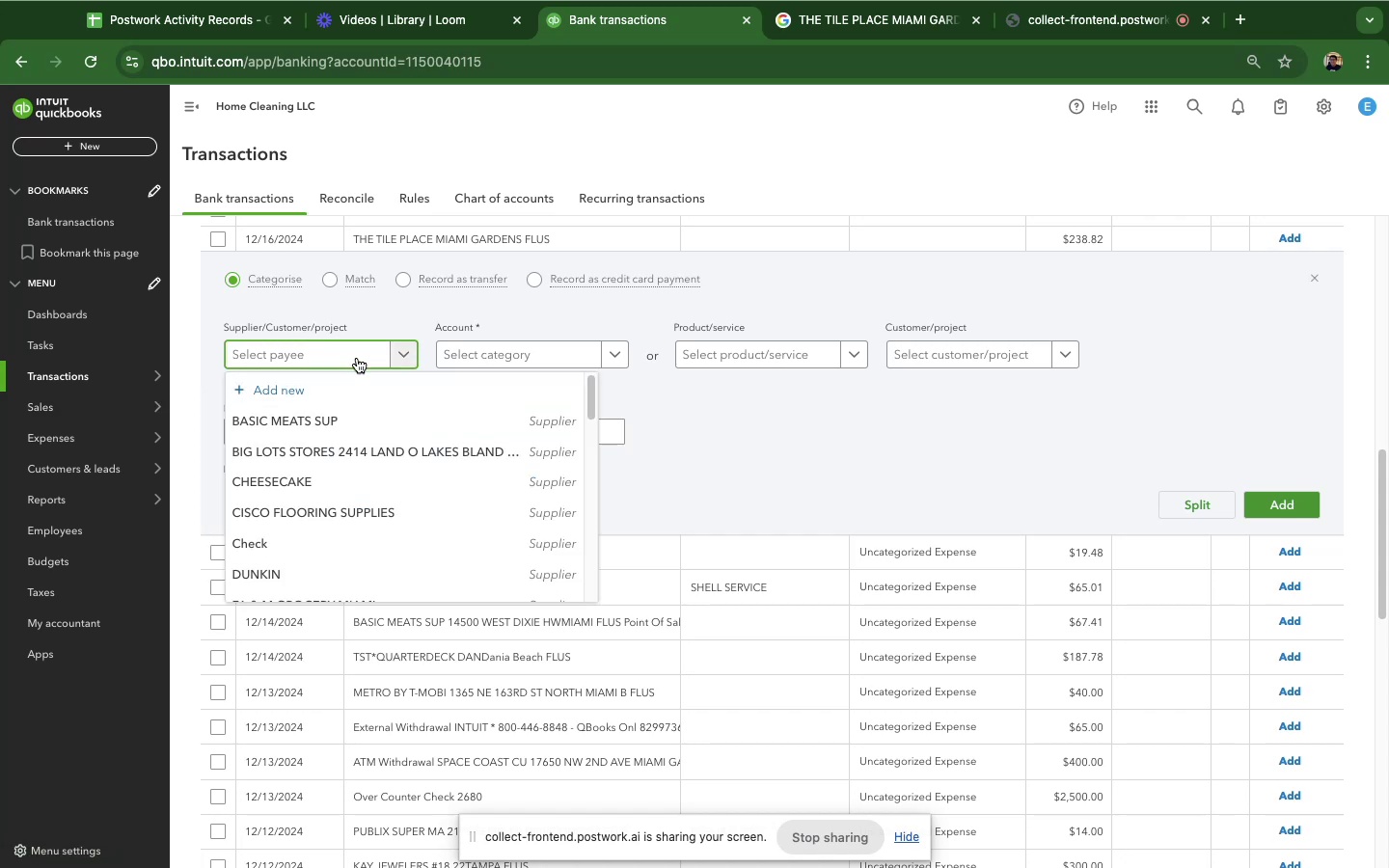 
key(Meta+V)
 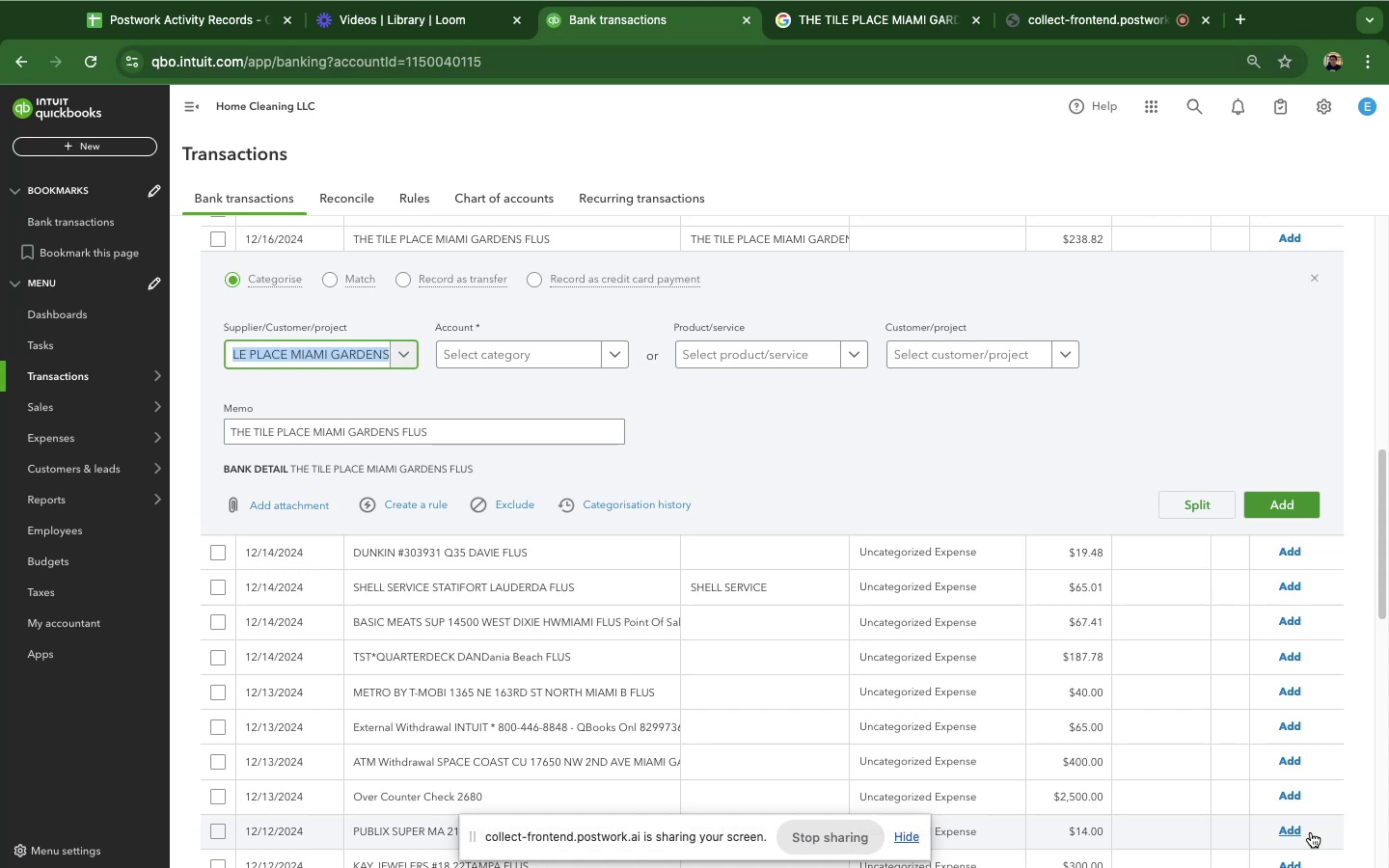 
wait(11.98)
 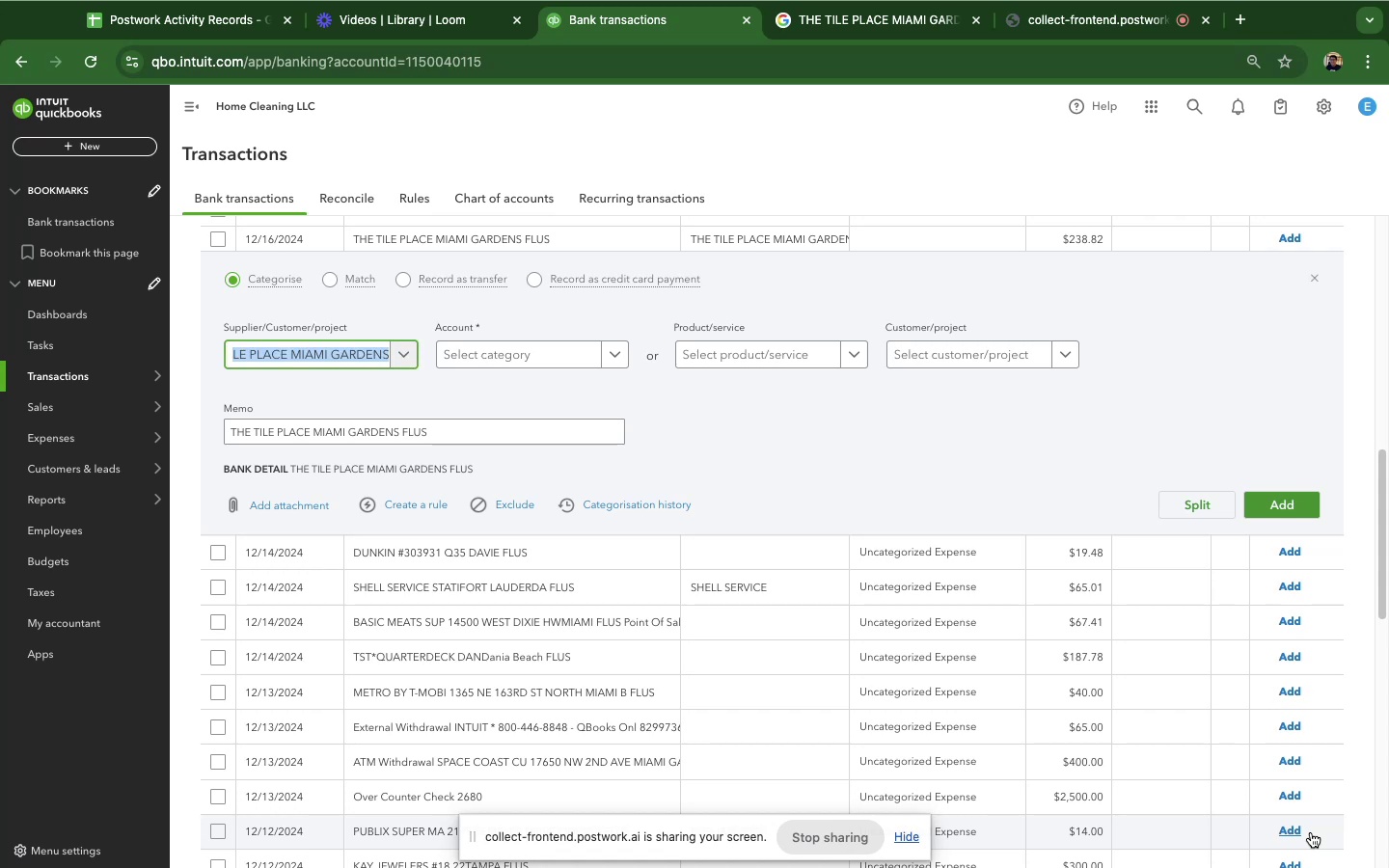 
left_click([508, 356])
 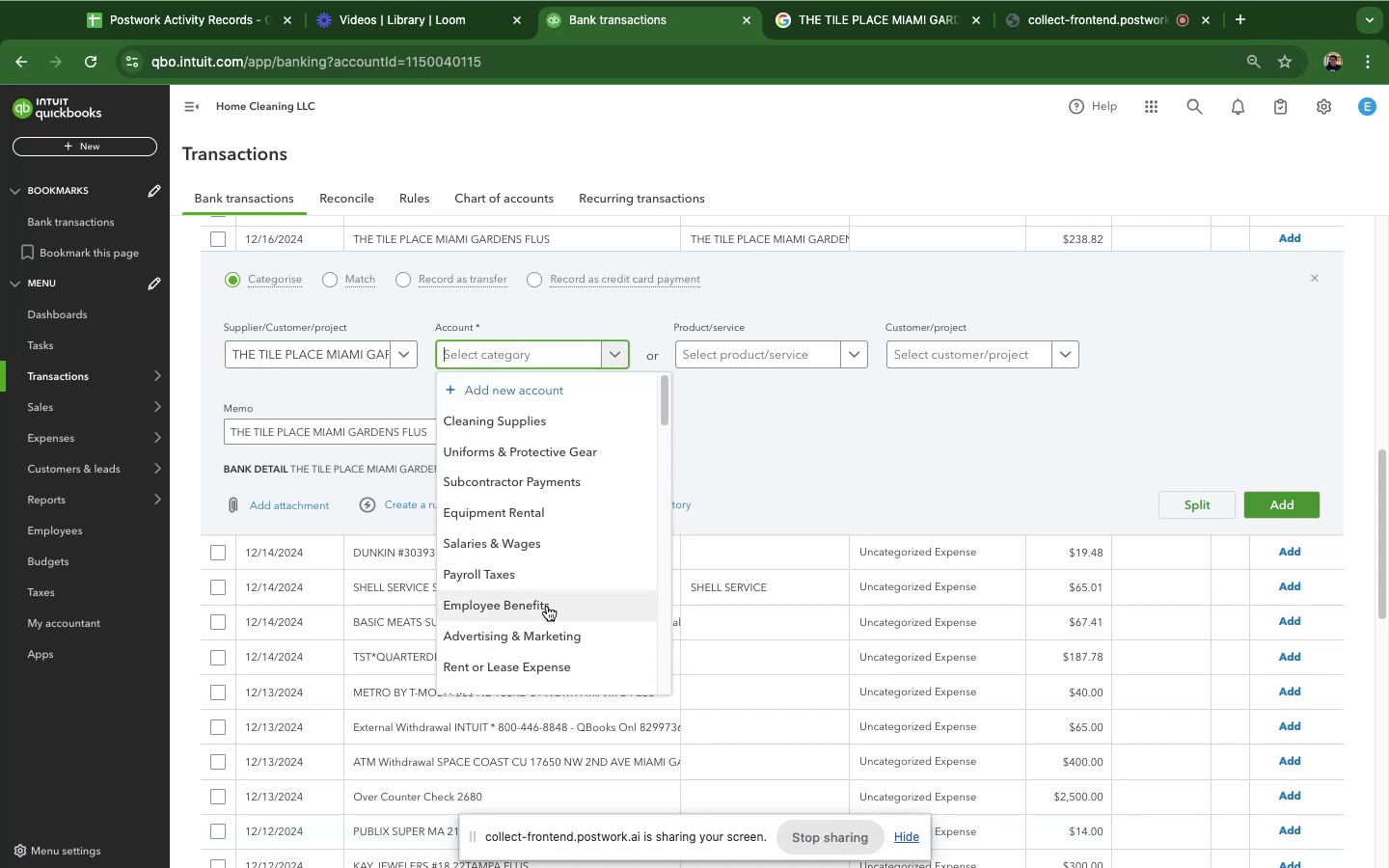 
scroll: coordinate [549, 589], scroll_direction: down, amount: 9.0
 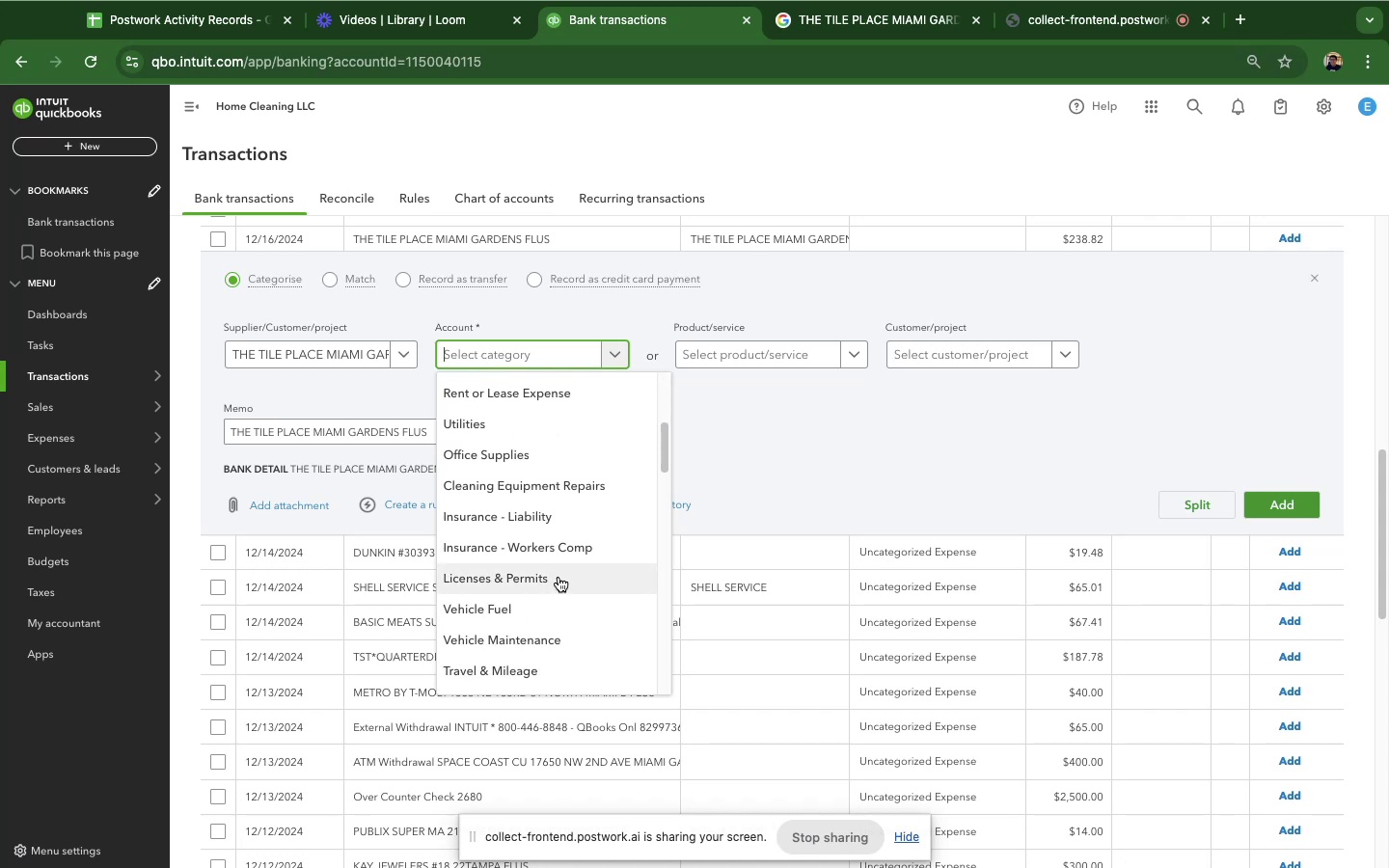 
scroll: coordinate [558, 579], scroll_direction: up, amount: 8.0
 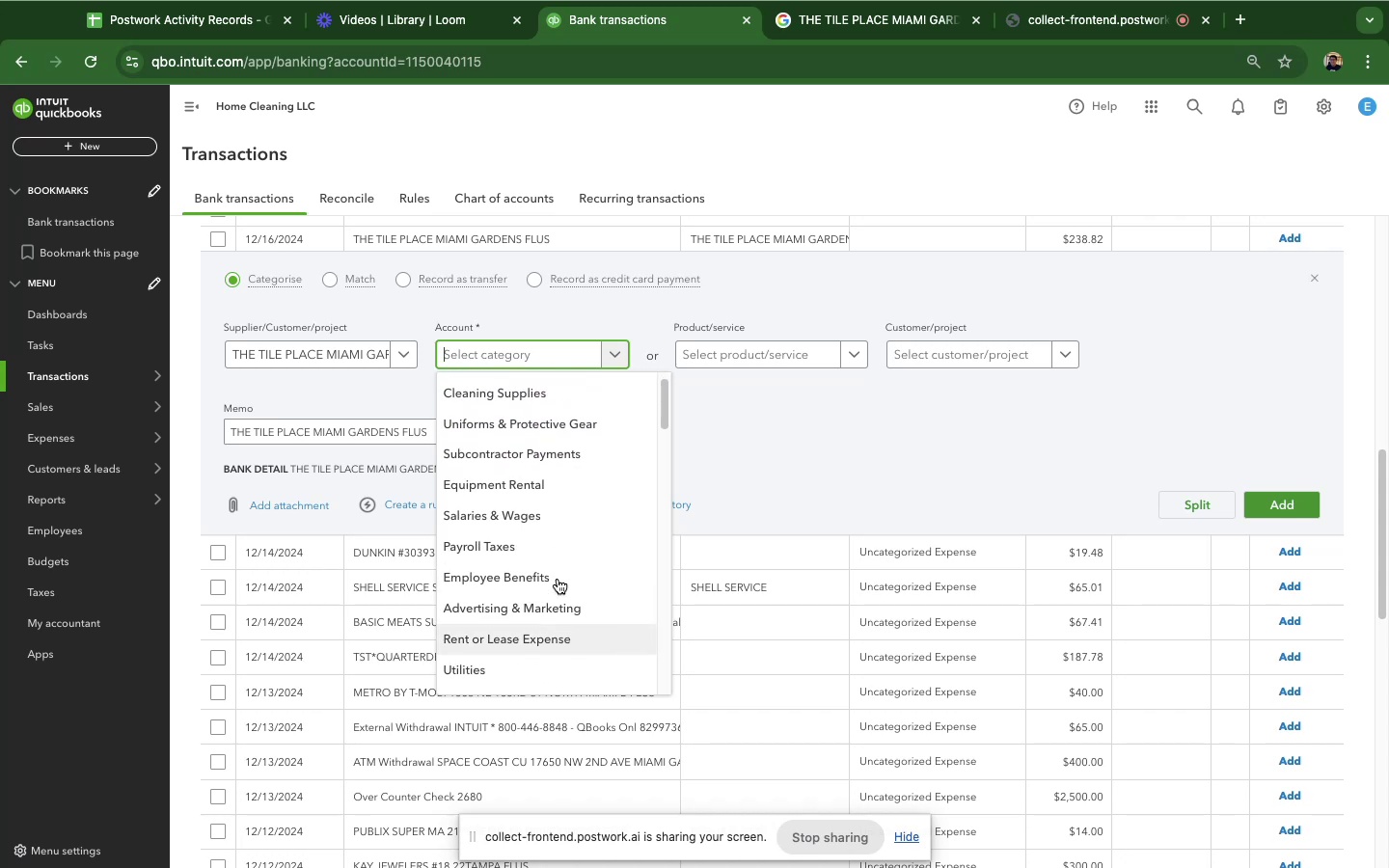 
scroll: coordinate [559, 582], scroll_direction: down, amount: 44.0
 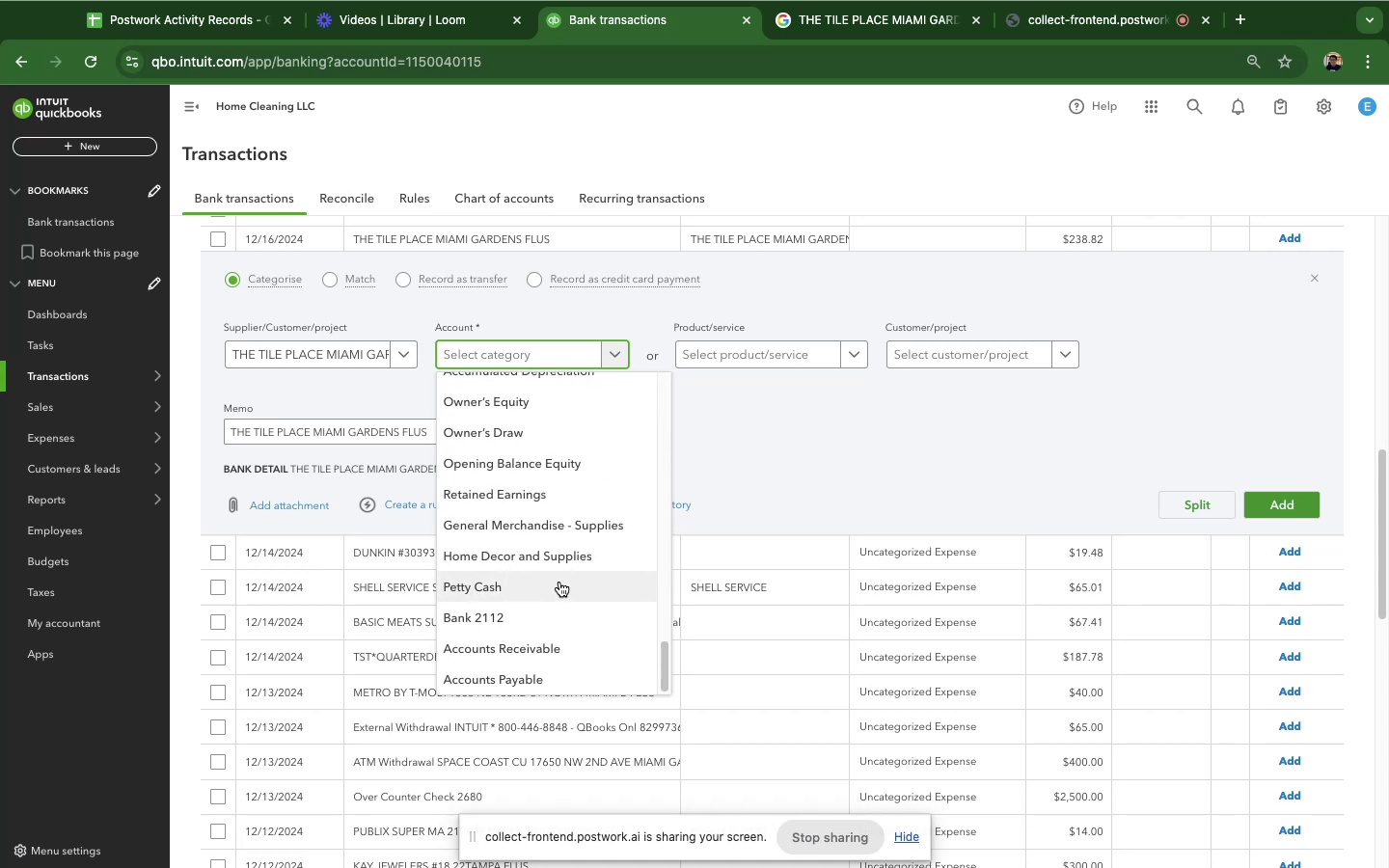 
scroll: coordinate [558, 581], scroll_direction: up, amount: 11.0
 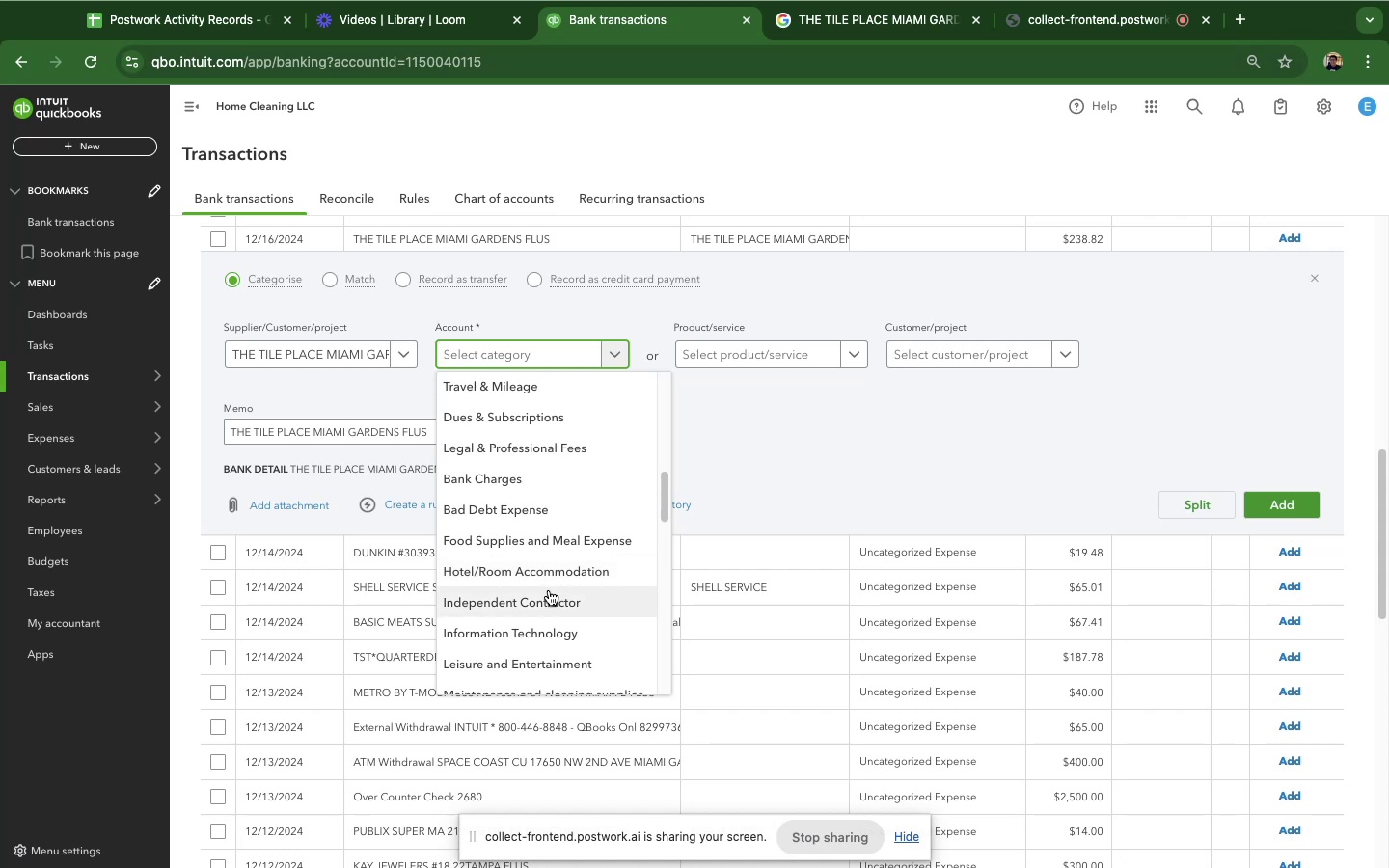 
wait(15.69)
 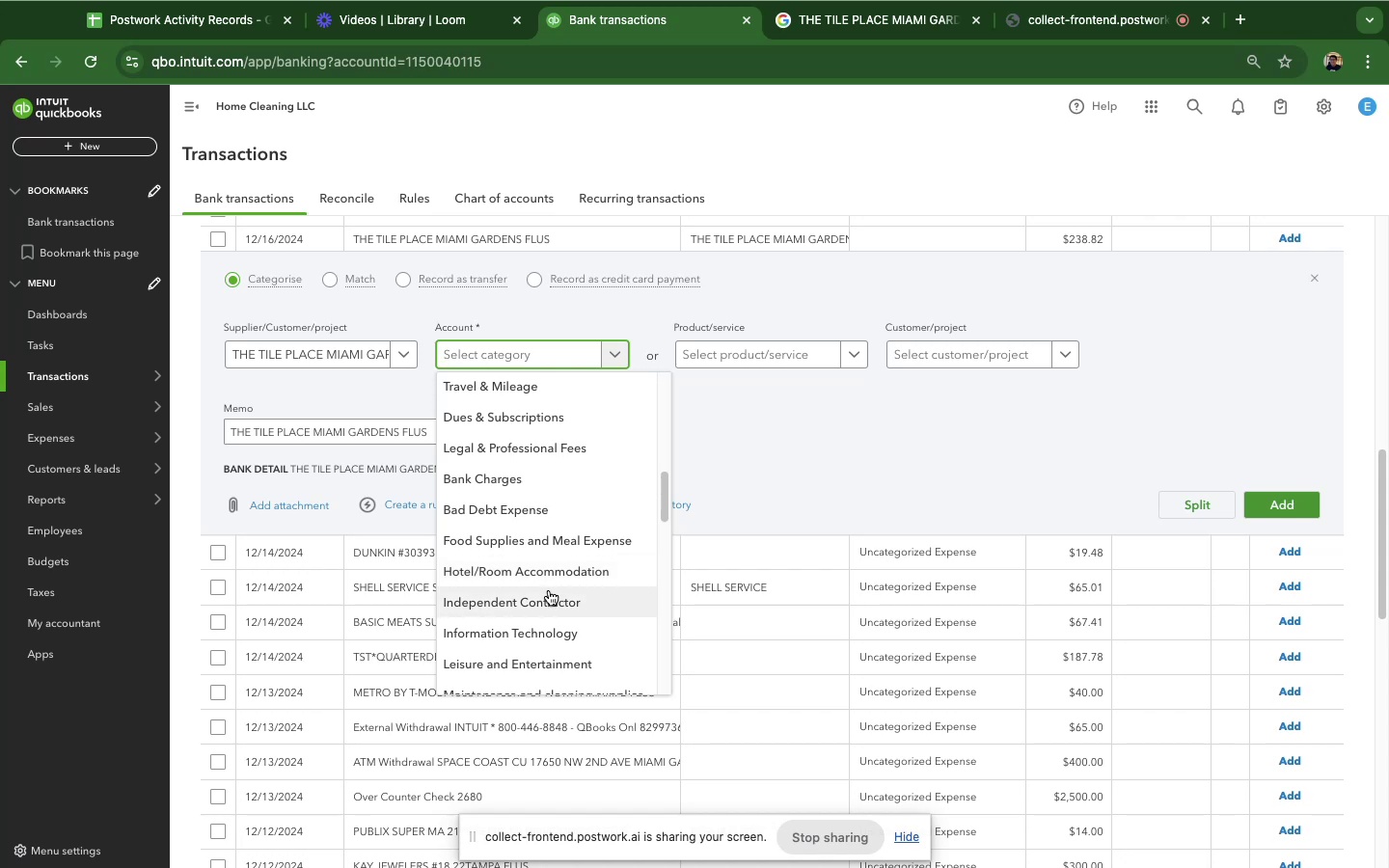 
scroll: coordinate [555, 574], scroll_direction: down, amount: 1.0
 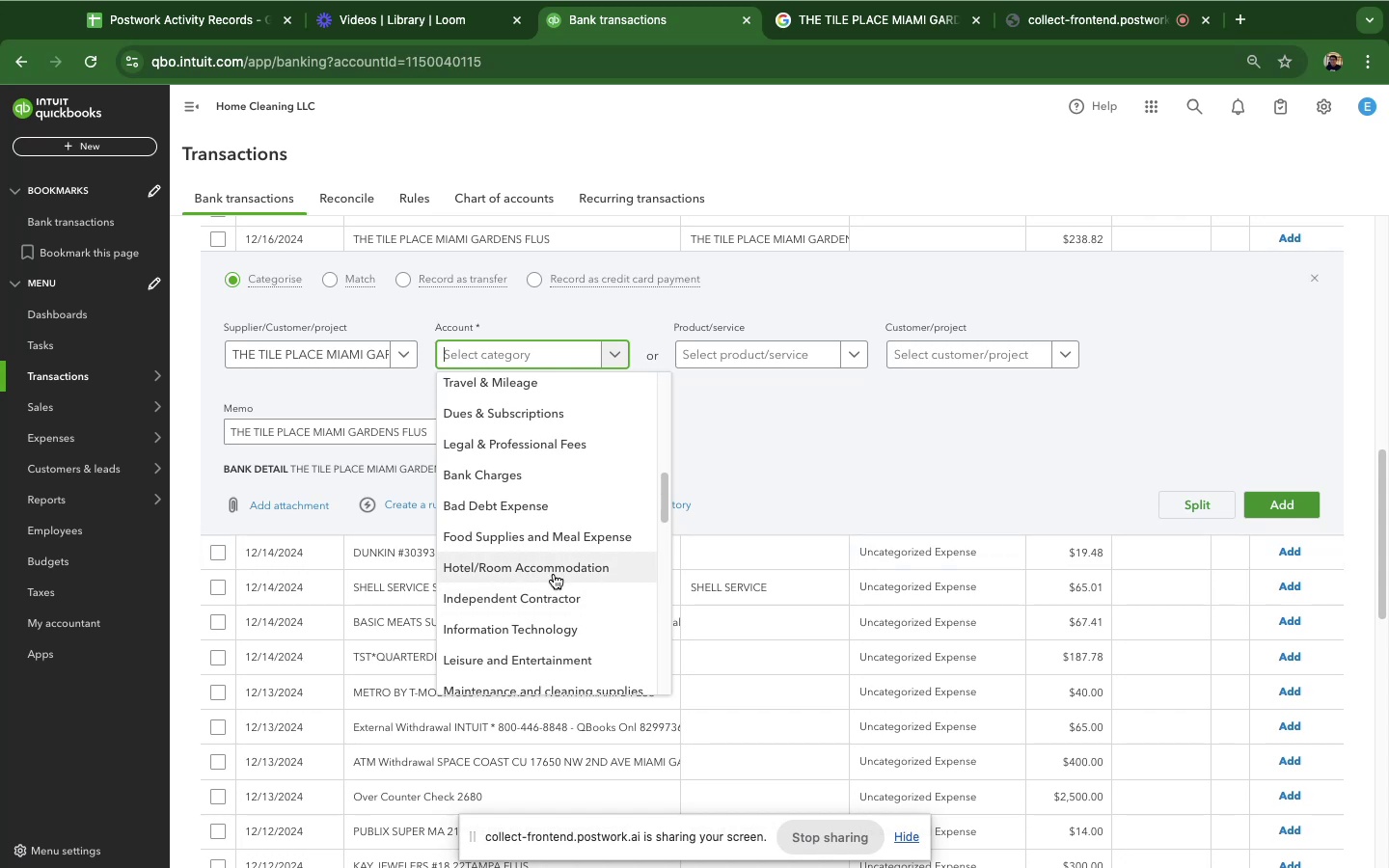 
scroll: coordinate [549, 572], scroll_direction: up, amount: 19.0
 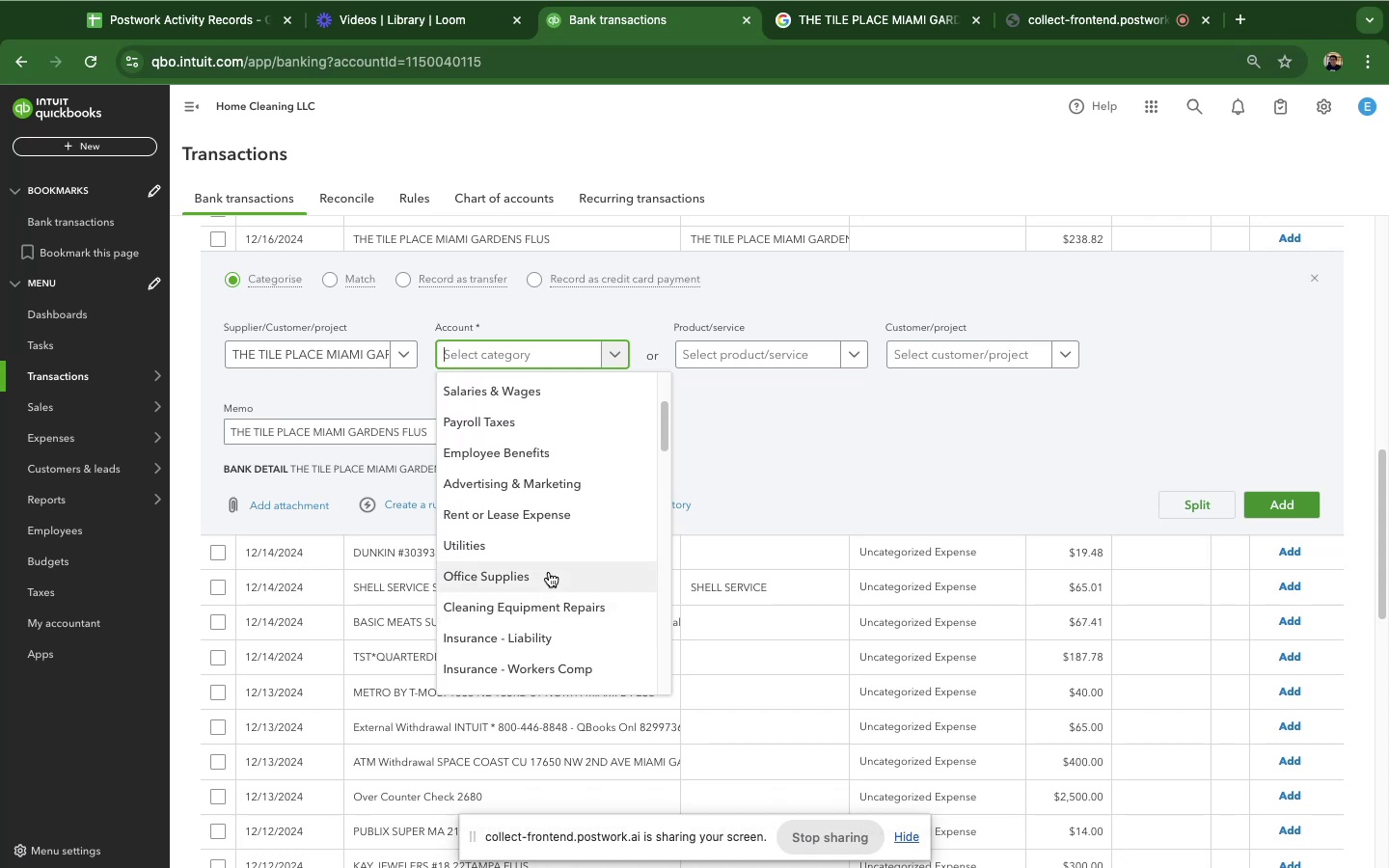 
scroll: coordinate [534, 608], scroll_direction: down, amount: 37.0
 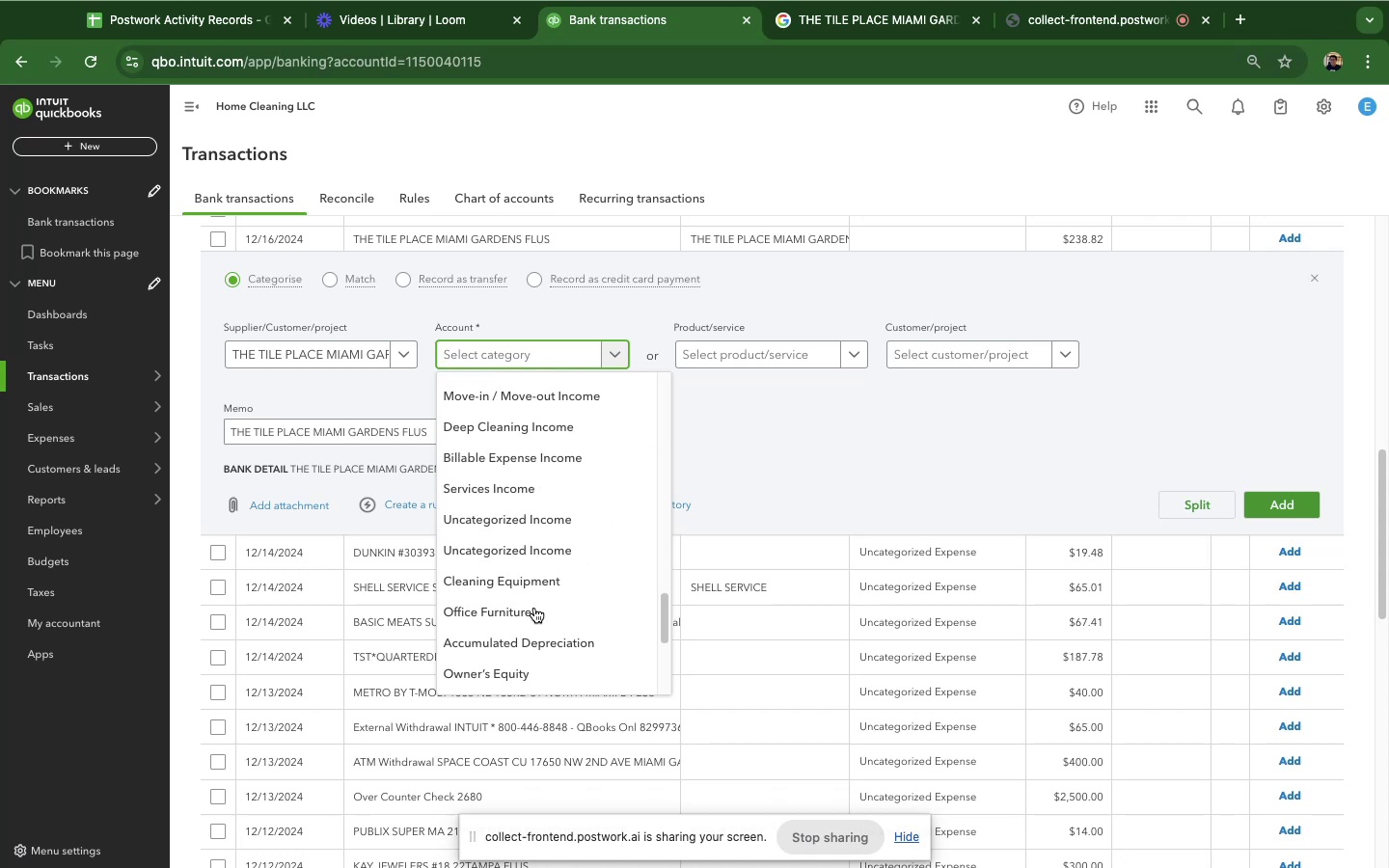 
scroll: coordinate [534, 606], scroll_direction: up, amount: 6.0
 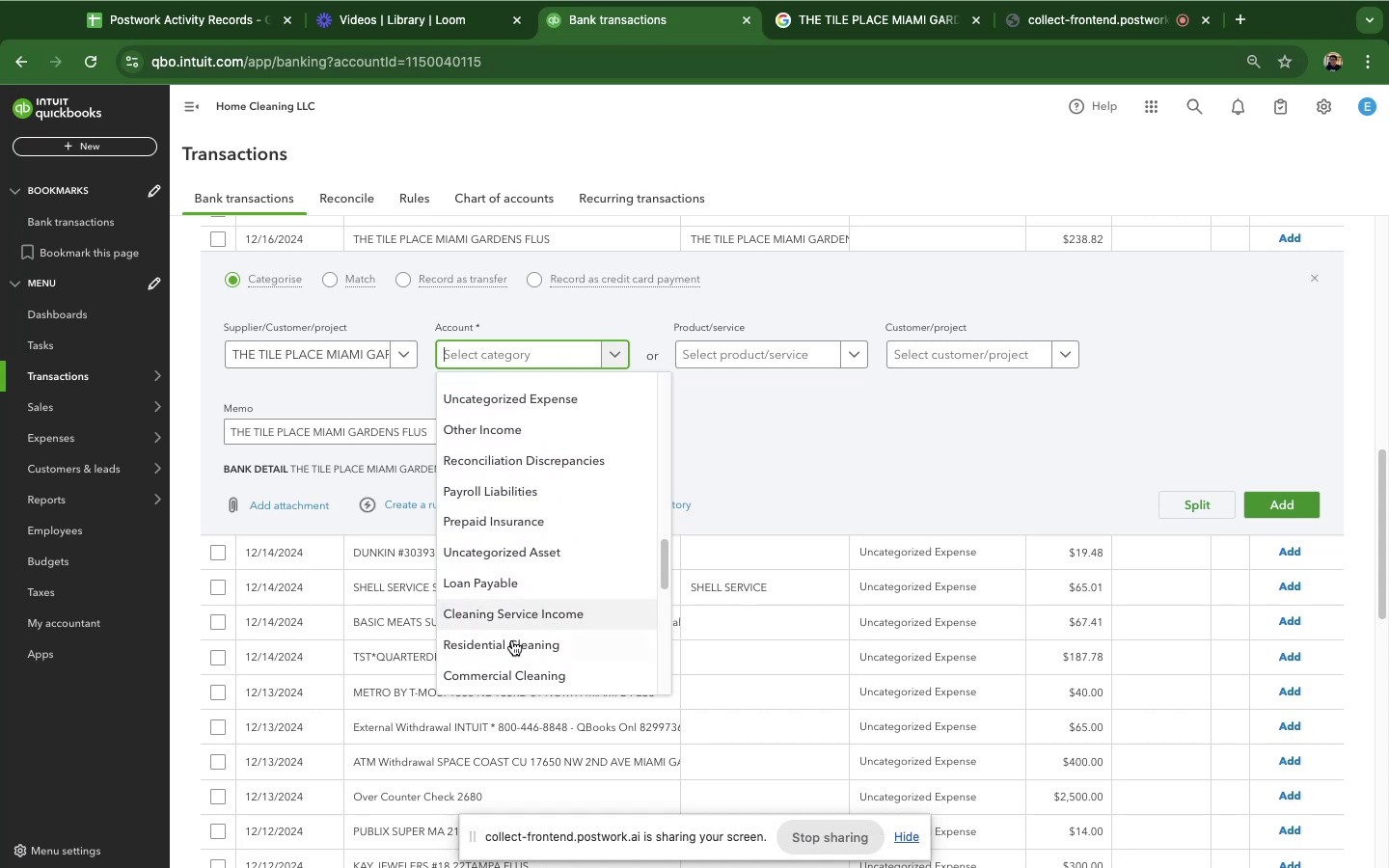 
scroll: coordinate [508, 642], scroll_direction: down, amount: 17.0
 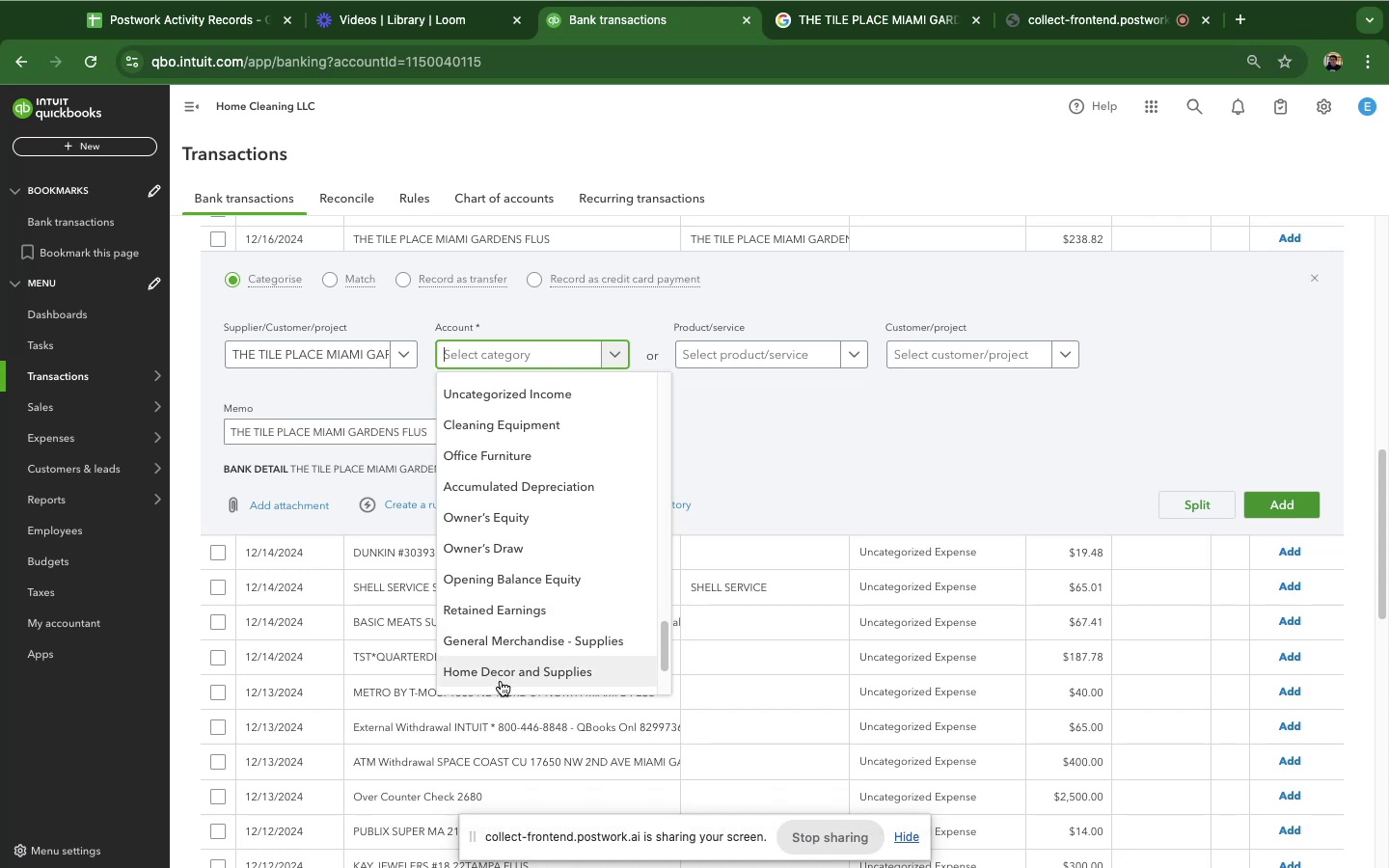 
left_click([501, 681])
 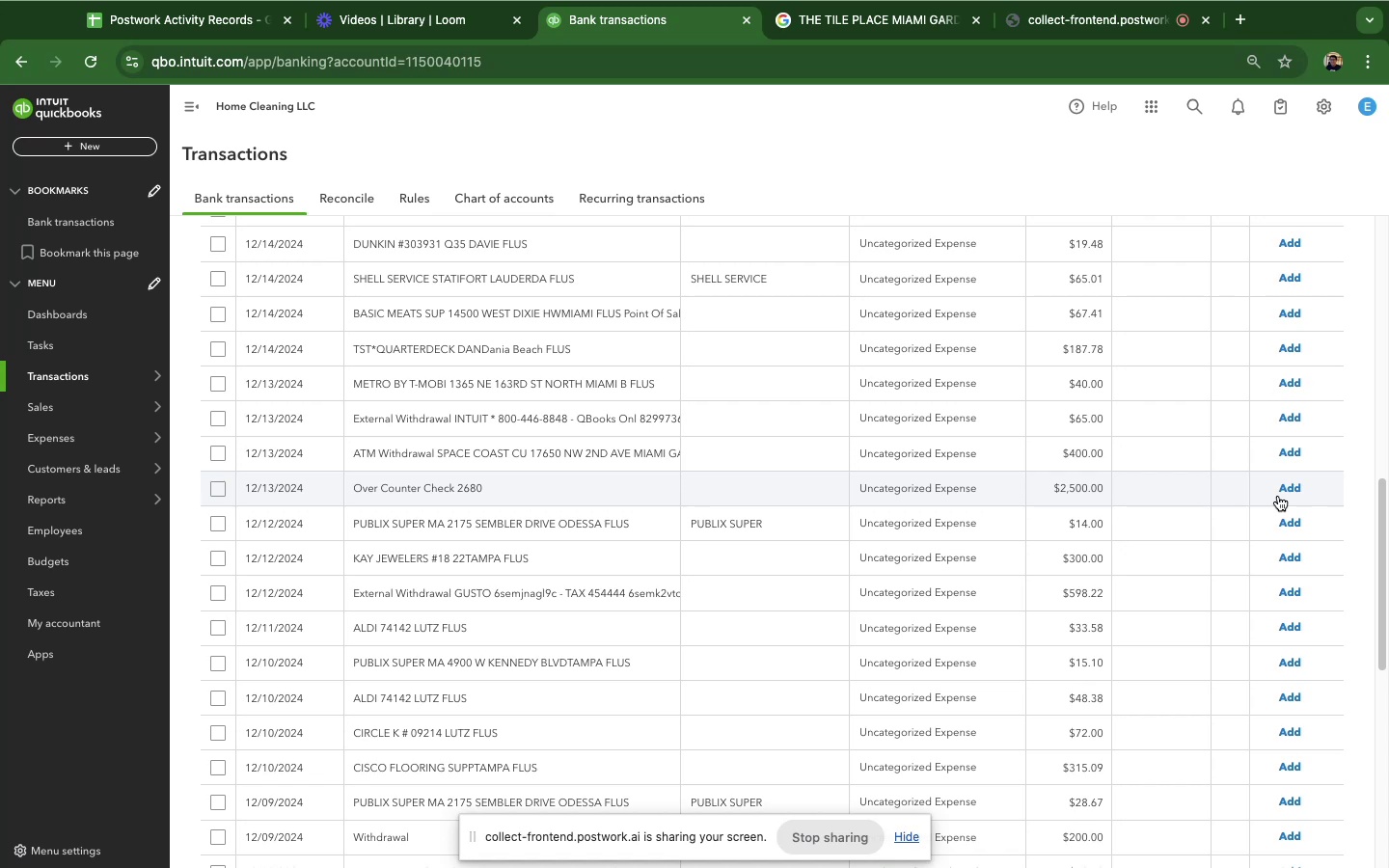 
wait(25.64)
 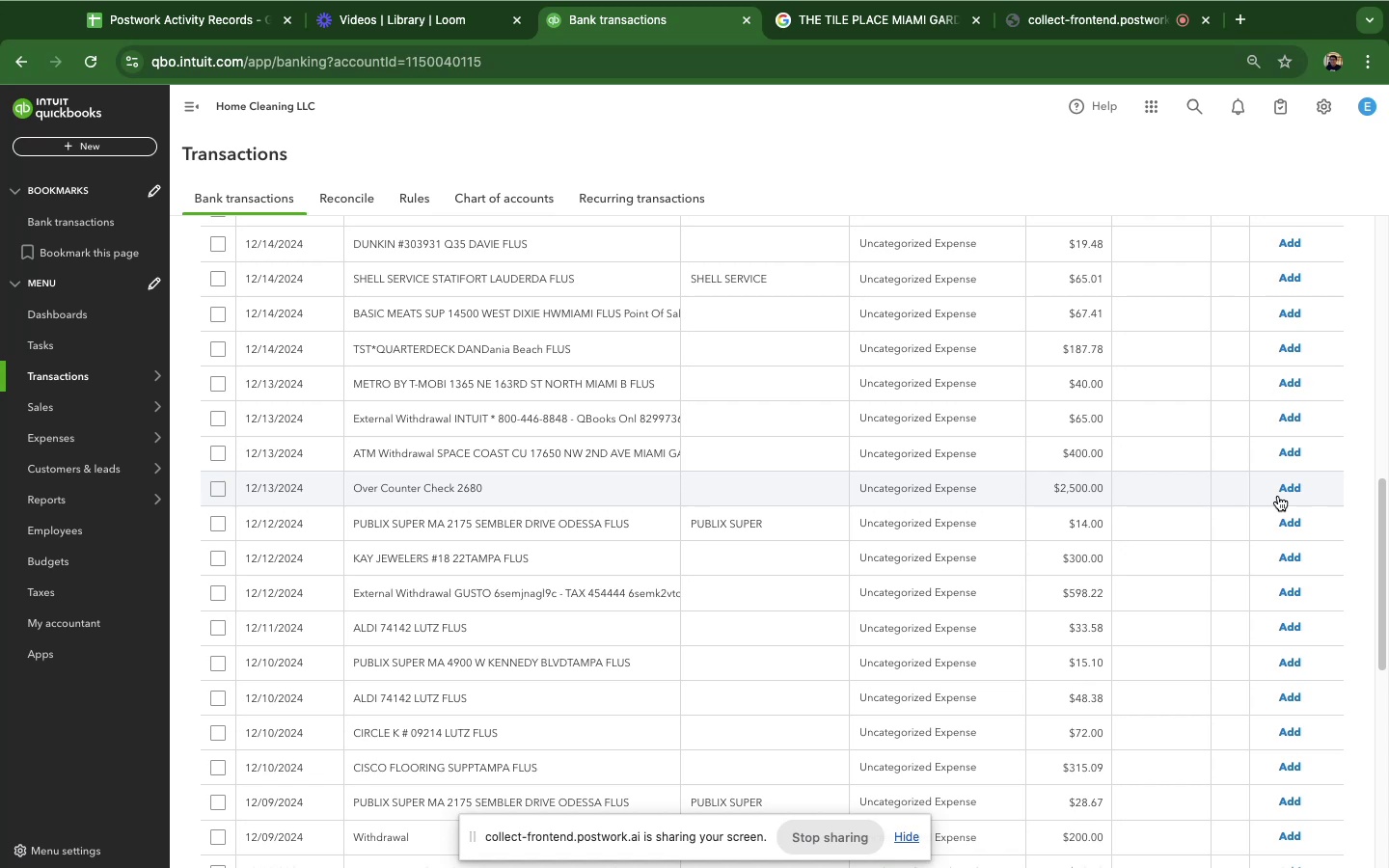 
scroll: coordinate [463, 566], scroll_direction: down, amount: 2.0
 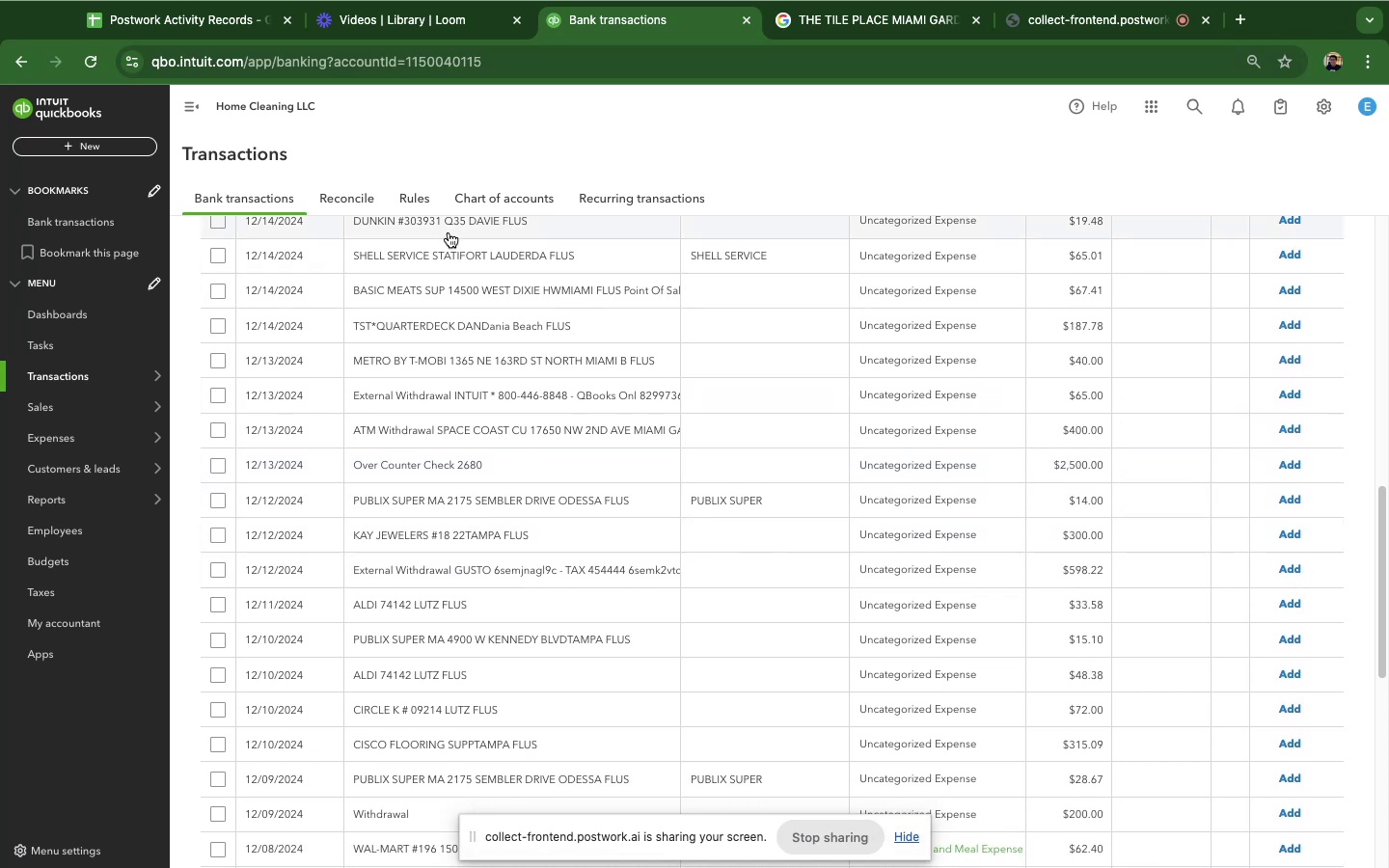 
left_click([448, 257])
 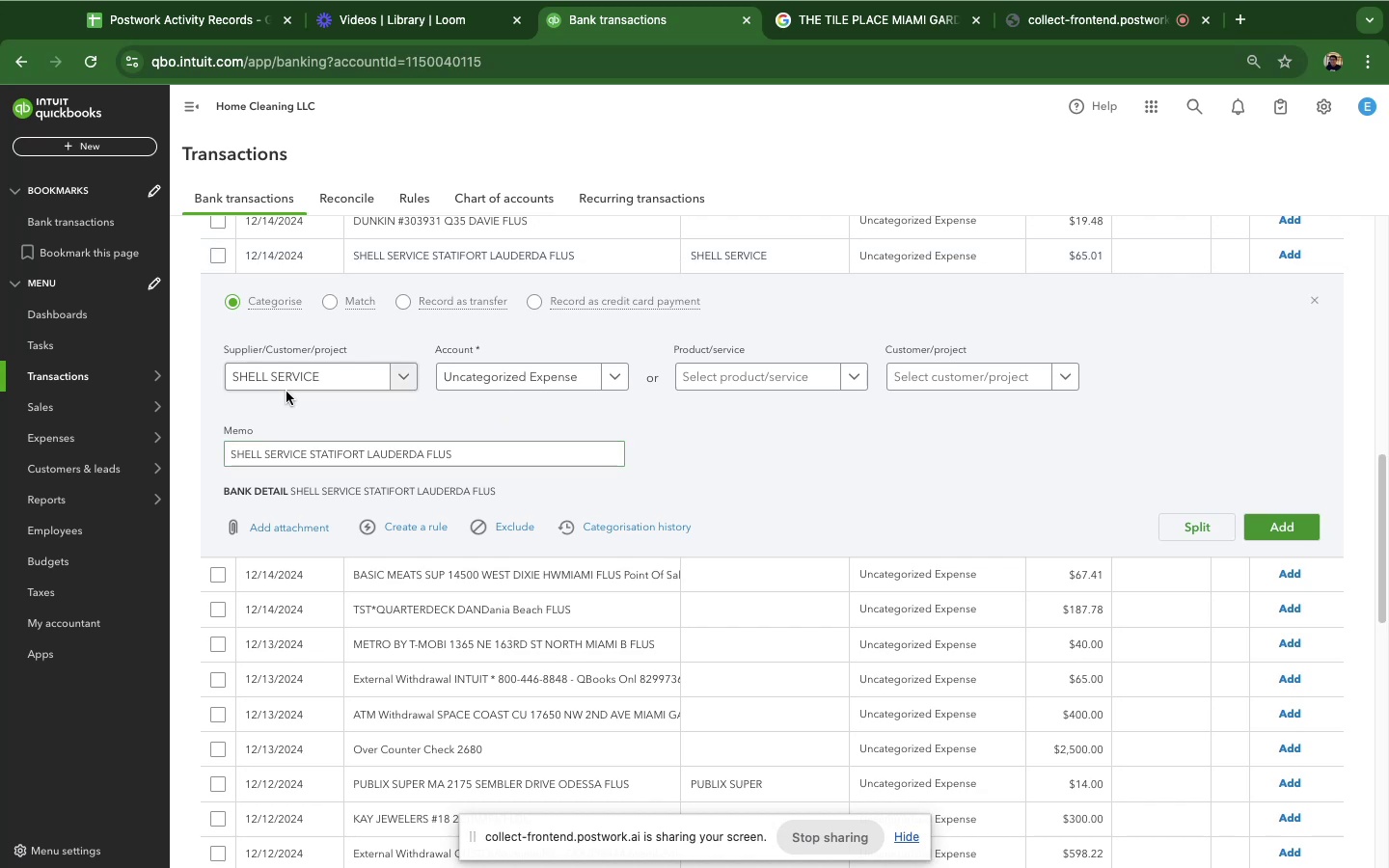 
left_click([599, 384])
 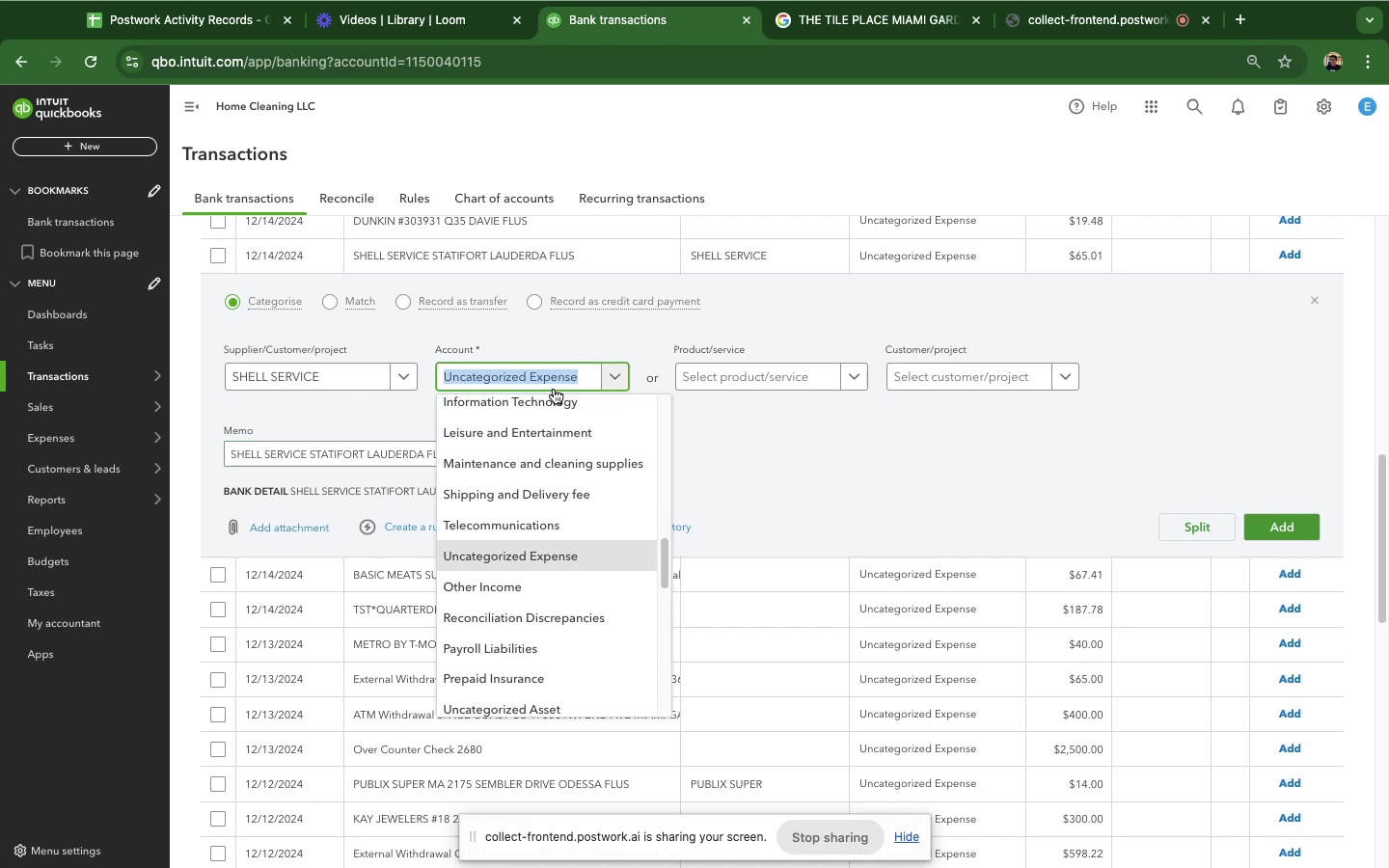 
type(fu)
 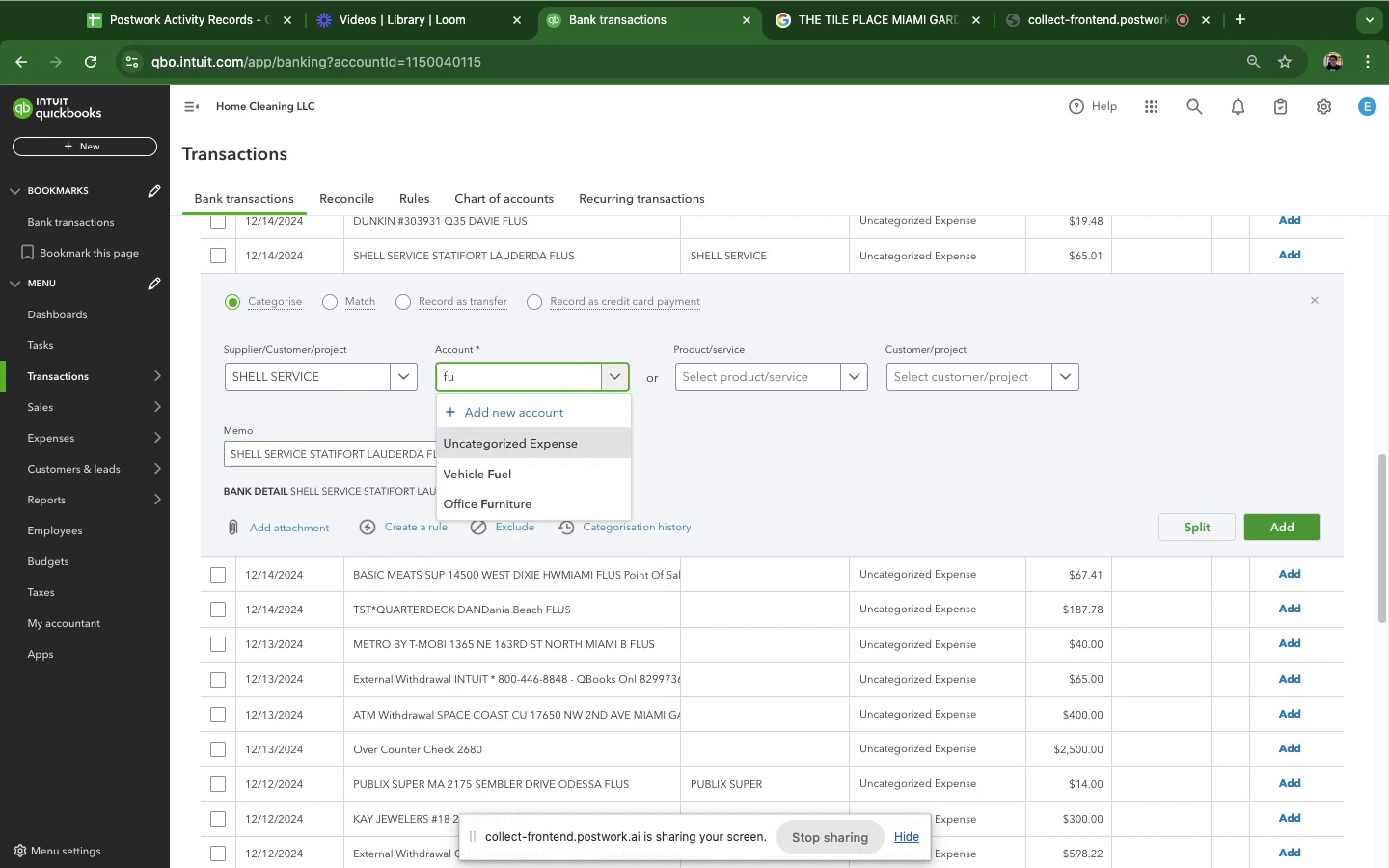 
wait(8.68)
 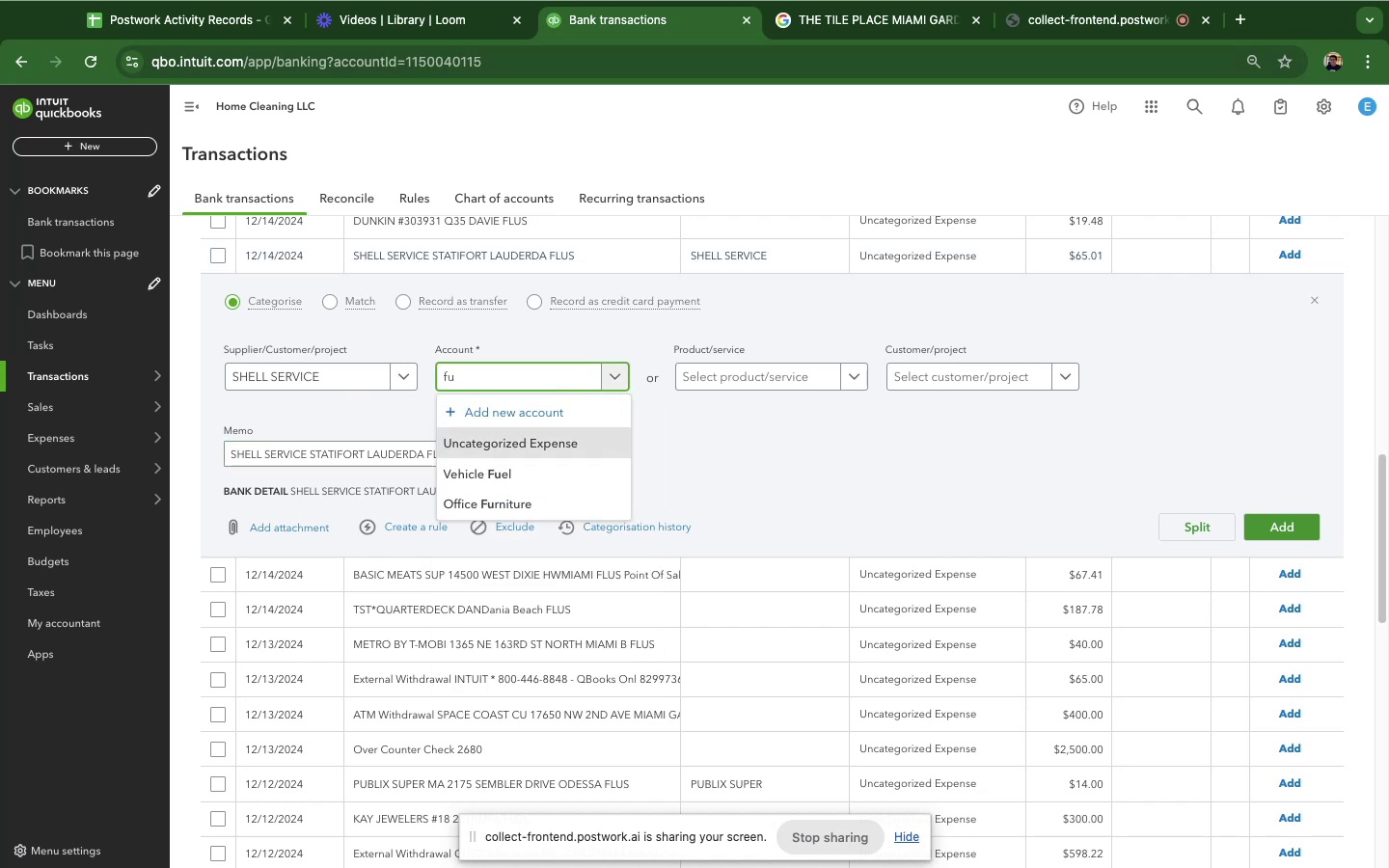 
left_click([522, 475])
 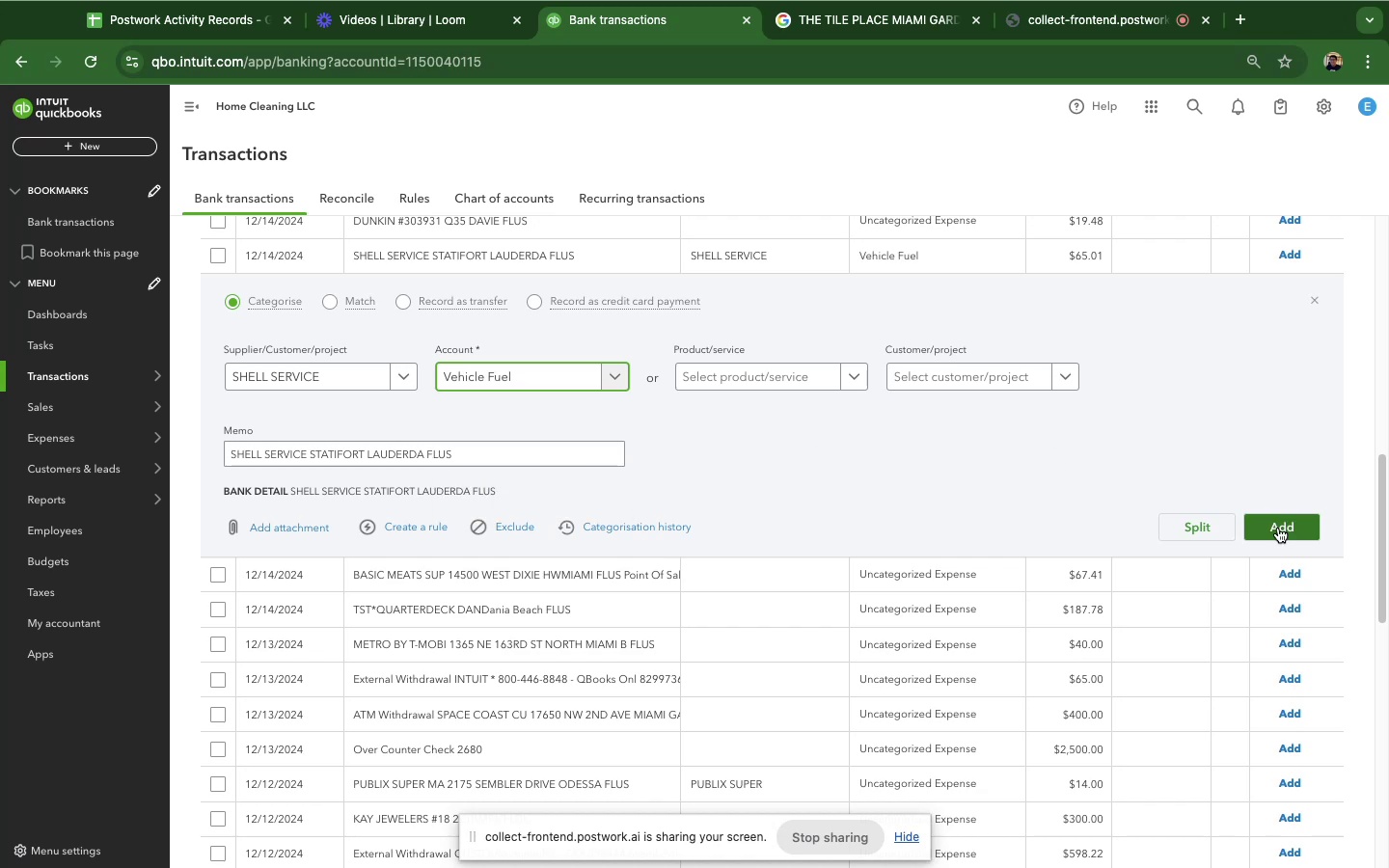 
left_click([1278, 527])
 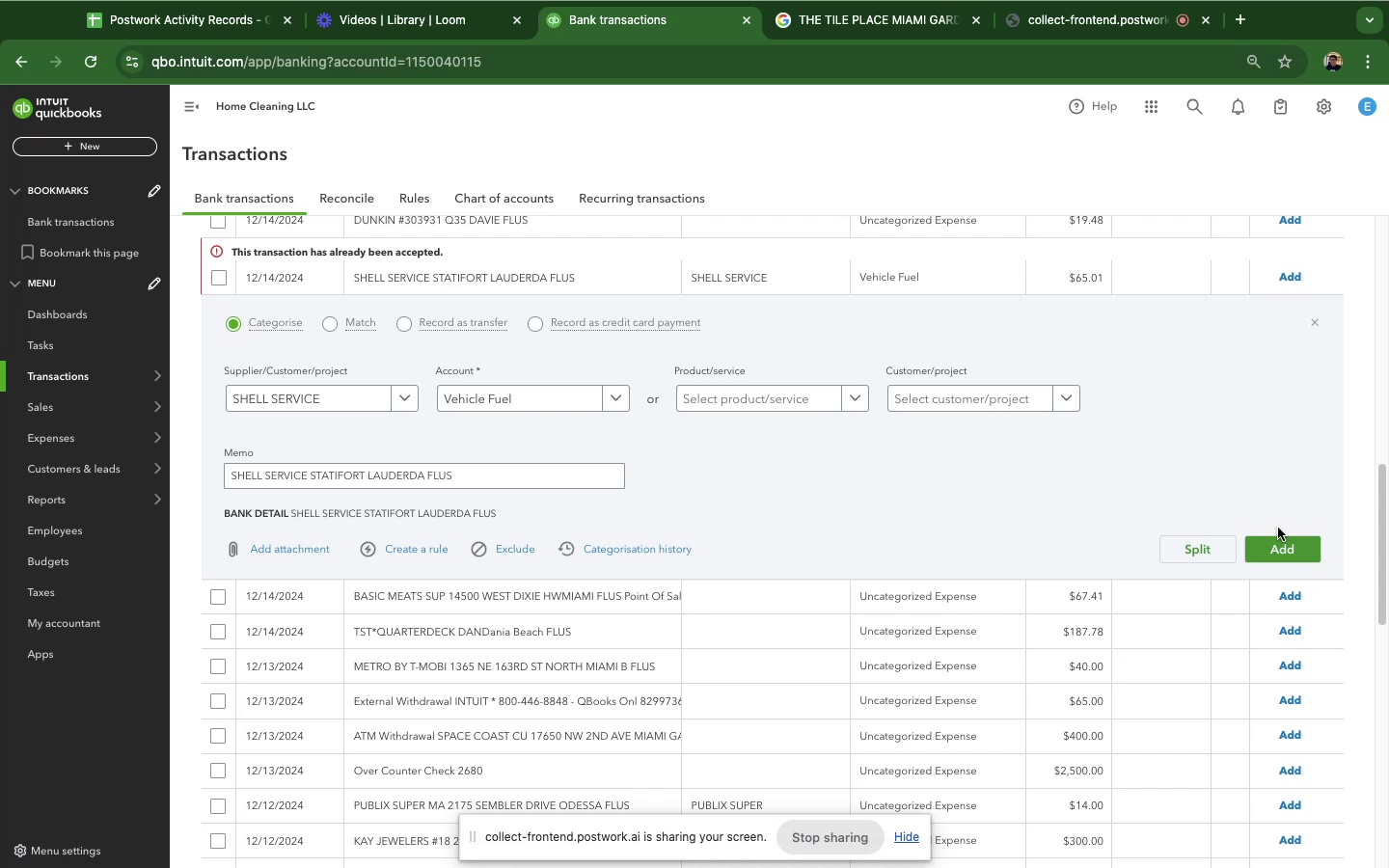 
wait(7.39)
 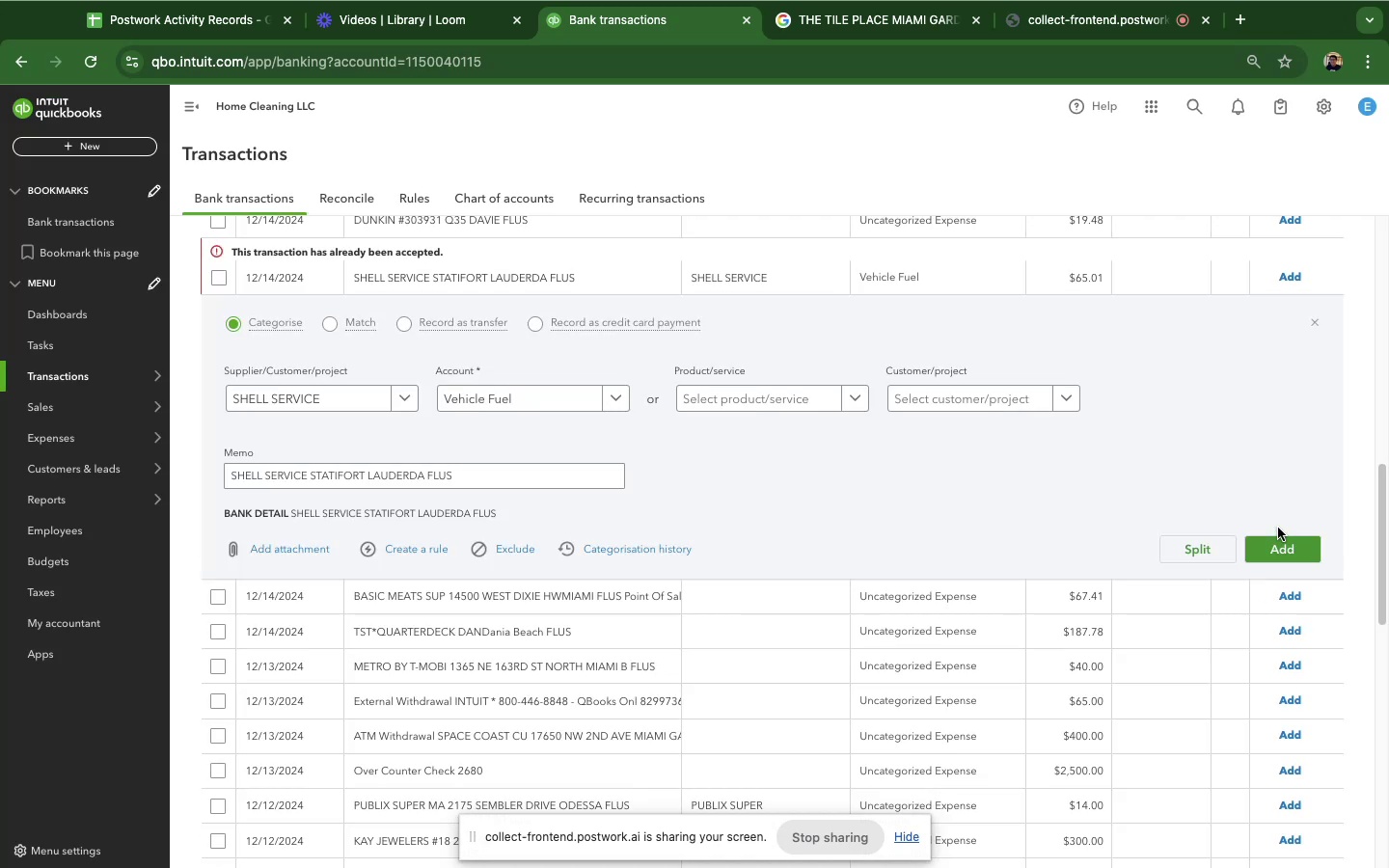 
left_click([861, 505])
 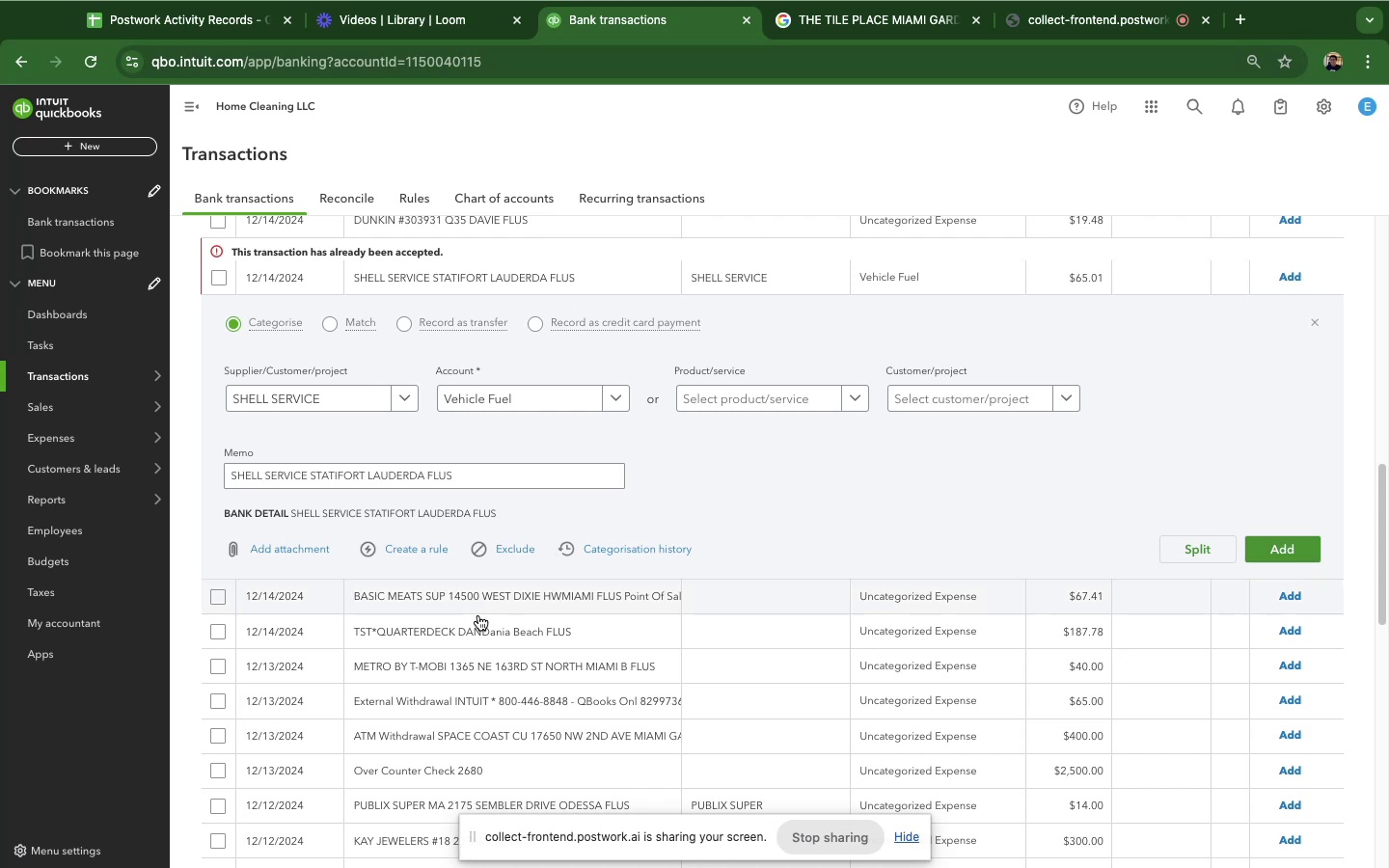 
scroll: coordinate [476, 616], scroll_direction: up, amount: 4.0
 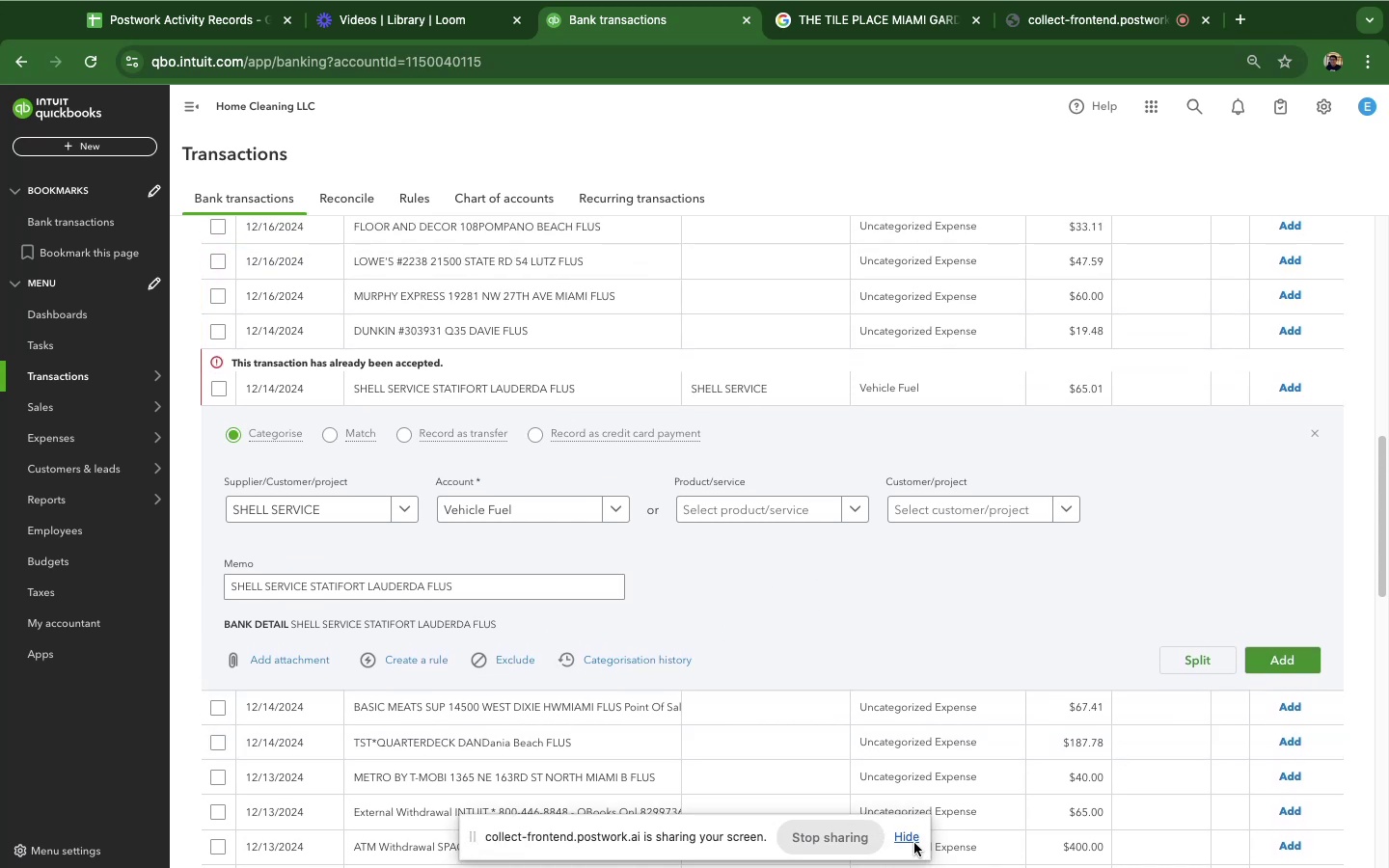 
scroll: coordinate [803, 610], scroll_direction: down, amount: 54.0
 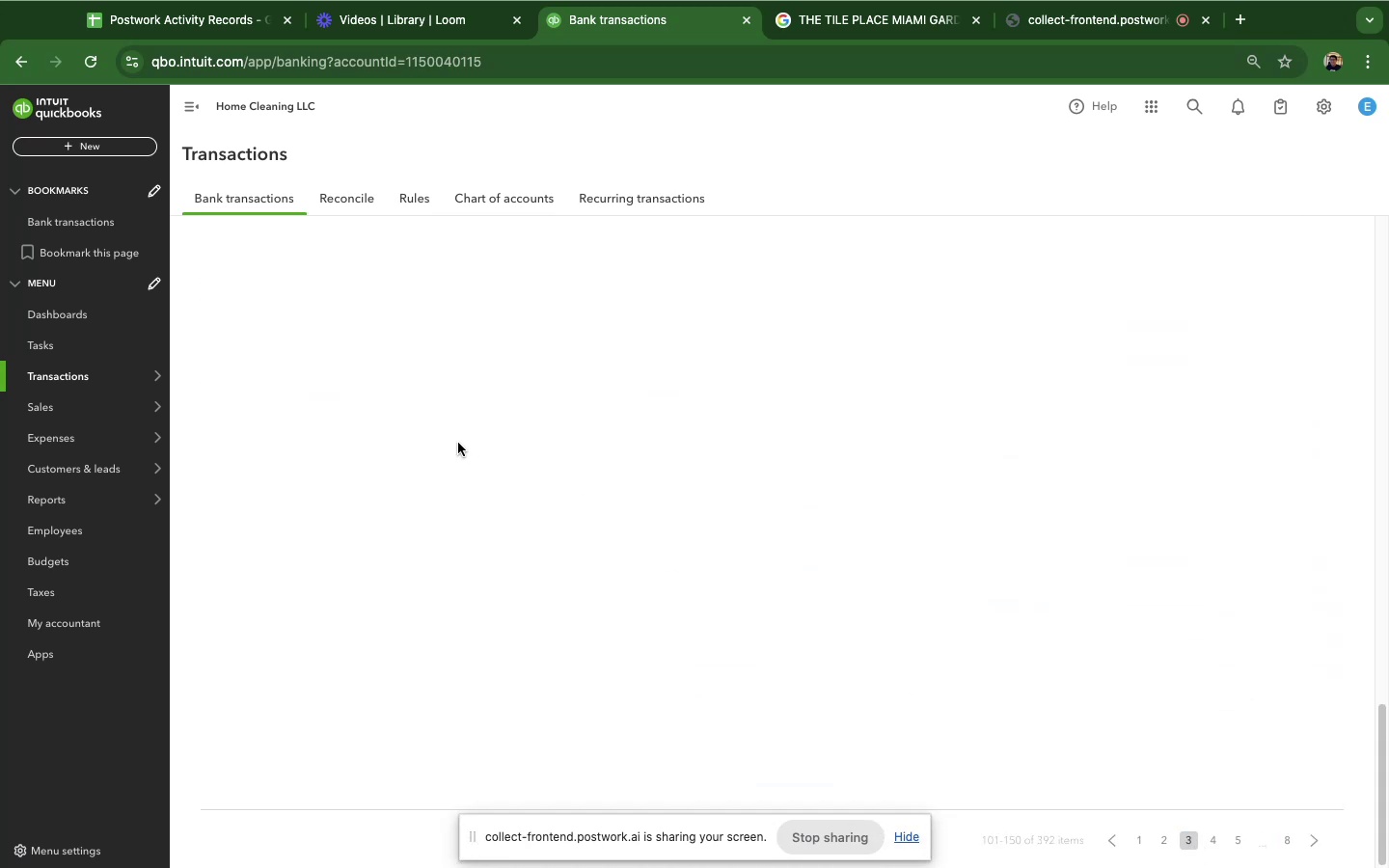 
scroll: coordinate [767, 593], scroll_direction: up, amount: 30.0
 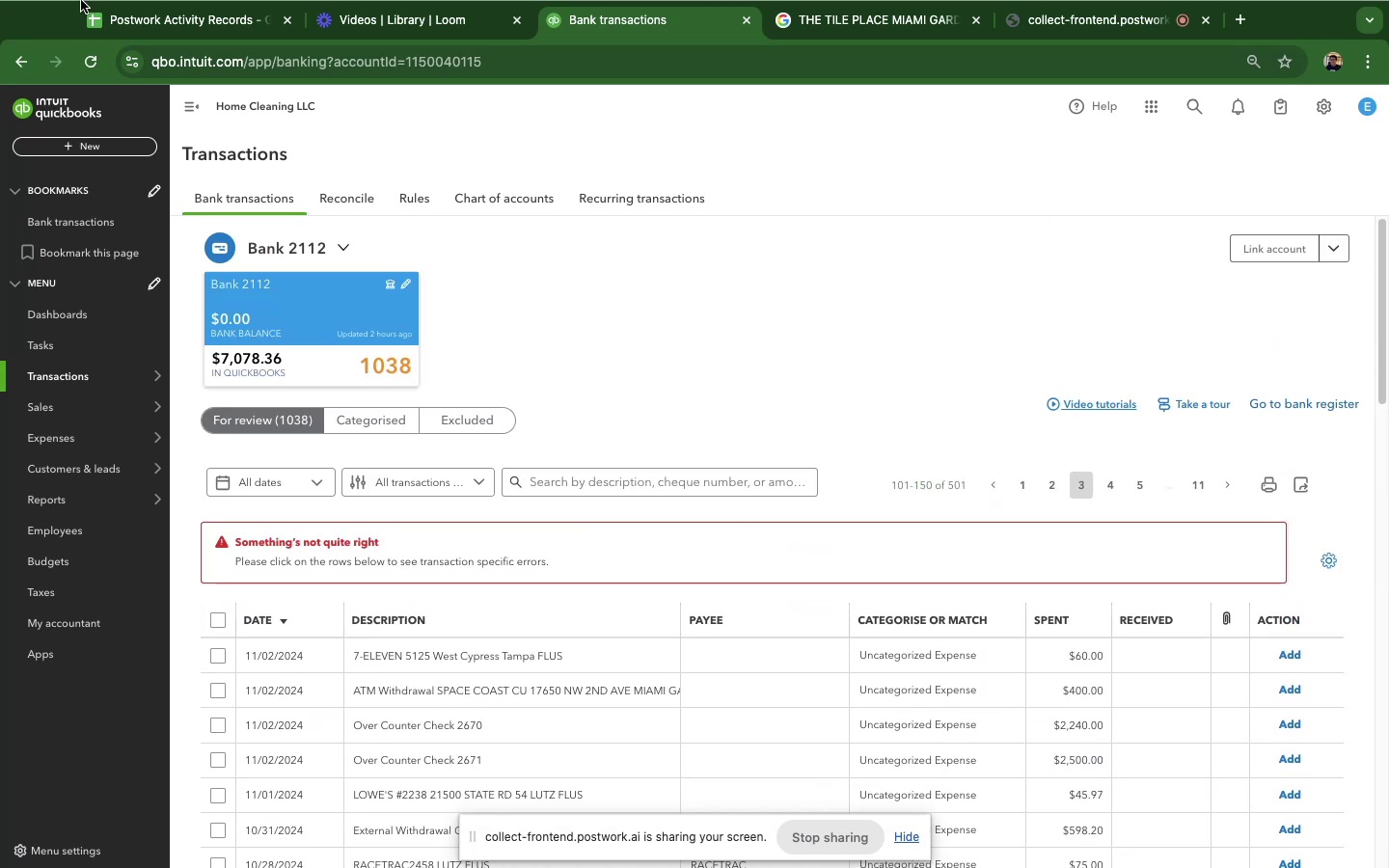 
left_click([92, 68])
 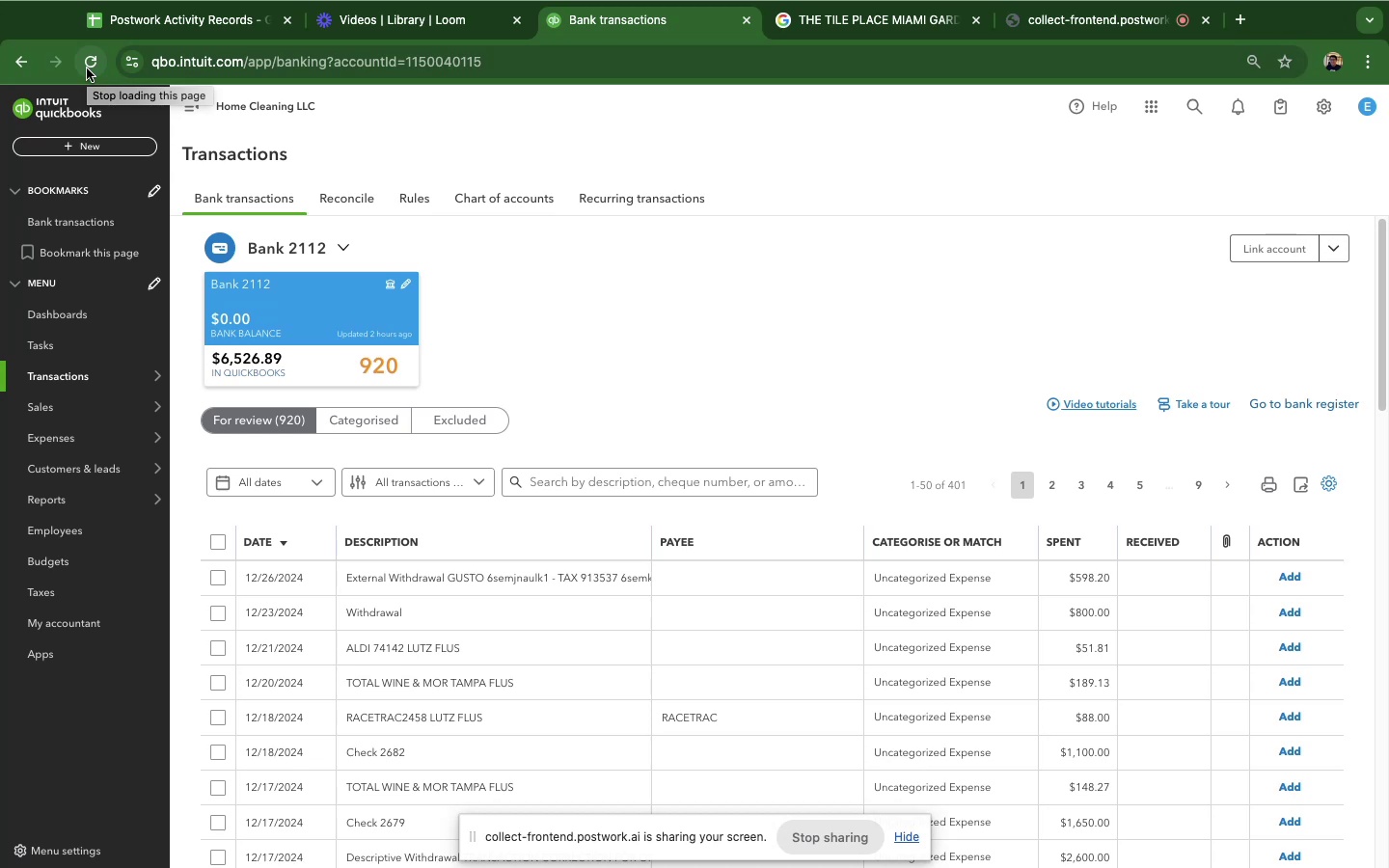 
wait(40.38)
 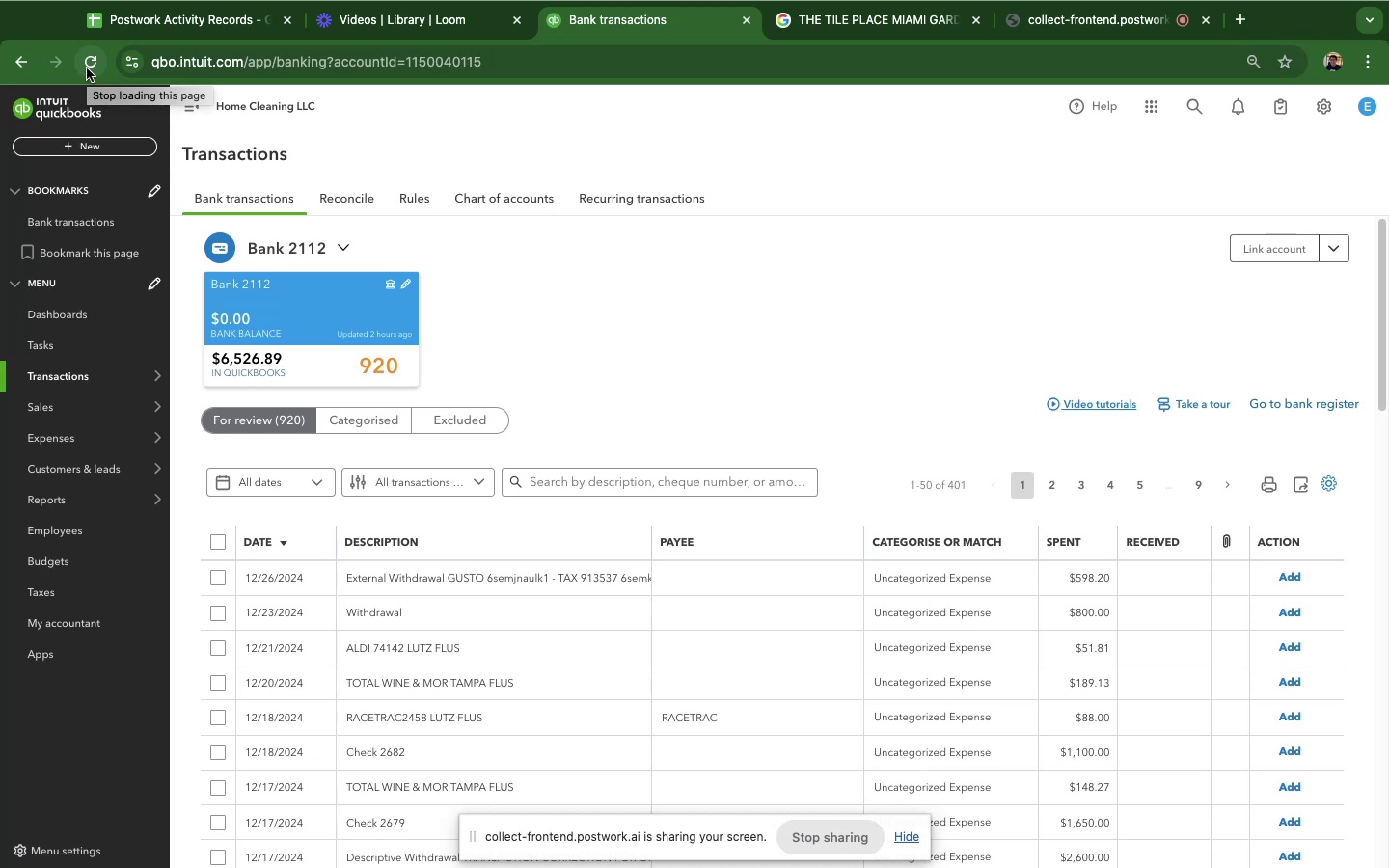 
left_click([455, 693])
 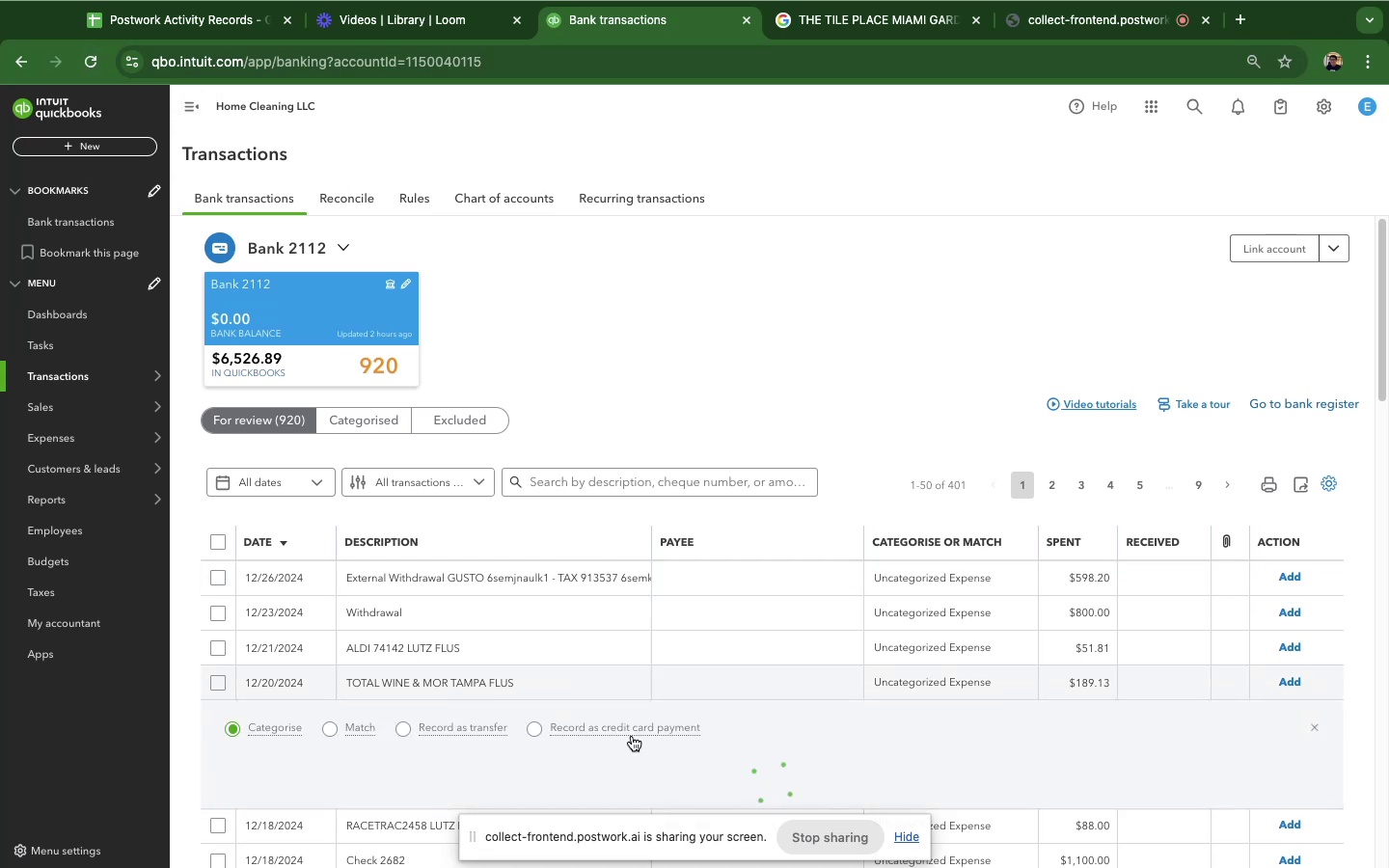 
scroll: coordinate [593, 673], scroll_direction: down, amount: 6.0
 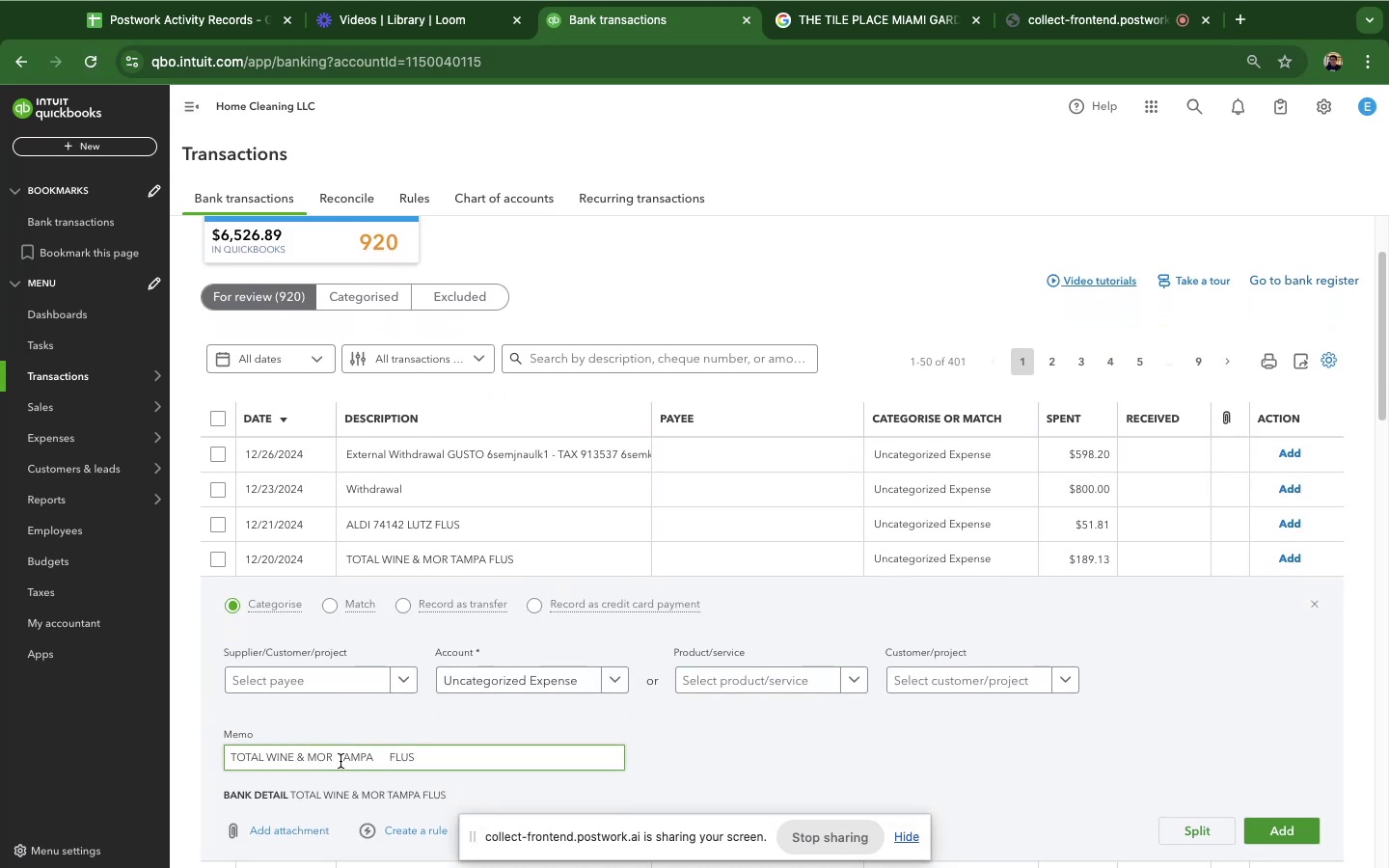 
left_click_drag(start_coordinate=[376, 758], to_coordinate=[176, 756])
 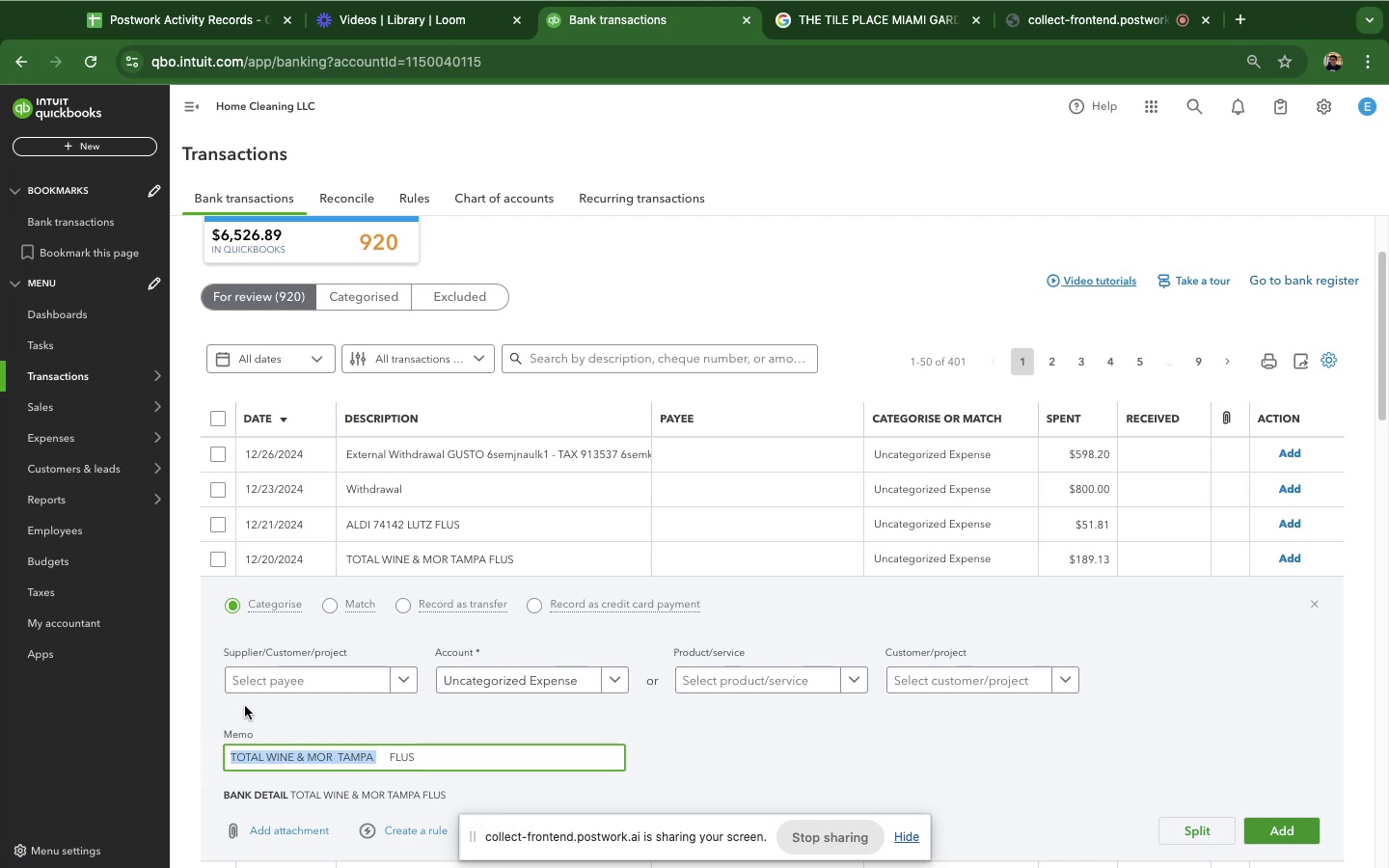 
key(Meta+C)
 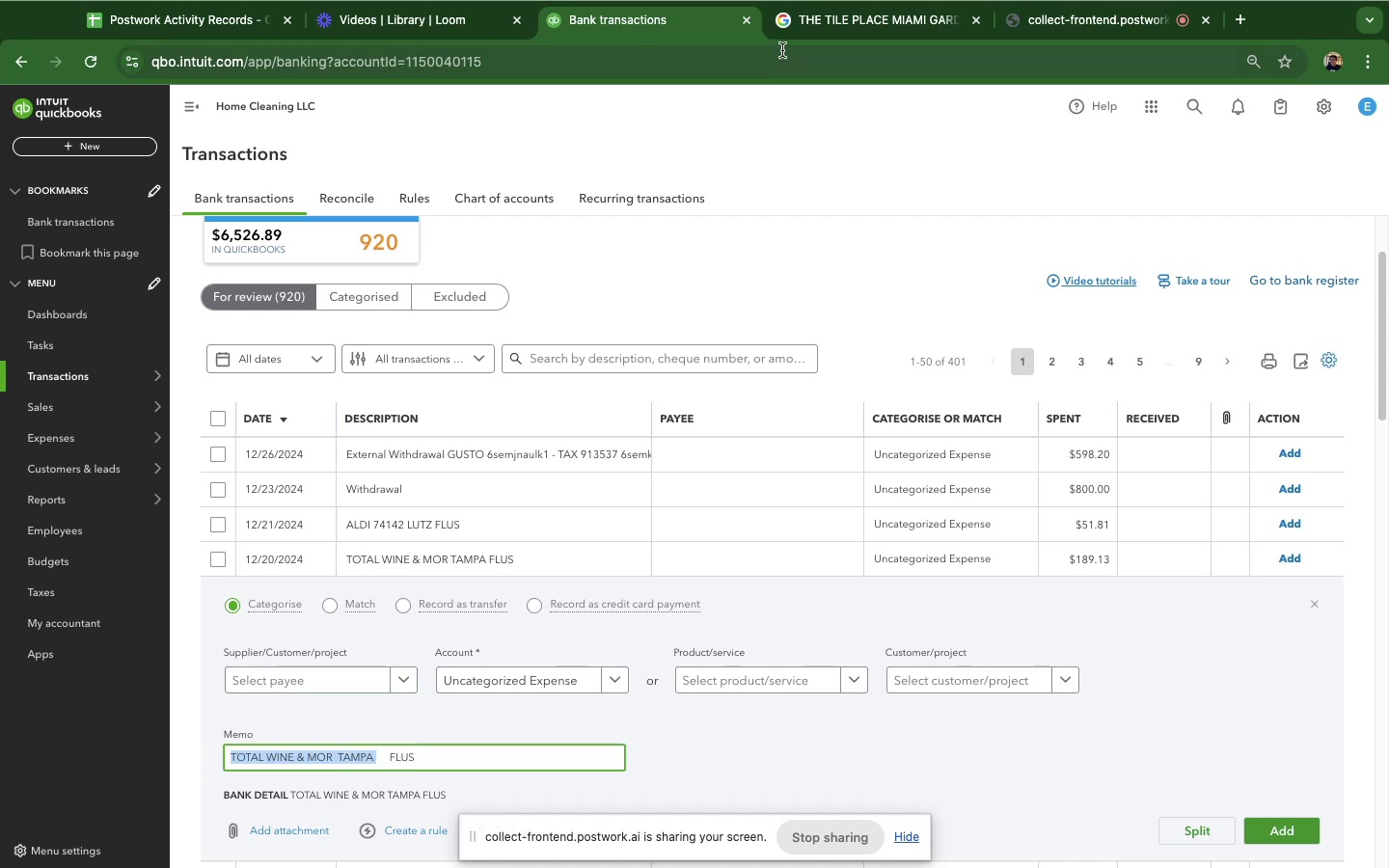 
left_click([825, 28])
 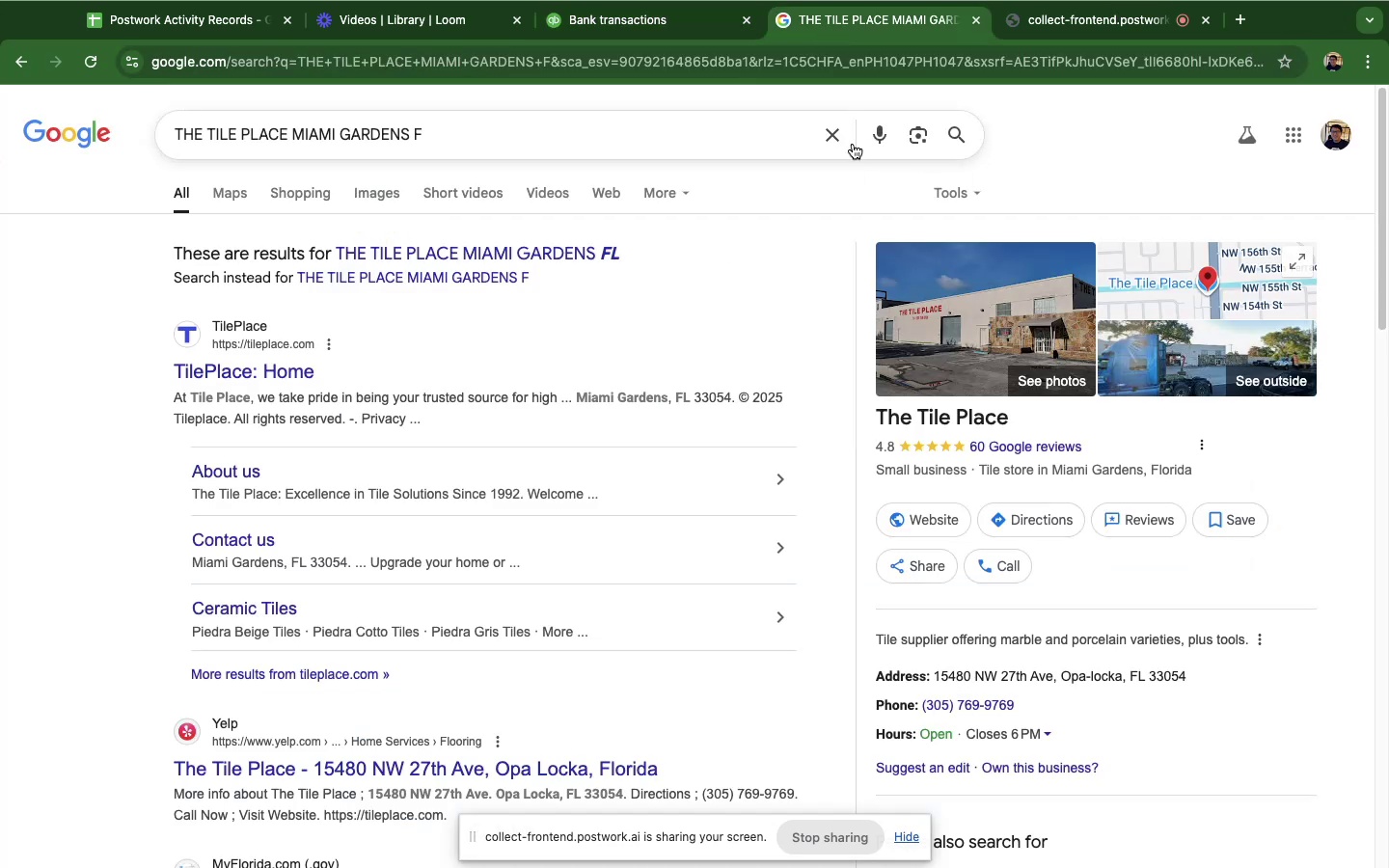 
left_click([839, 143])
 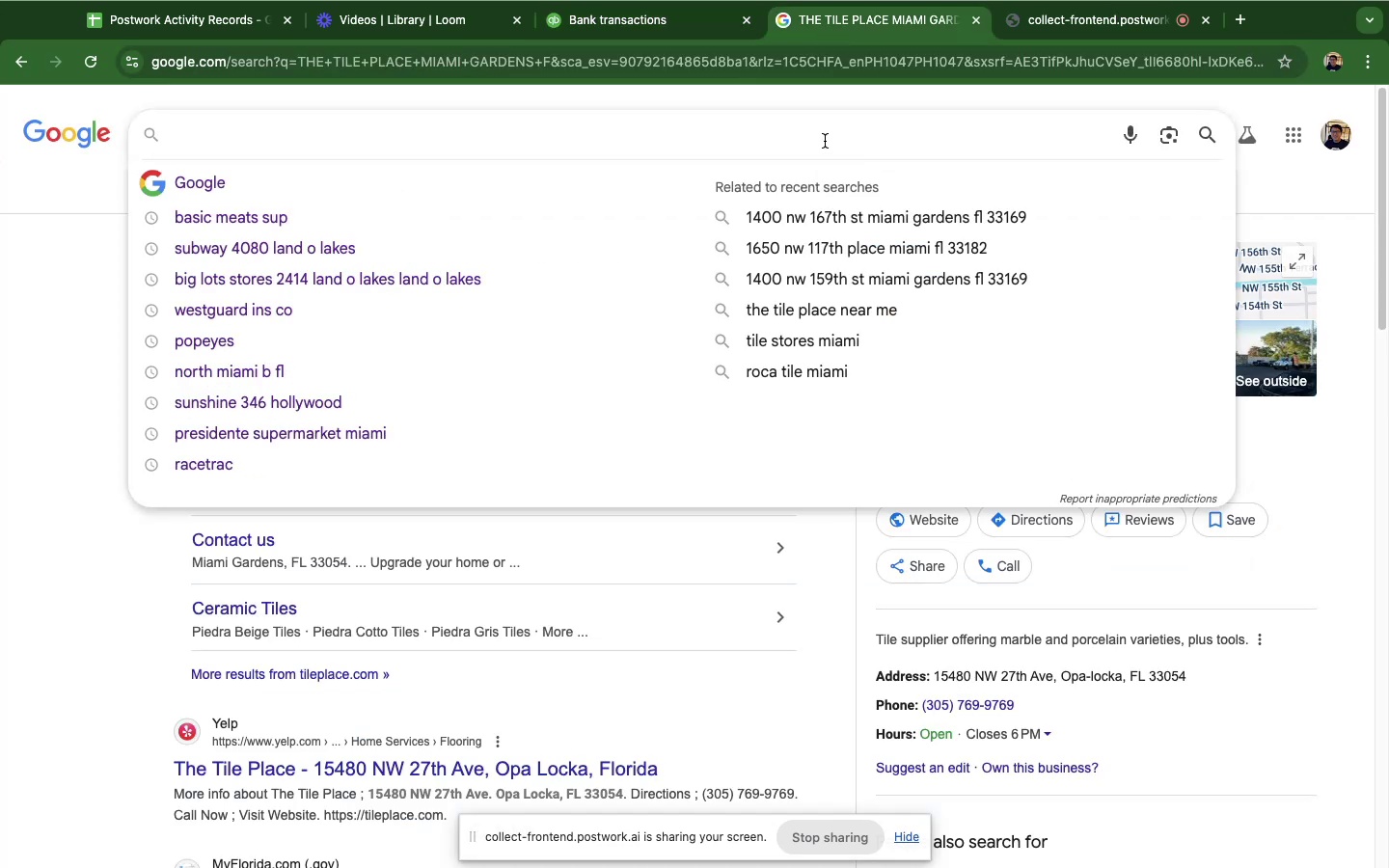 
key(Meta+V)
 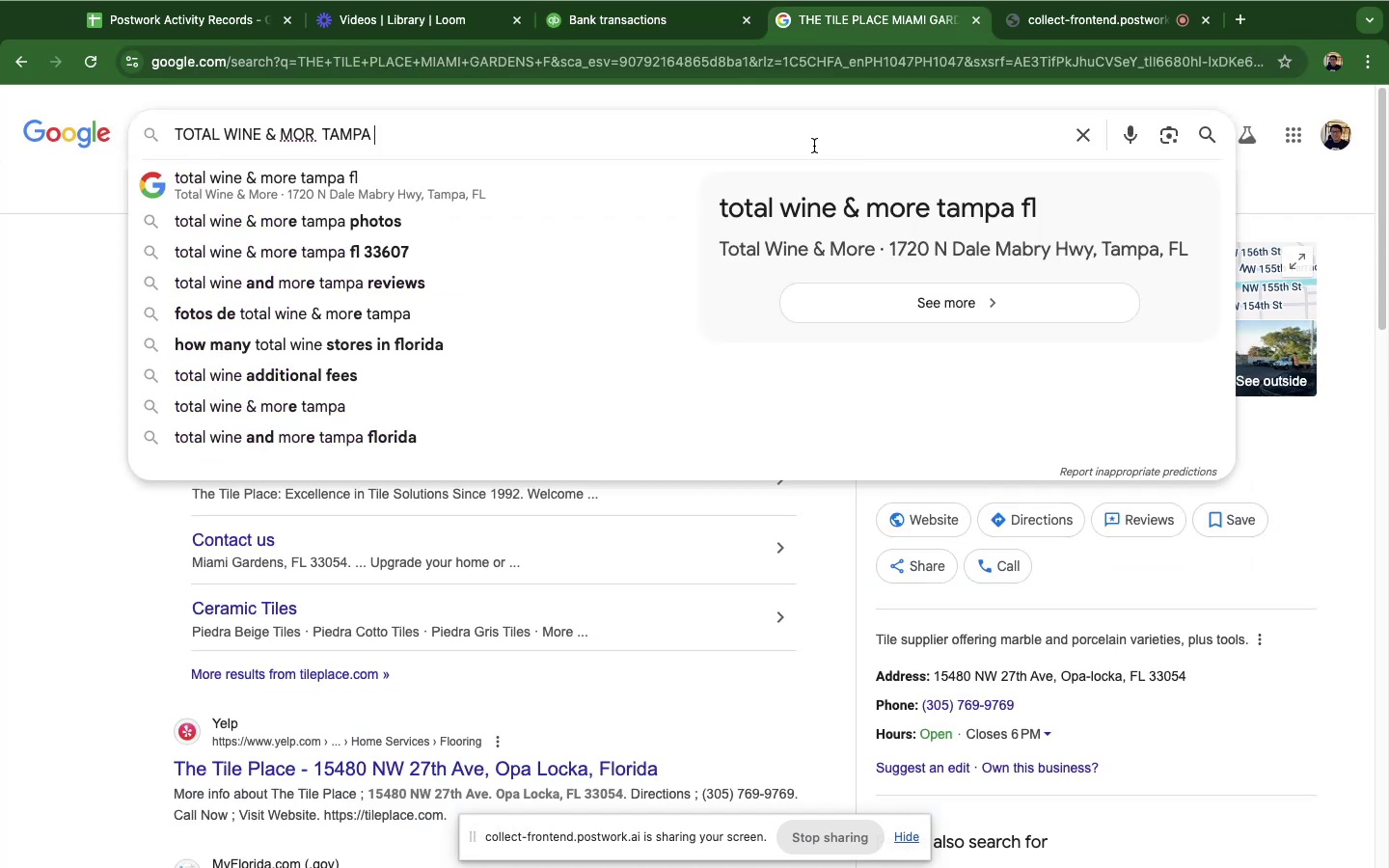 
key(Shift+ShiftRight)
 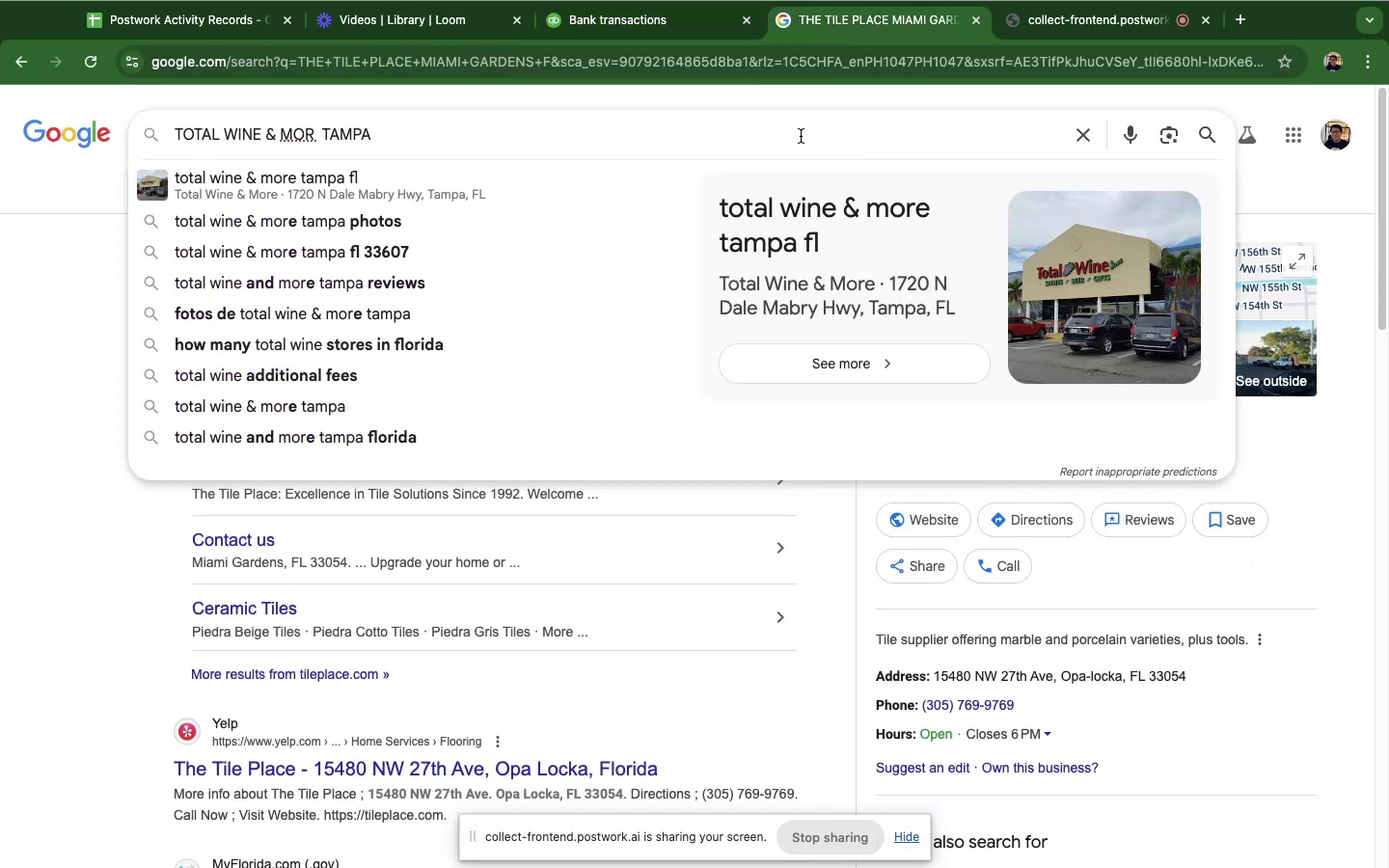 
key(Enter)
 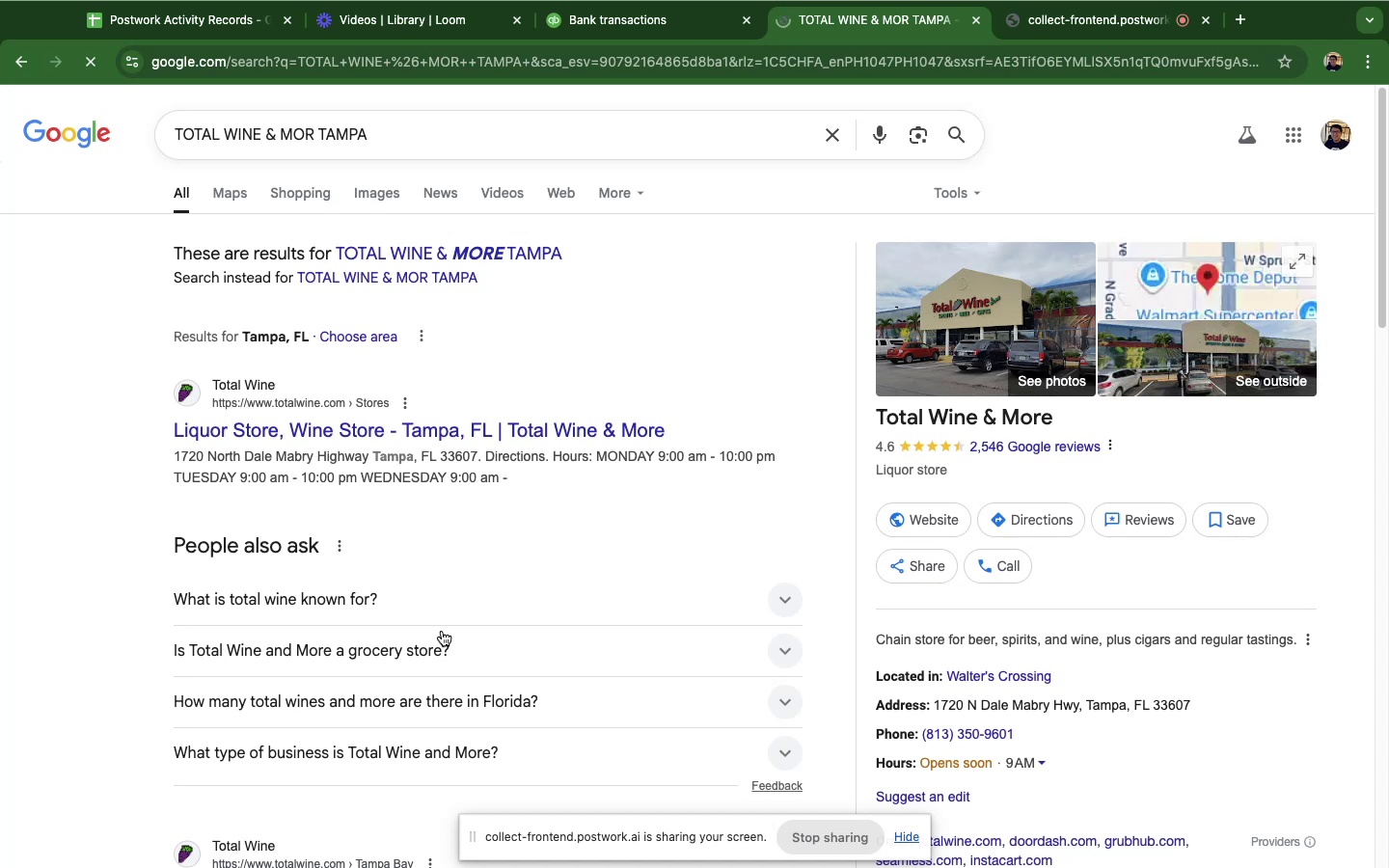 
left_click([585, 14])
 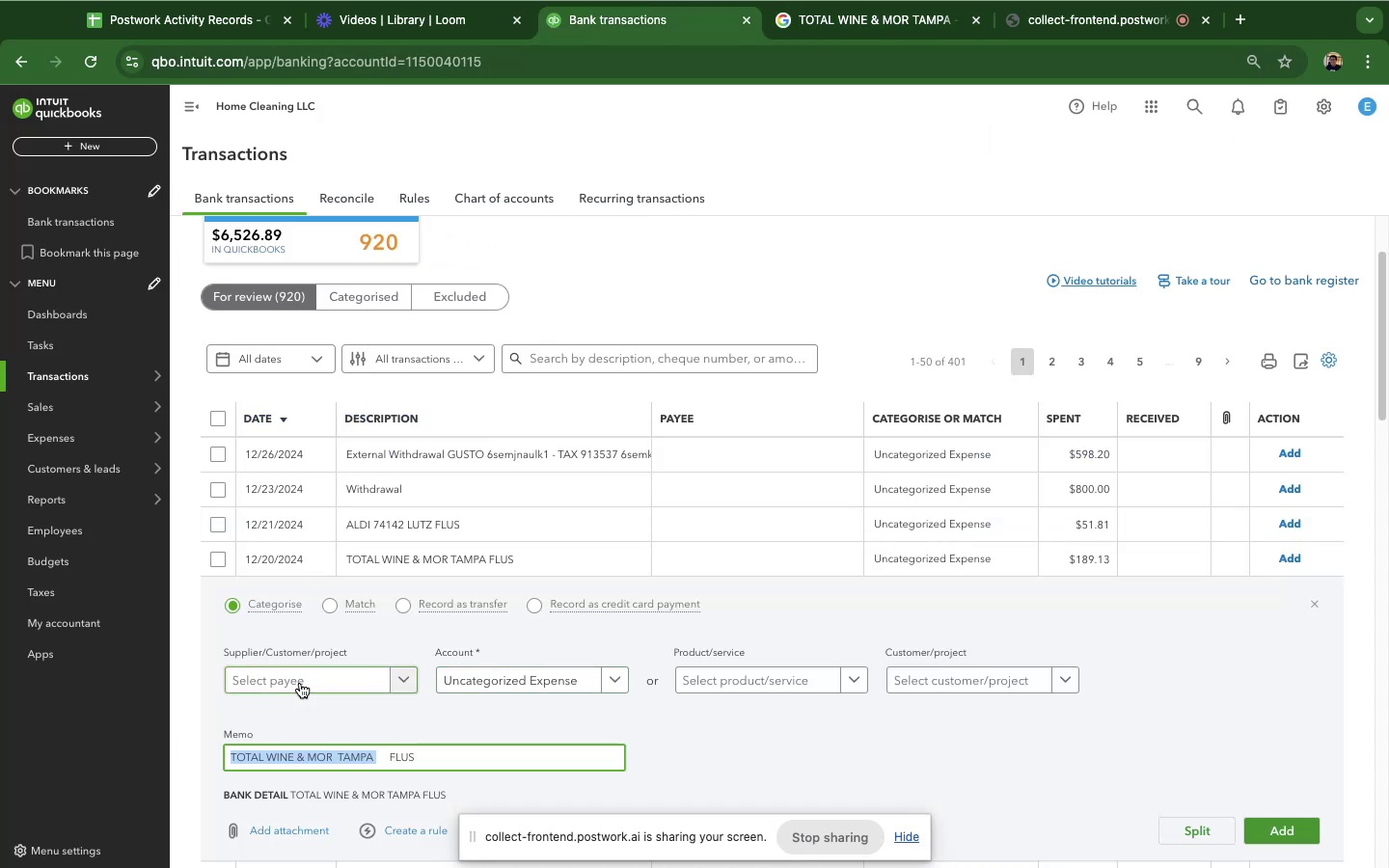 
key(Meta+CommandLeft)
 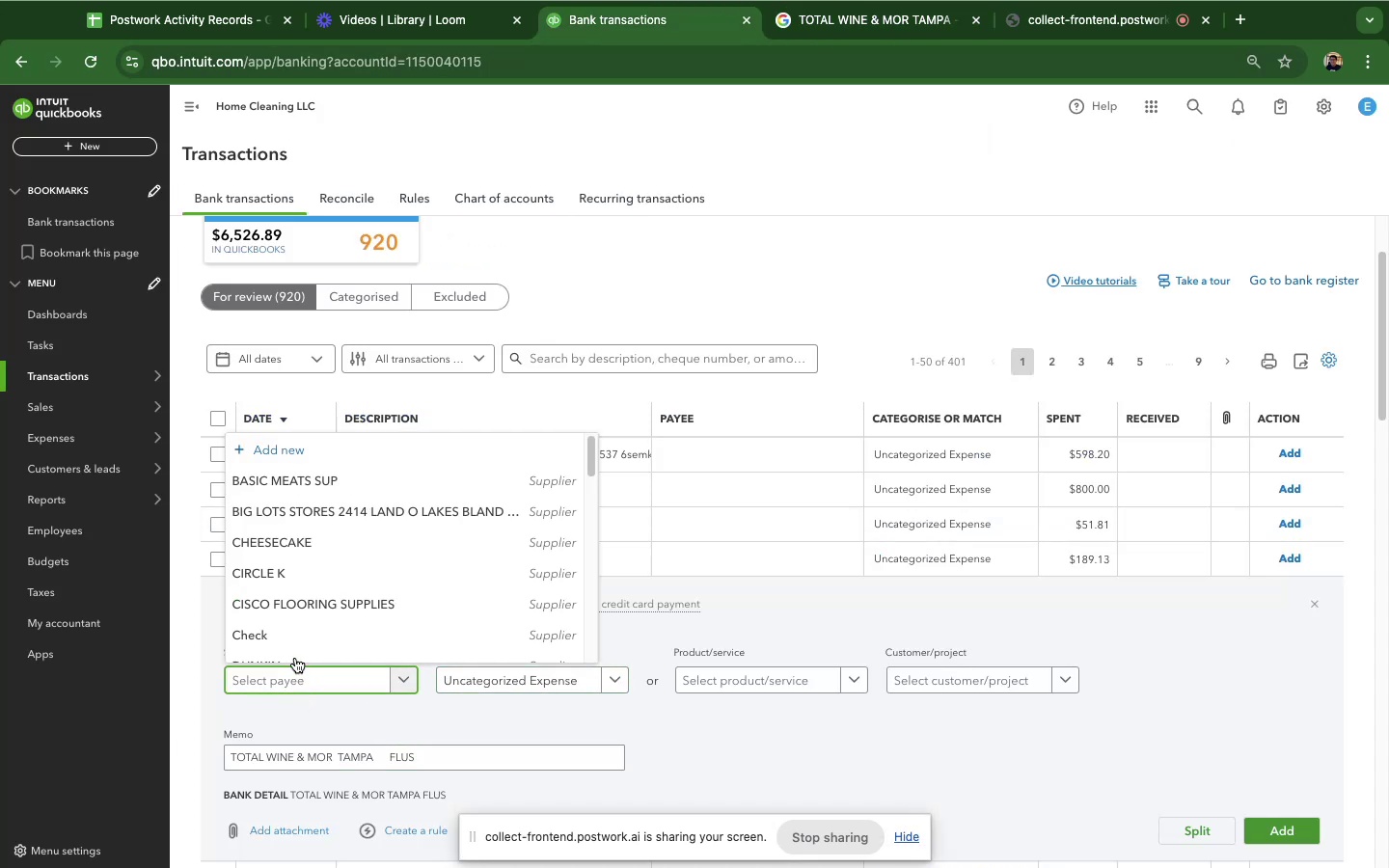 
key(Meta+V)
 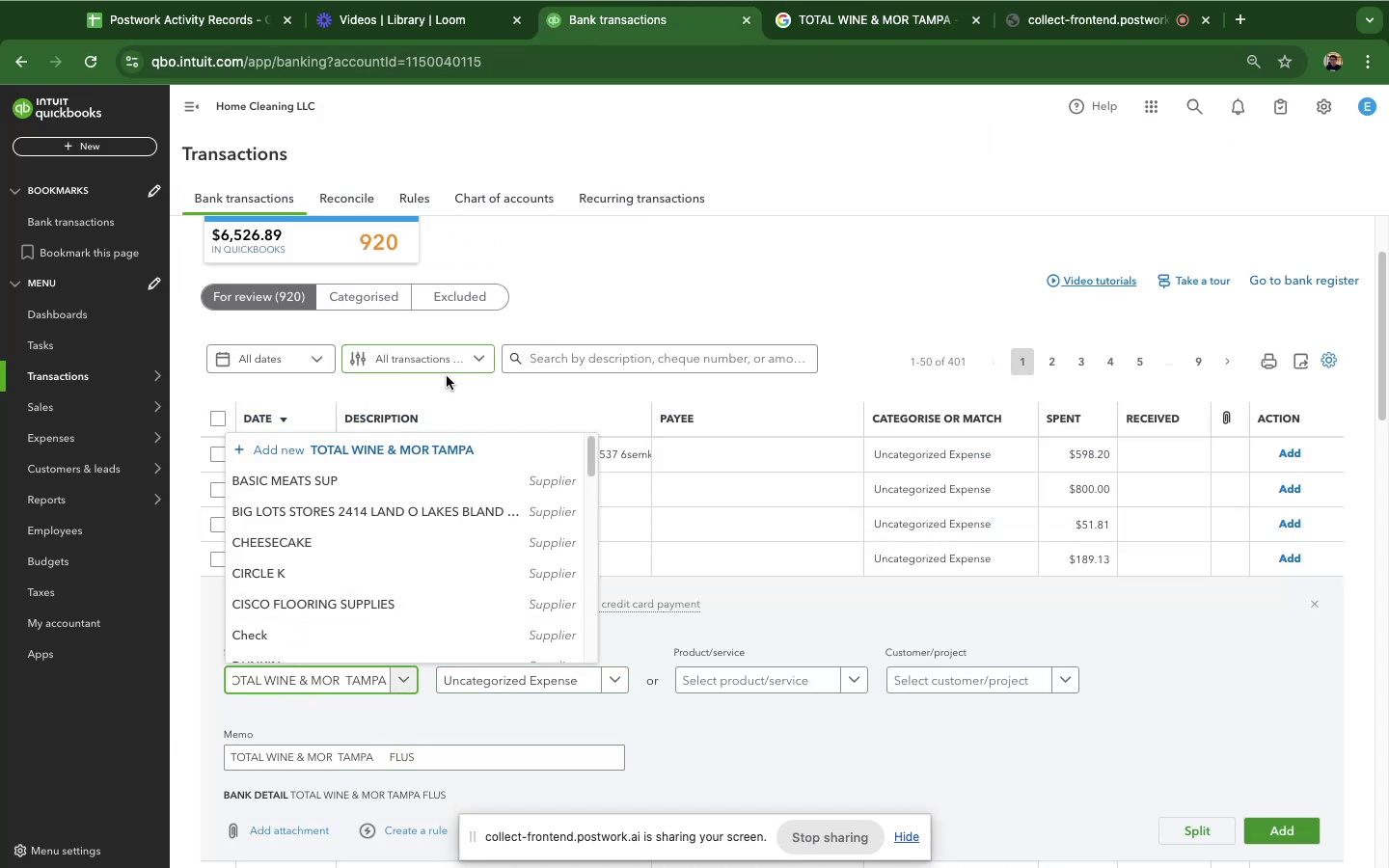 
left_click([457, 452])
 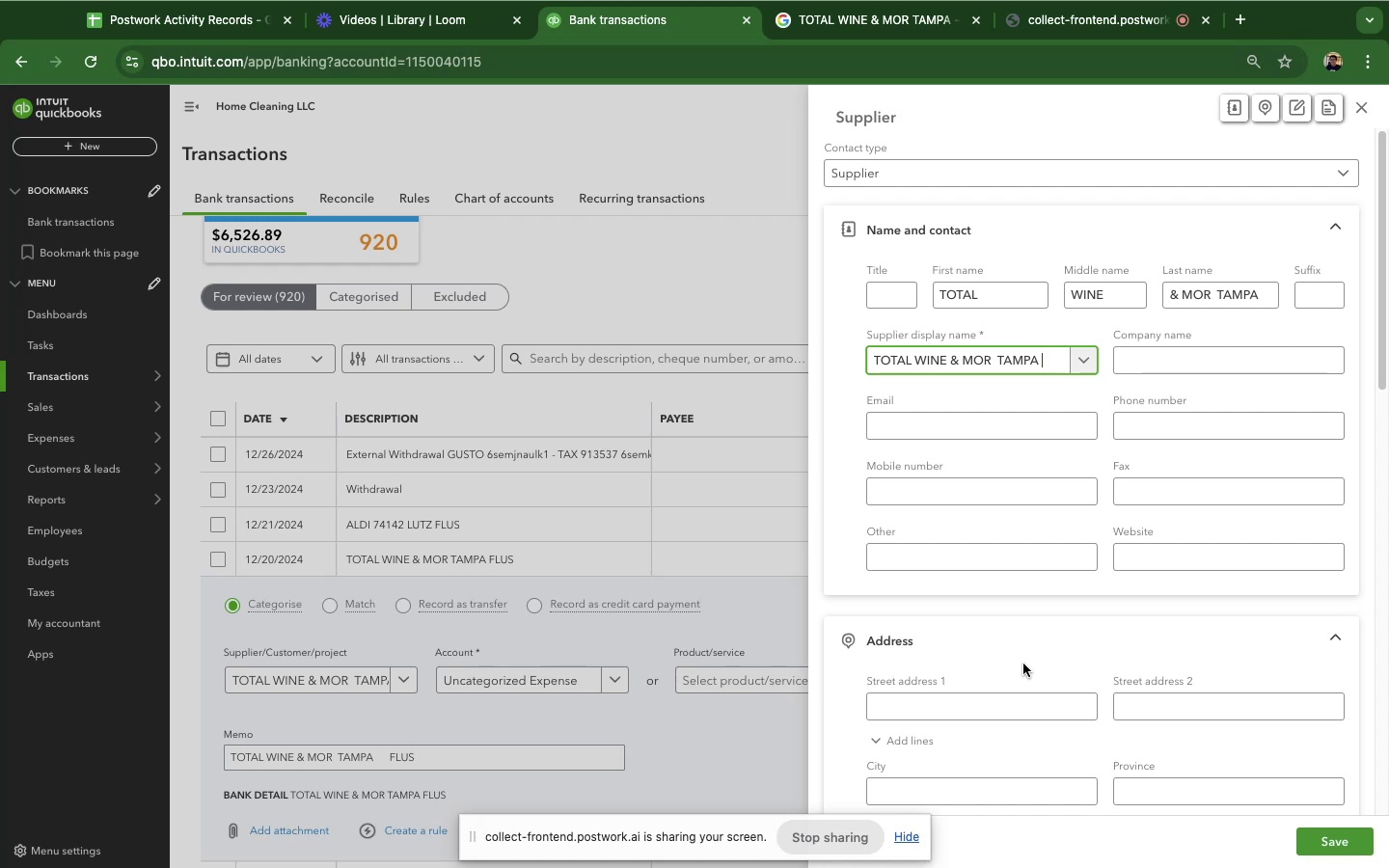 
wait(13.72)
 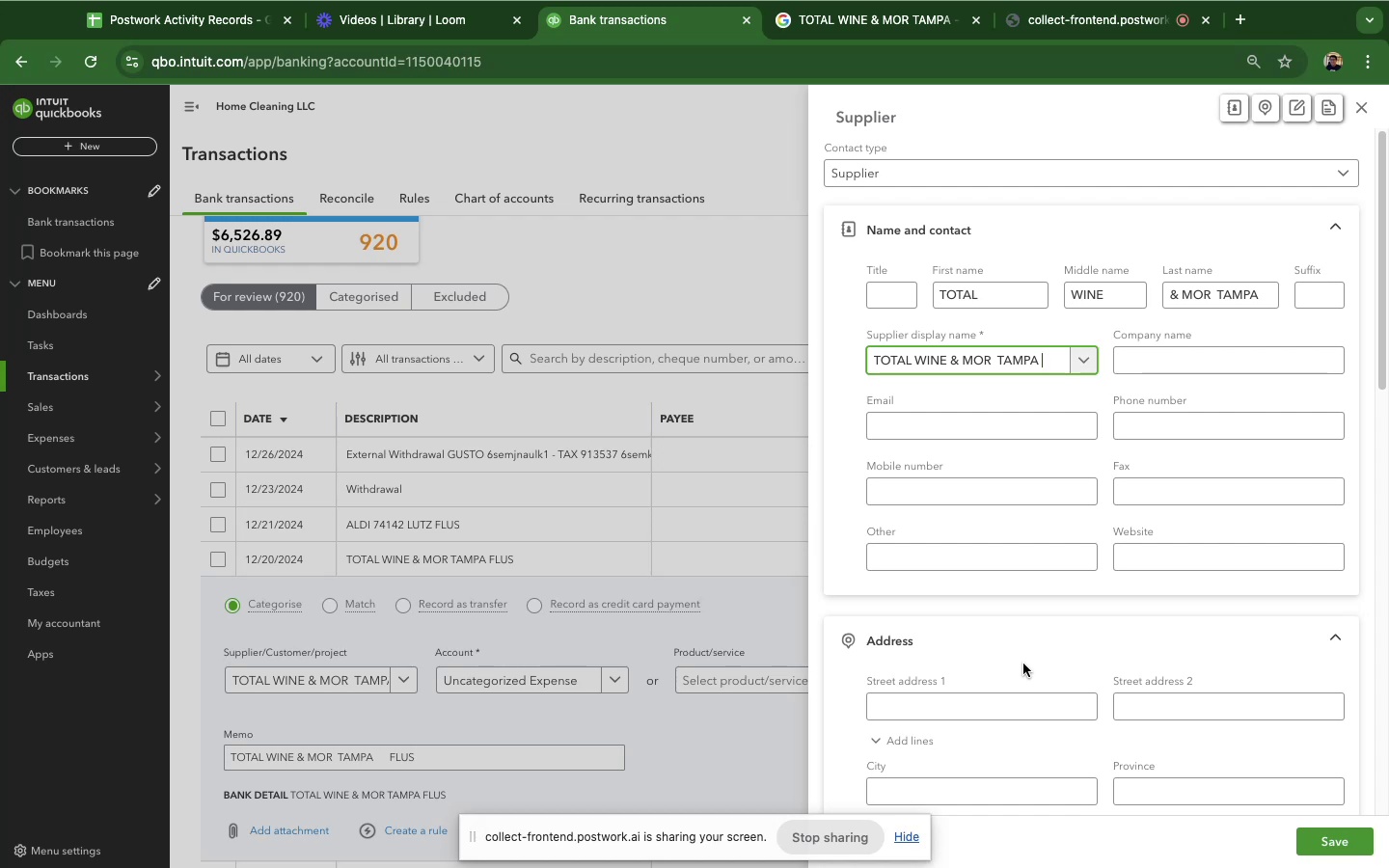 
left_click([1344, 838])
 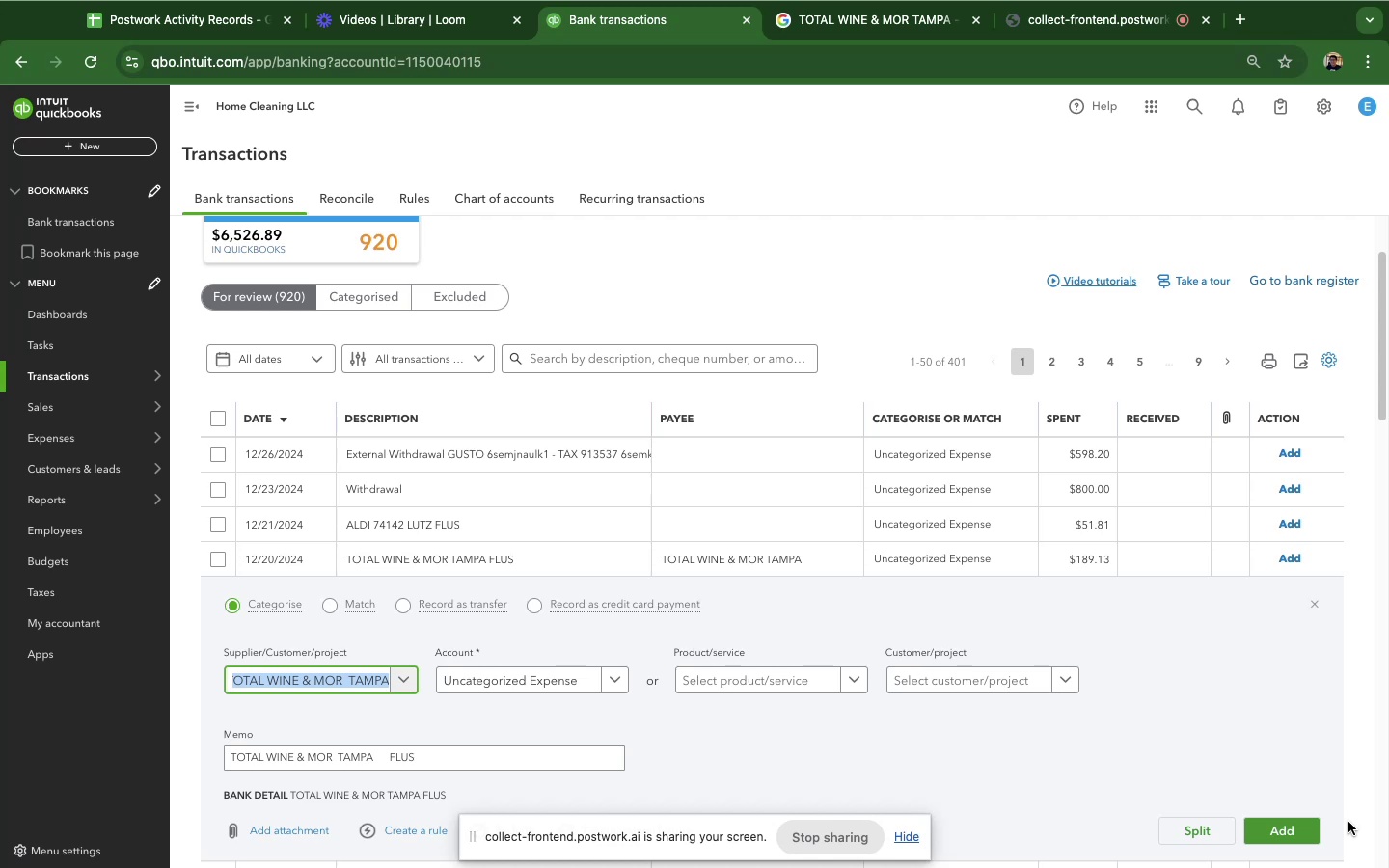 
wait(26.37)
 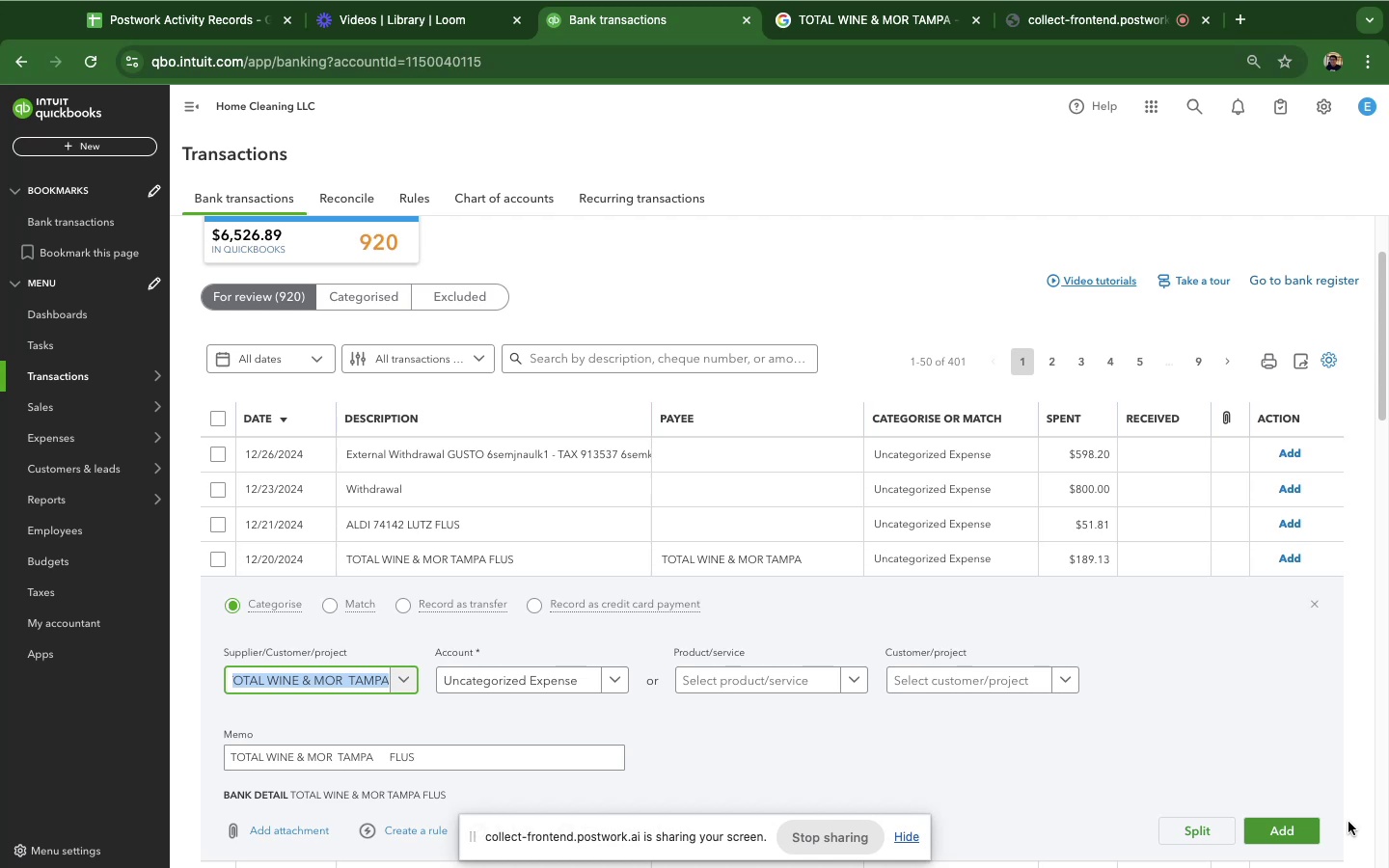 
left_click([547, 686])
 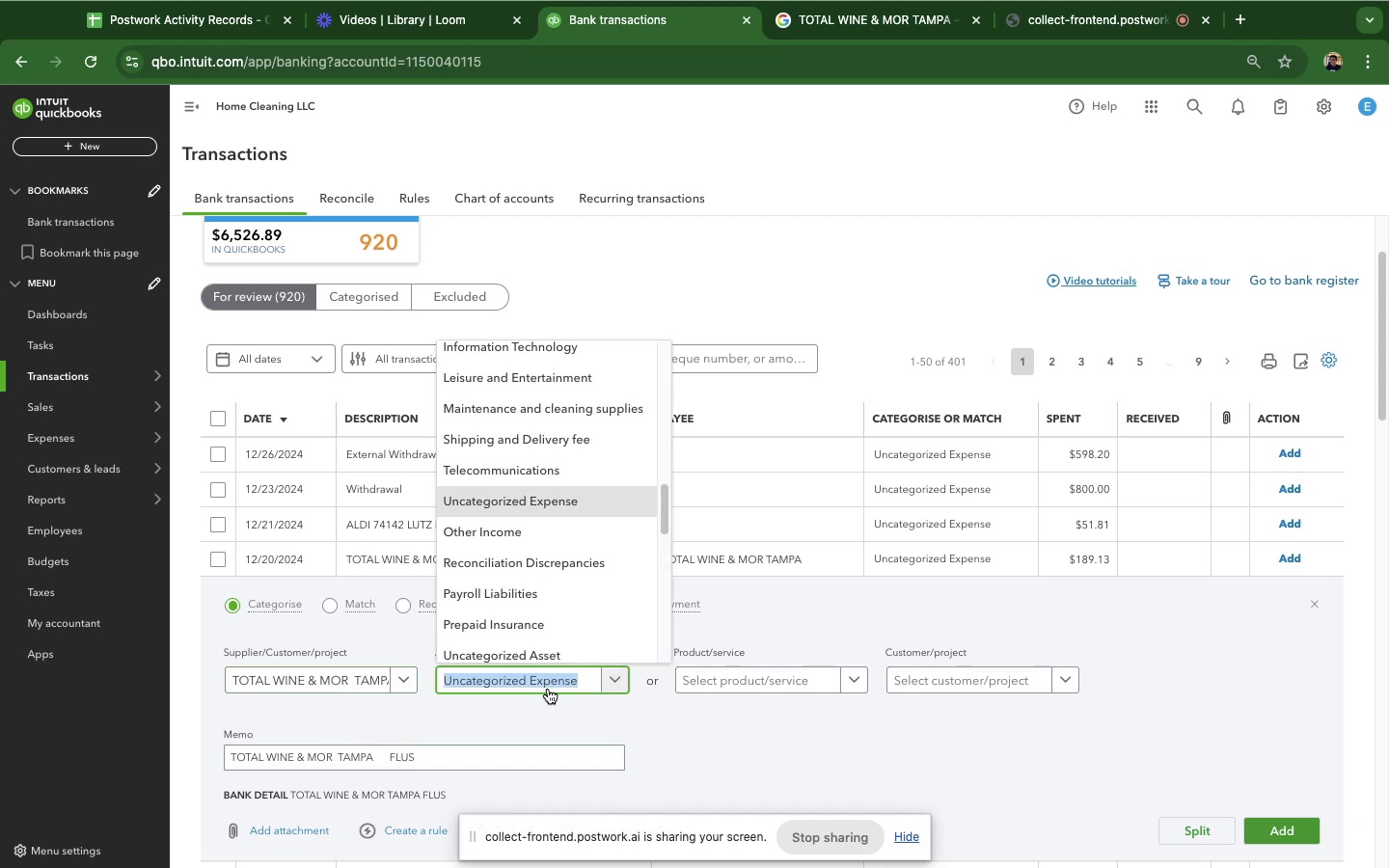 
type(foo)
 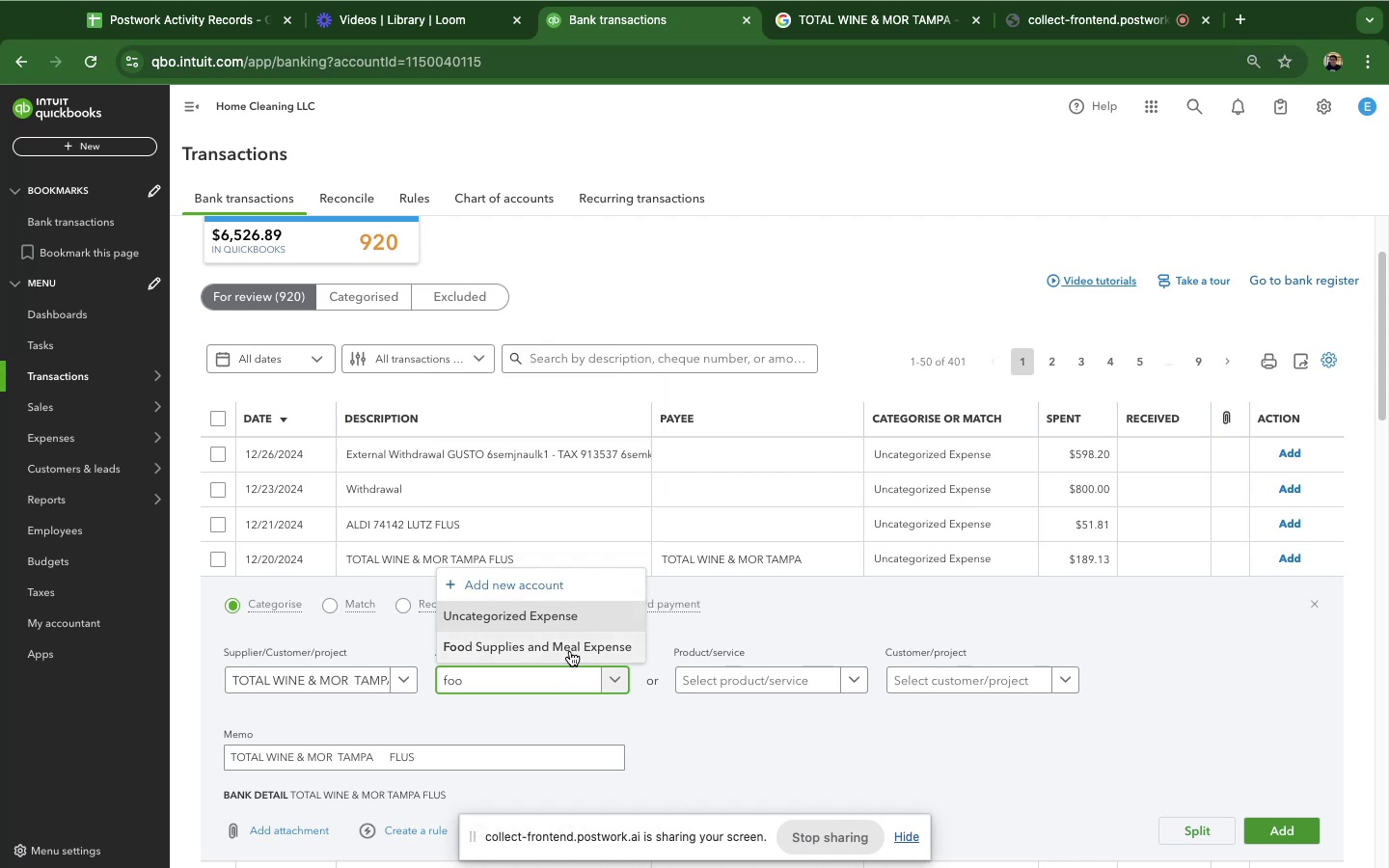 
left_click([556, 655])
 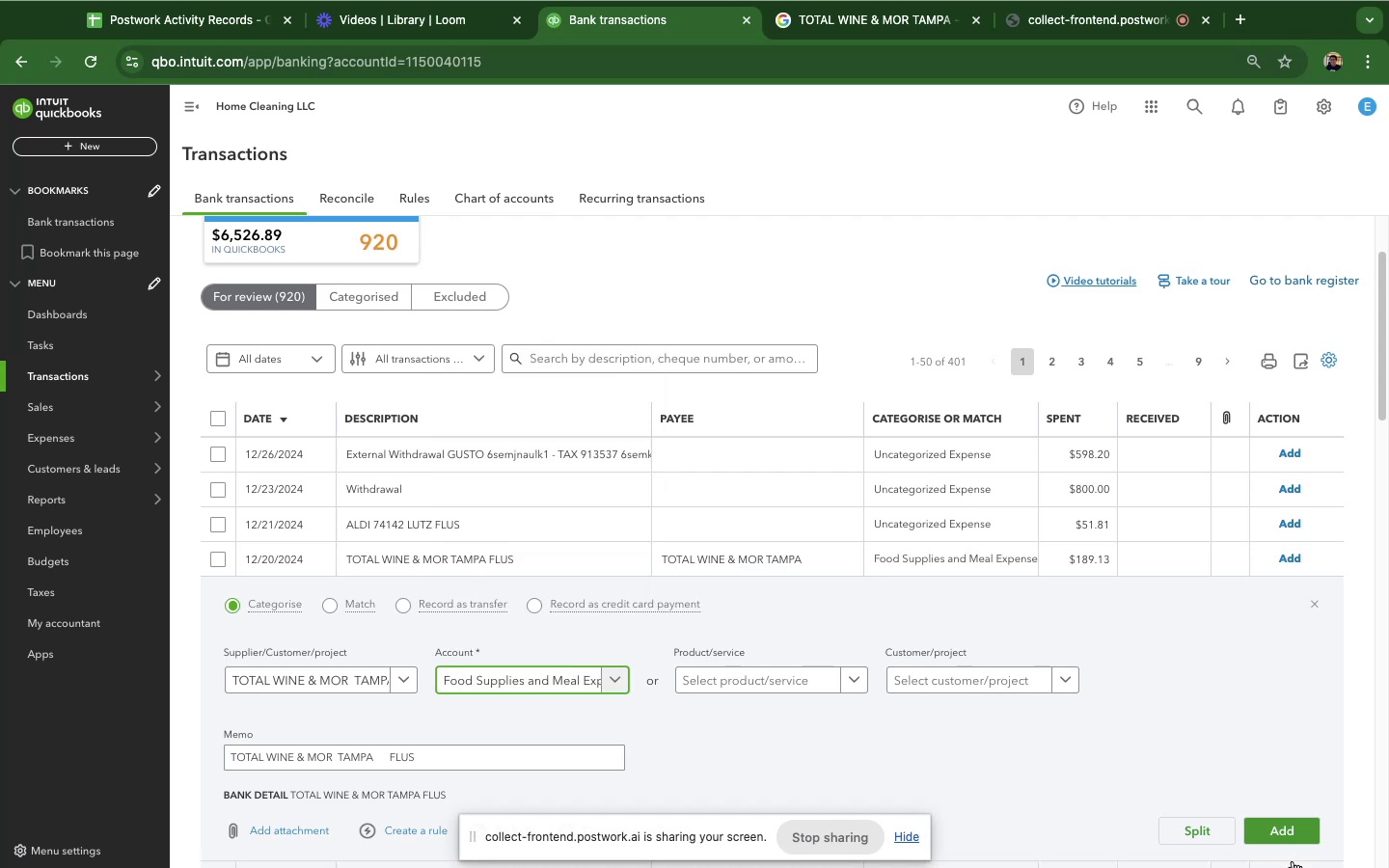 
left_click([1279, 827])
 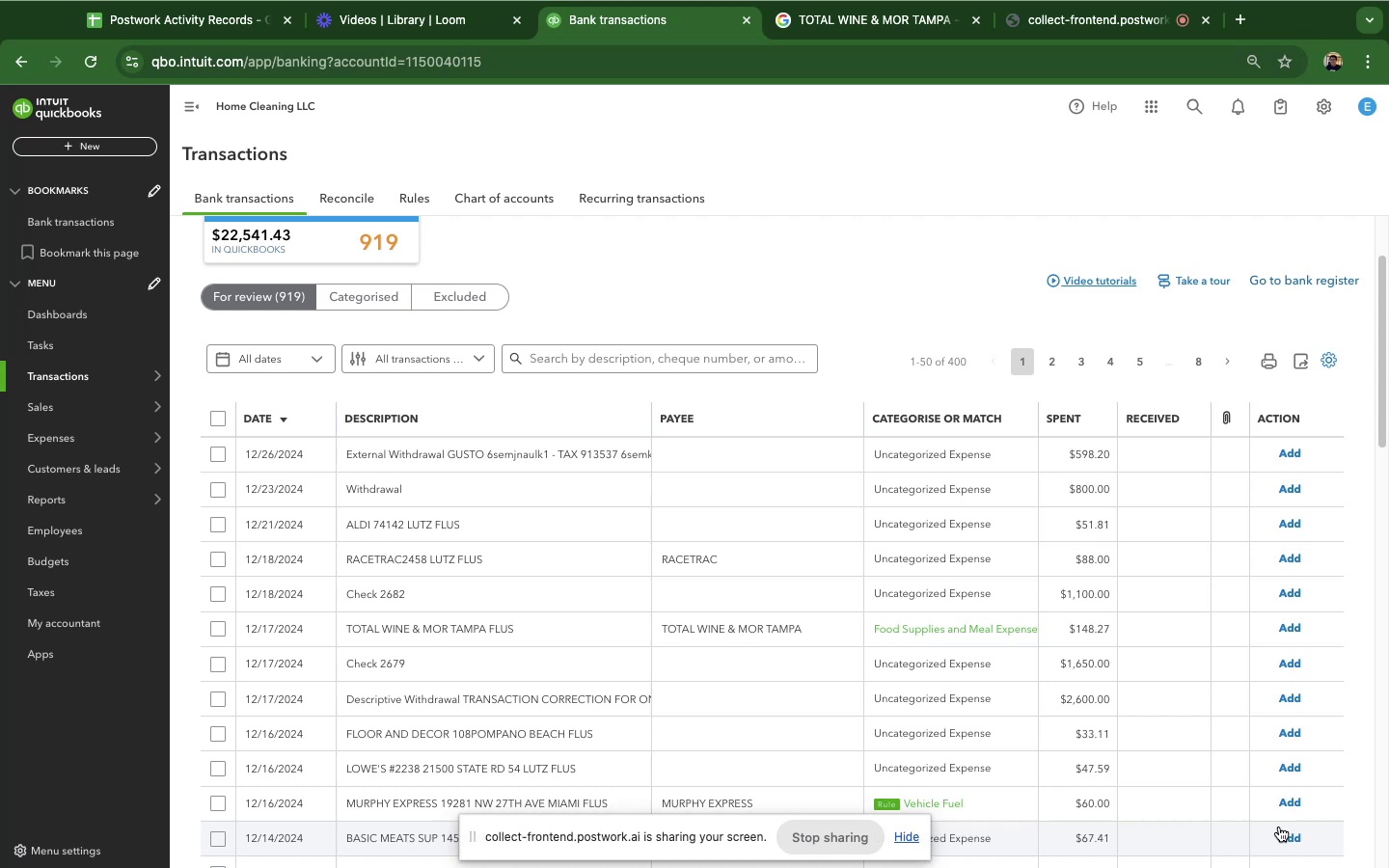 
wait(25.28)
 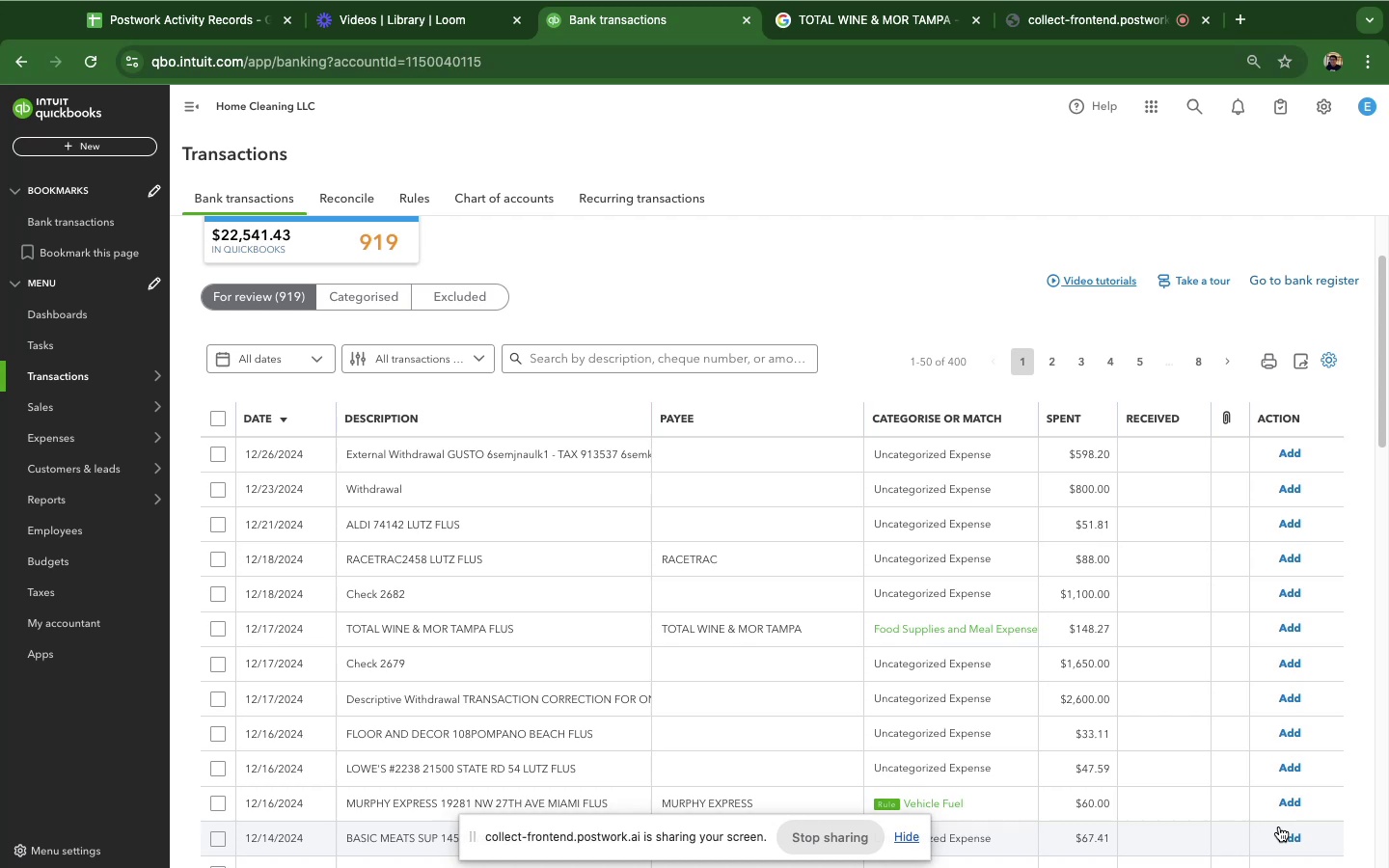 
mouse_move([417, 571])
 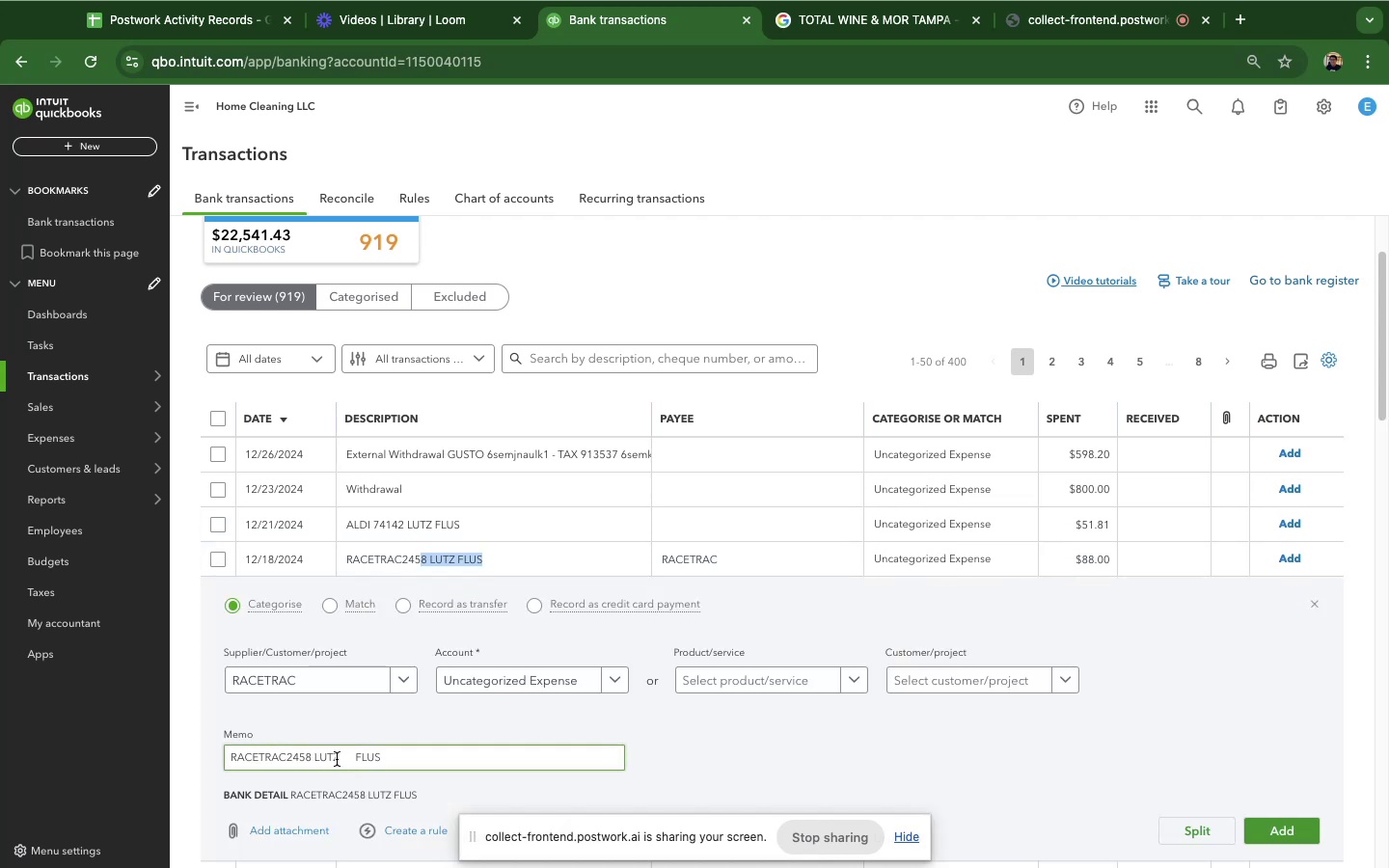 
left_click_drag(start_coordinate=[341, 758], to_coordinate=[207, 760])
 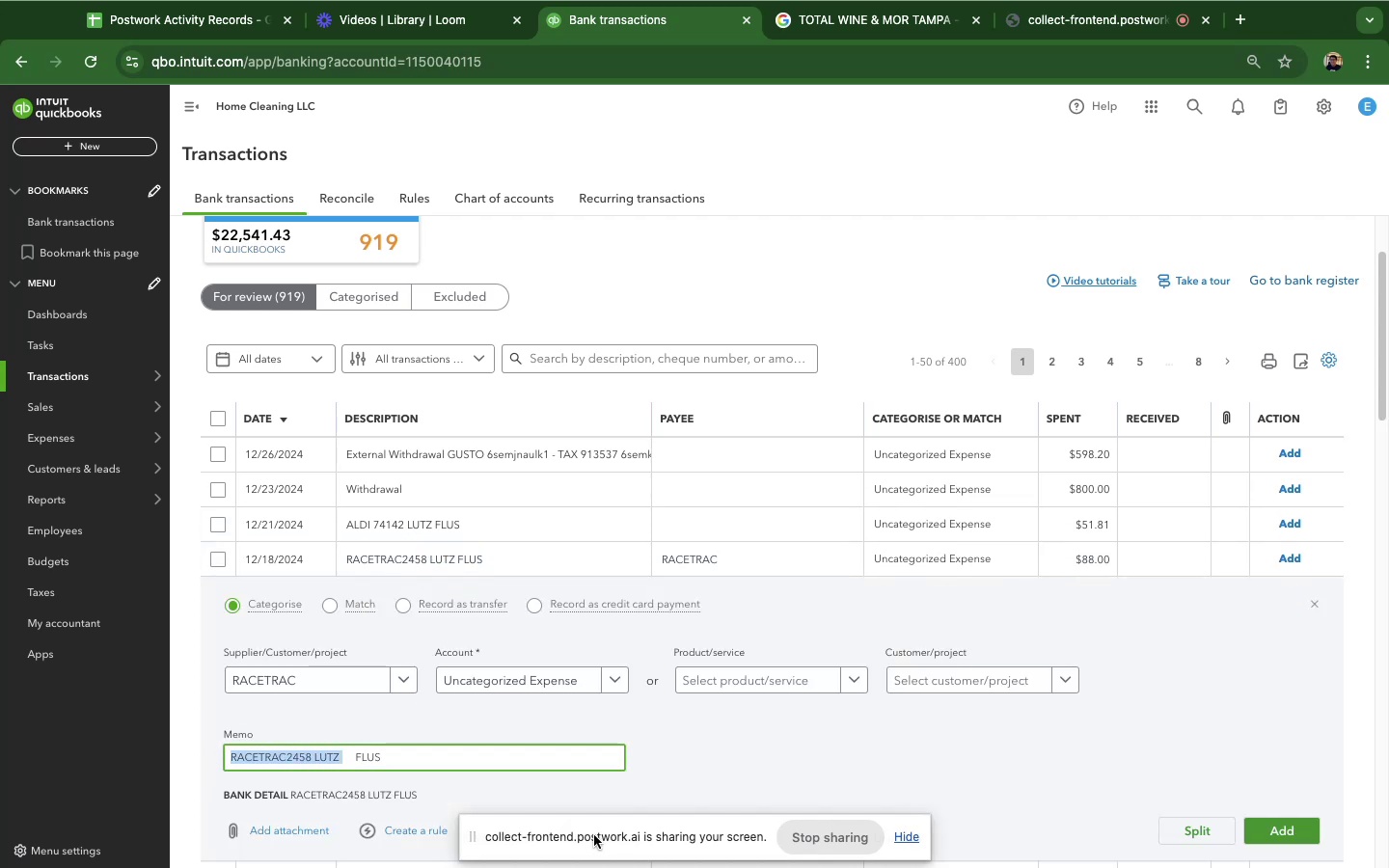 
key(Meta+C)
 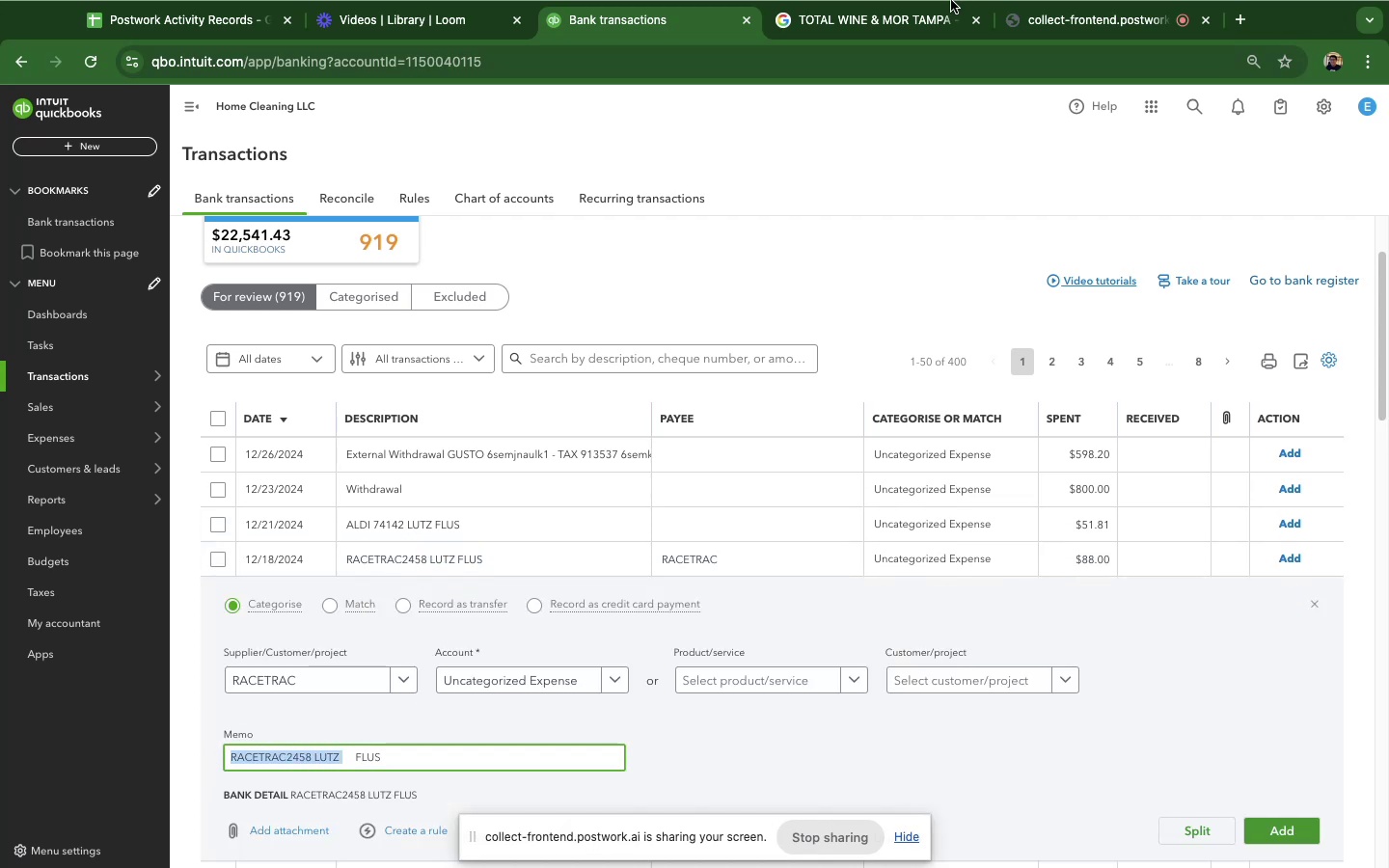 
left_click([800, 19])
 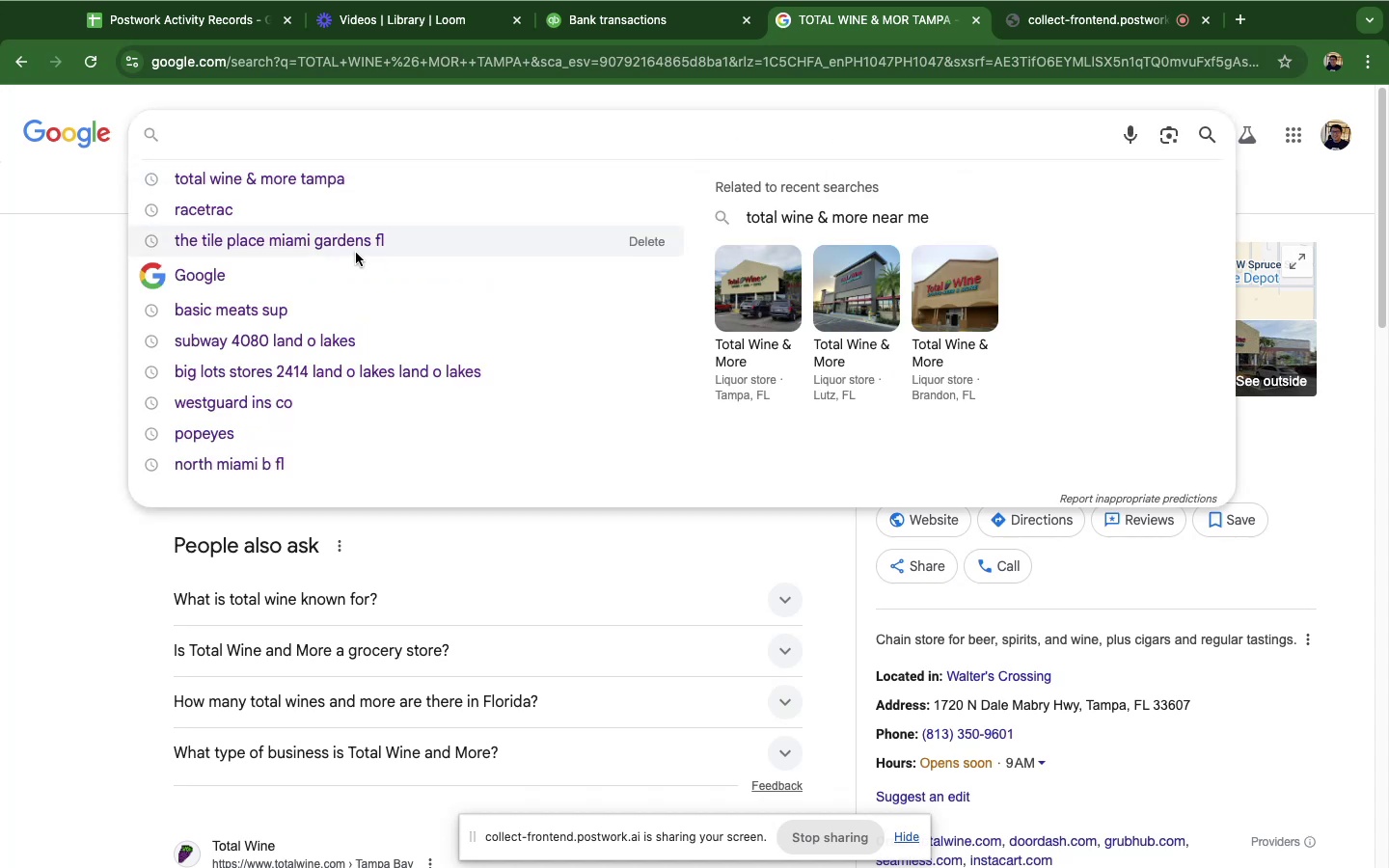 
key(Meta+CommandLeft)
 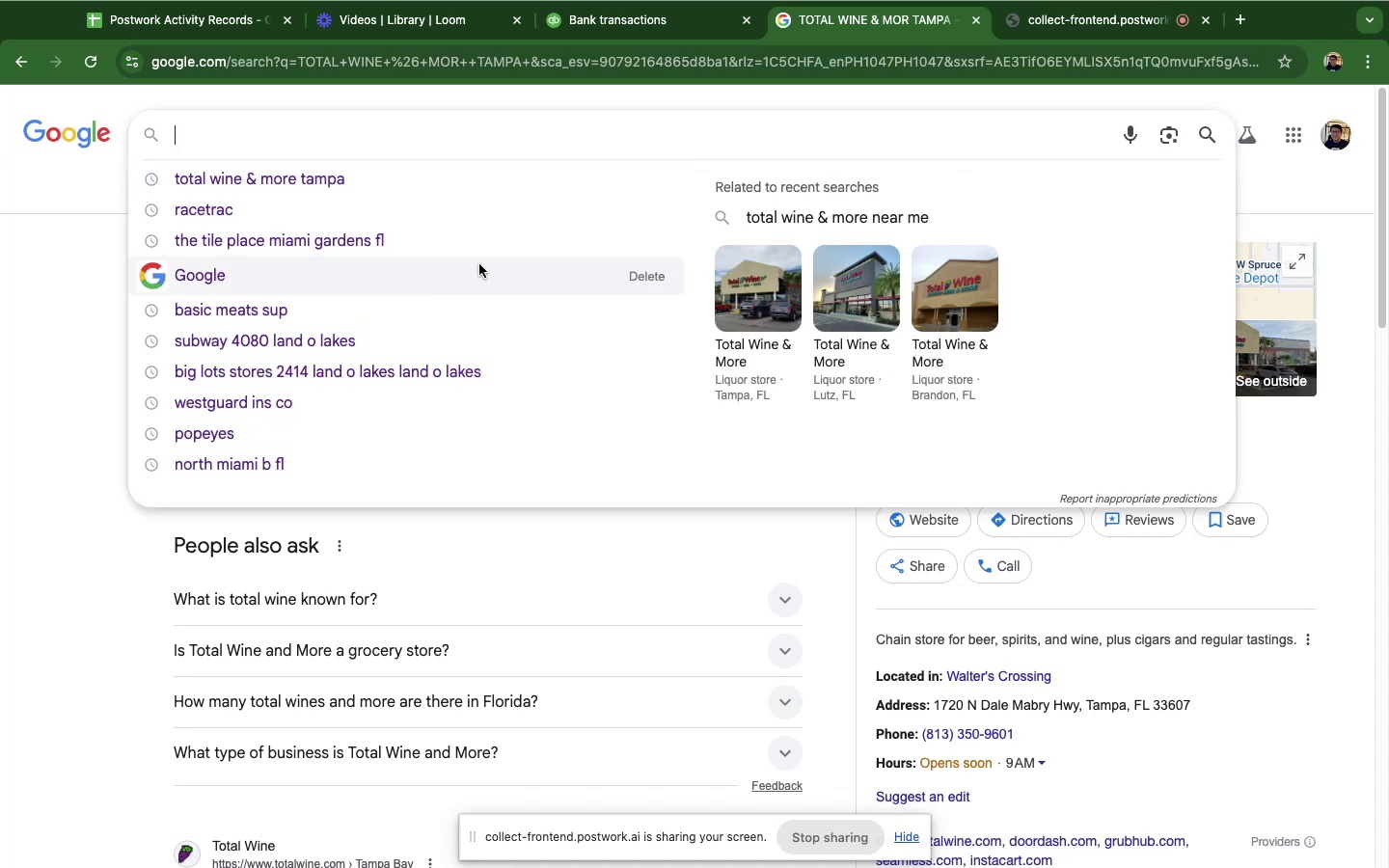 
key(Meta+V)
 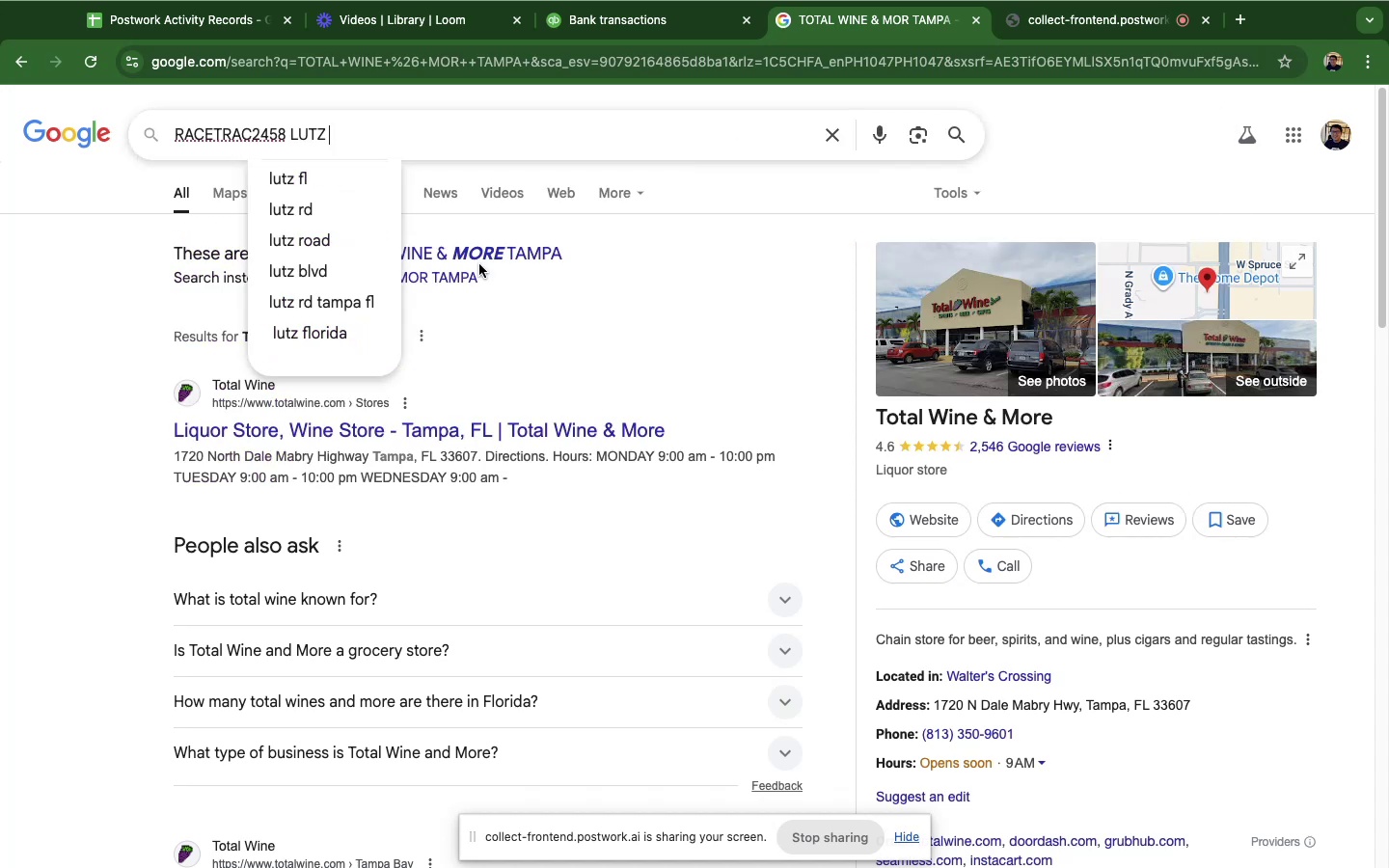 
key(Enter)
 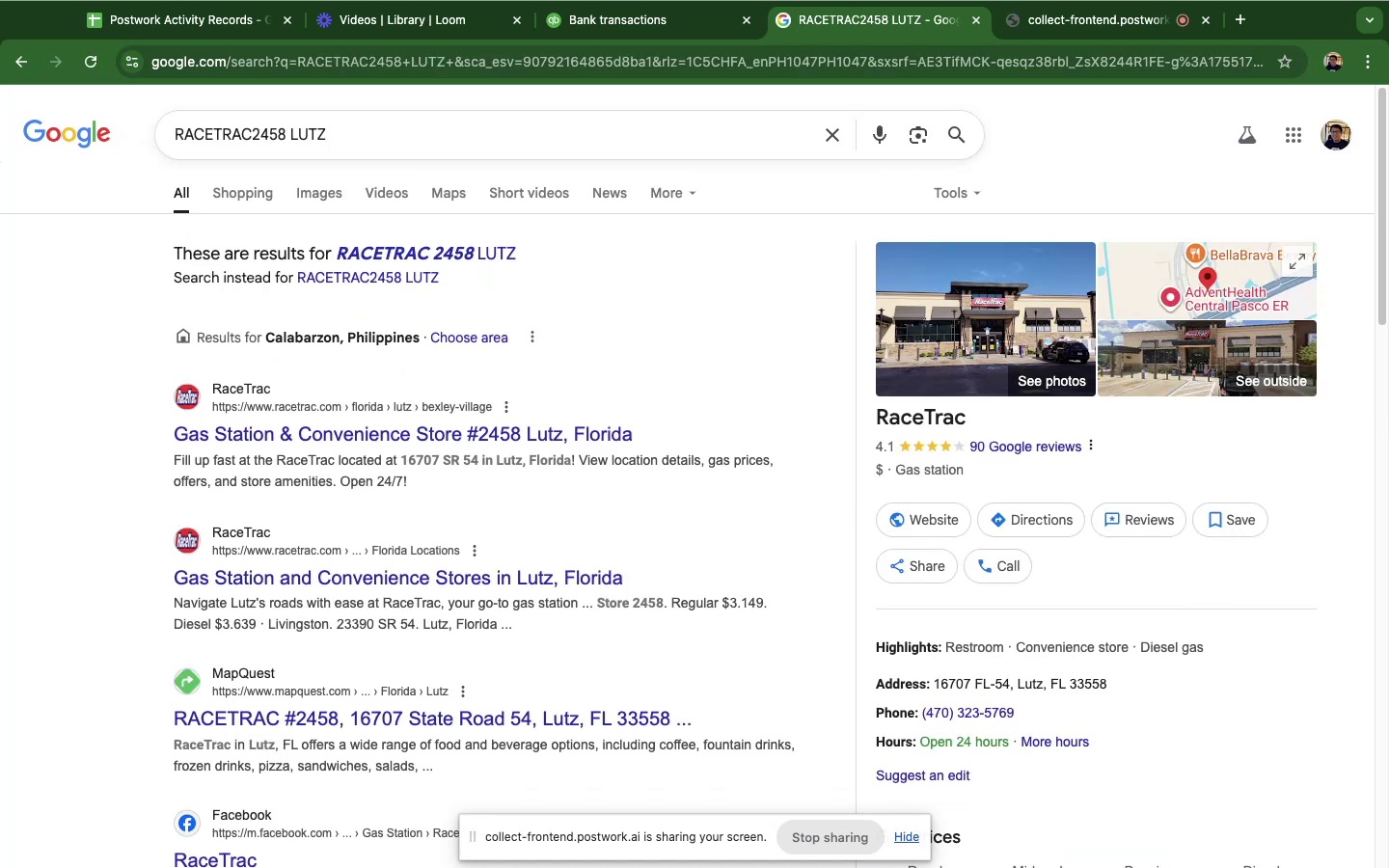 
wait(8.62)
 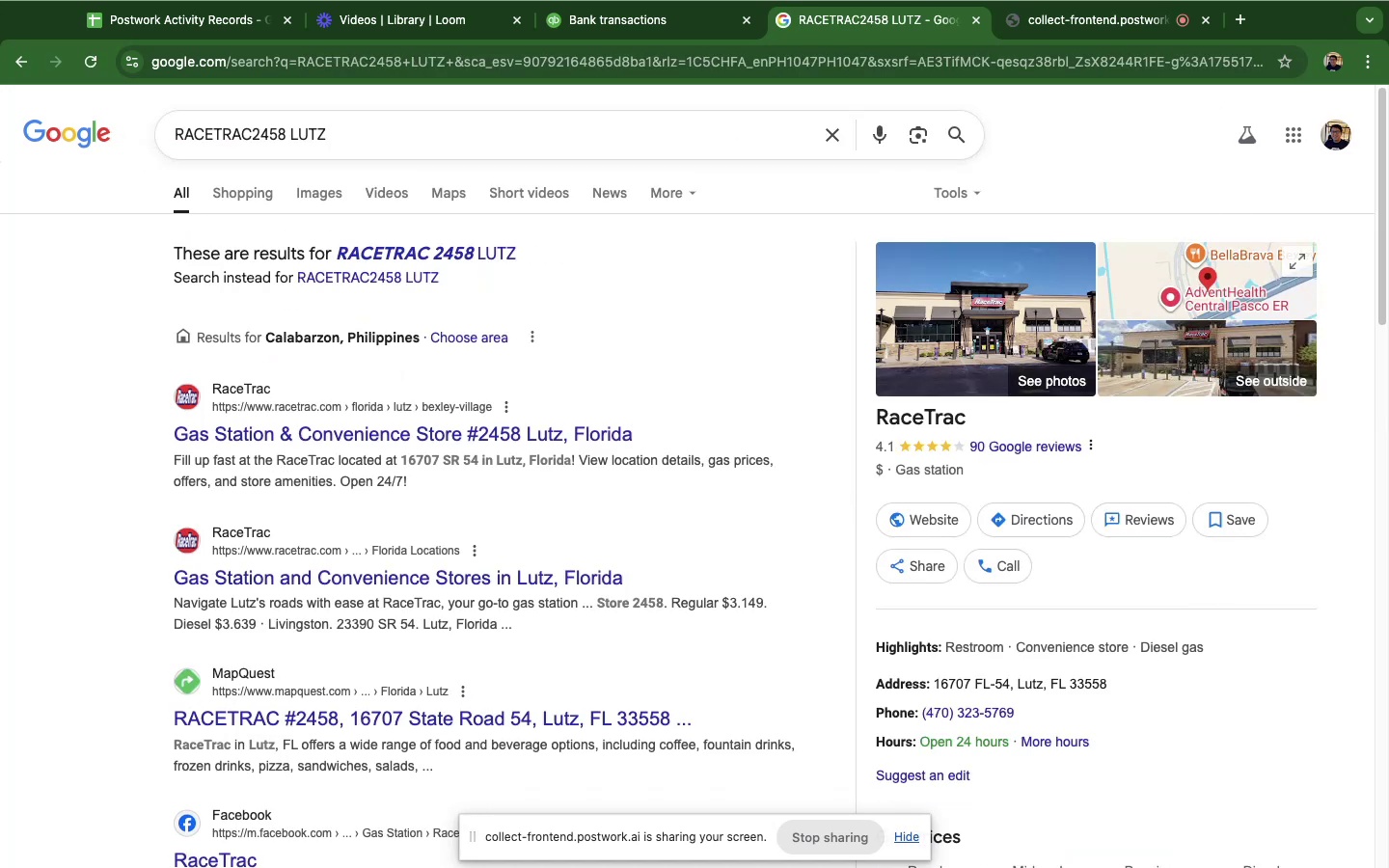 
left_click([658, 17])
 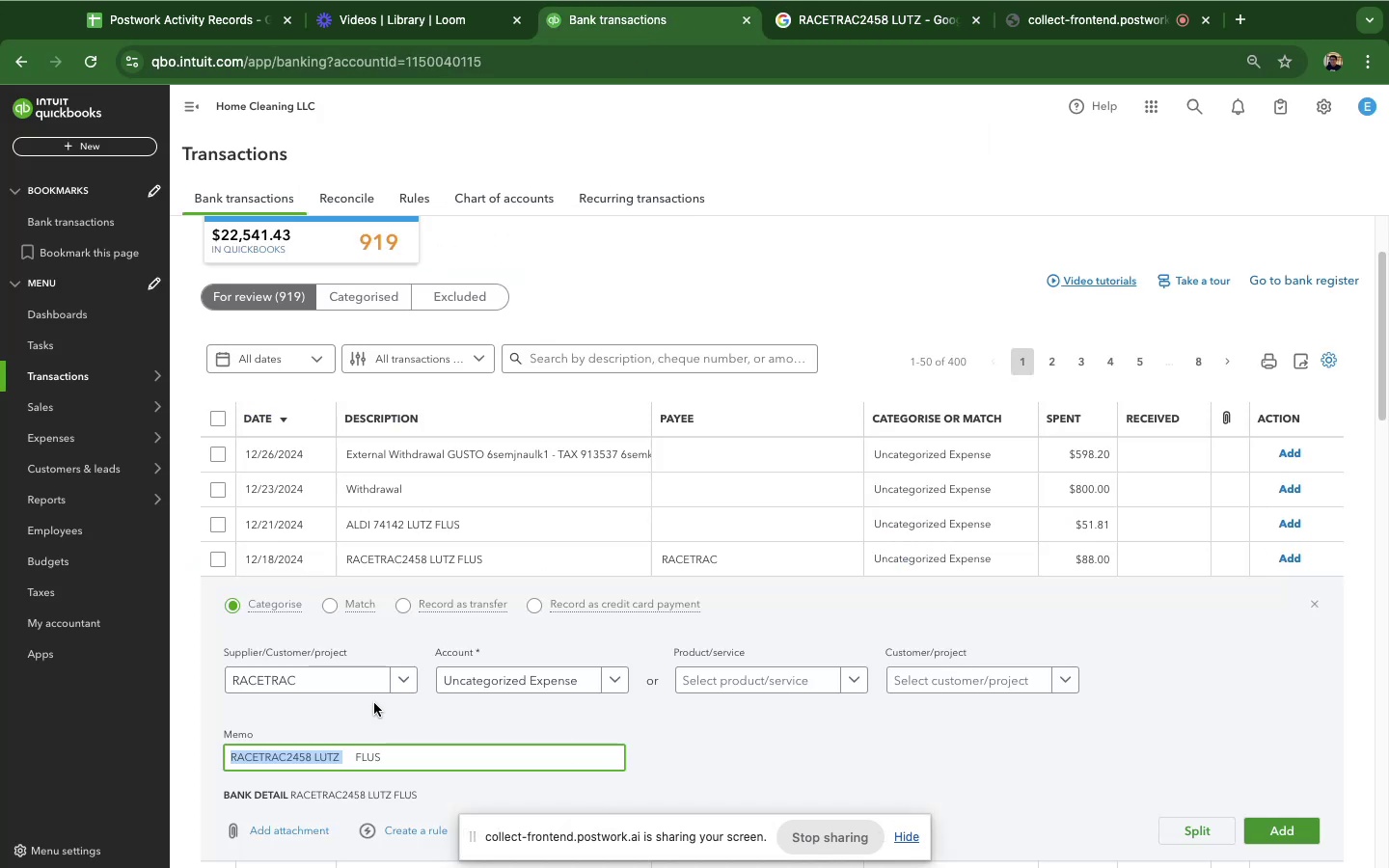 
left_click([610, 676])
 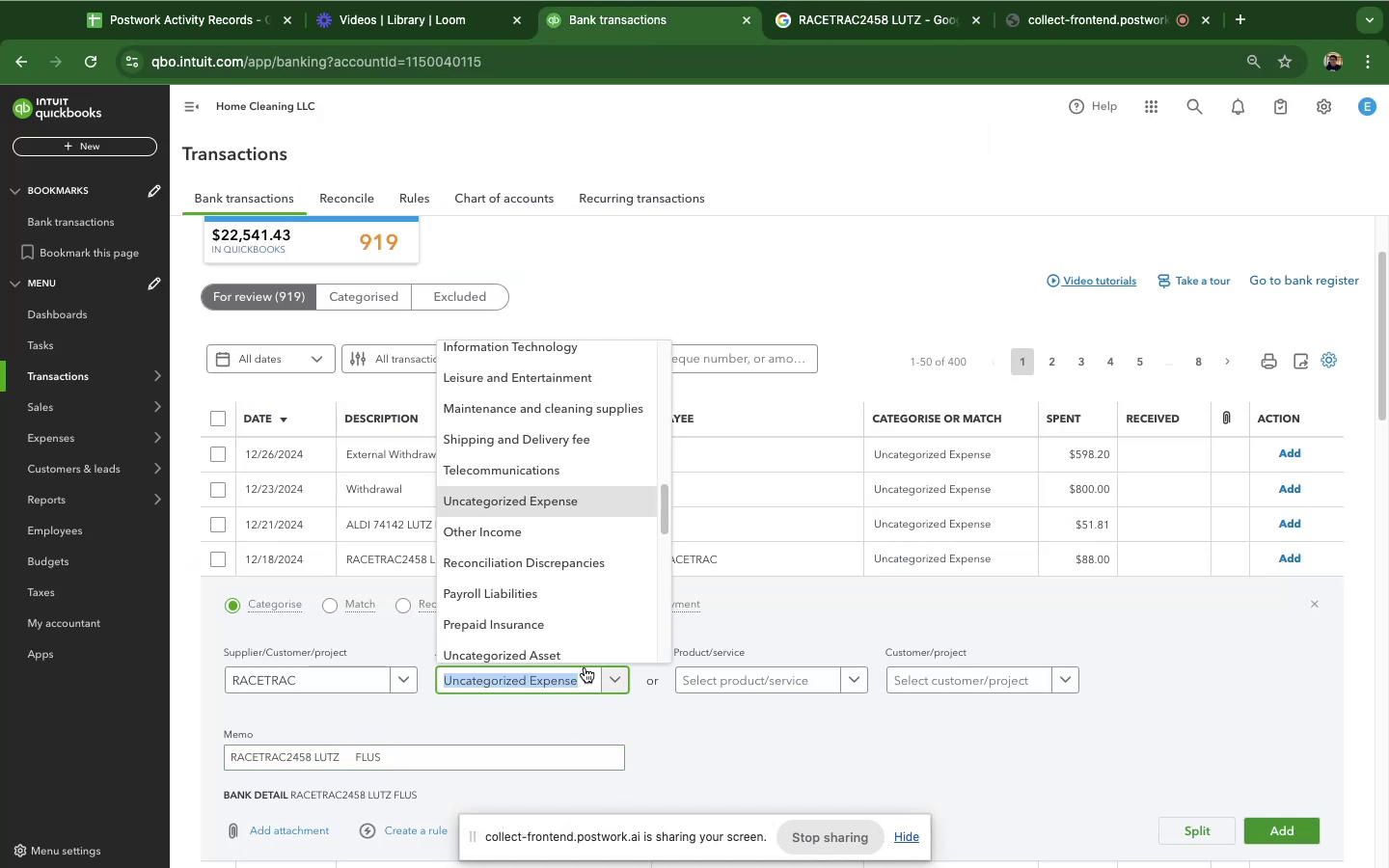 
type(fu)
 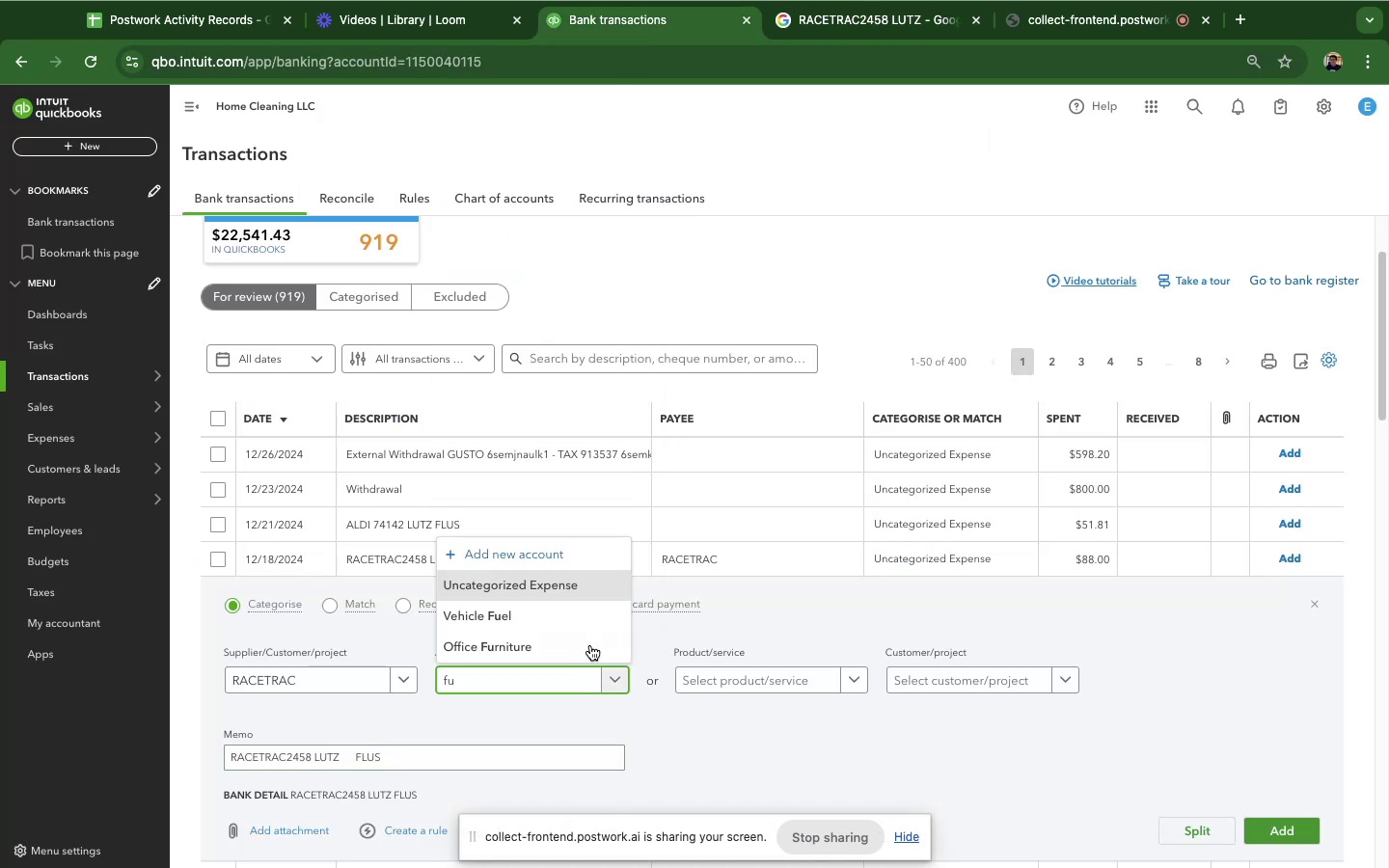 
left_click([533, 618])
 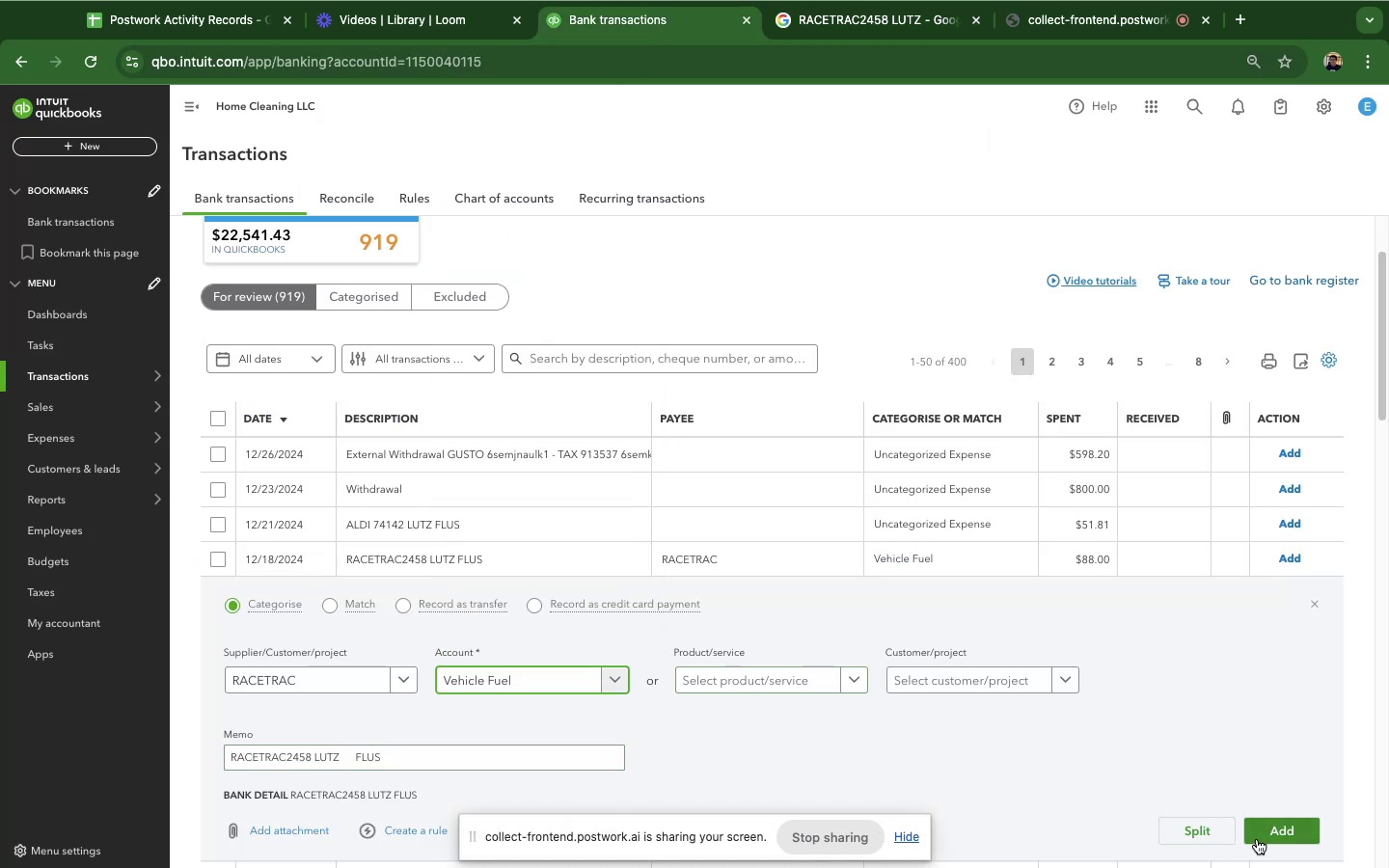 
left_click([1273, 834])
 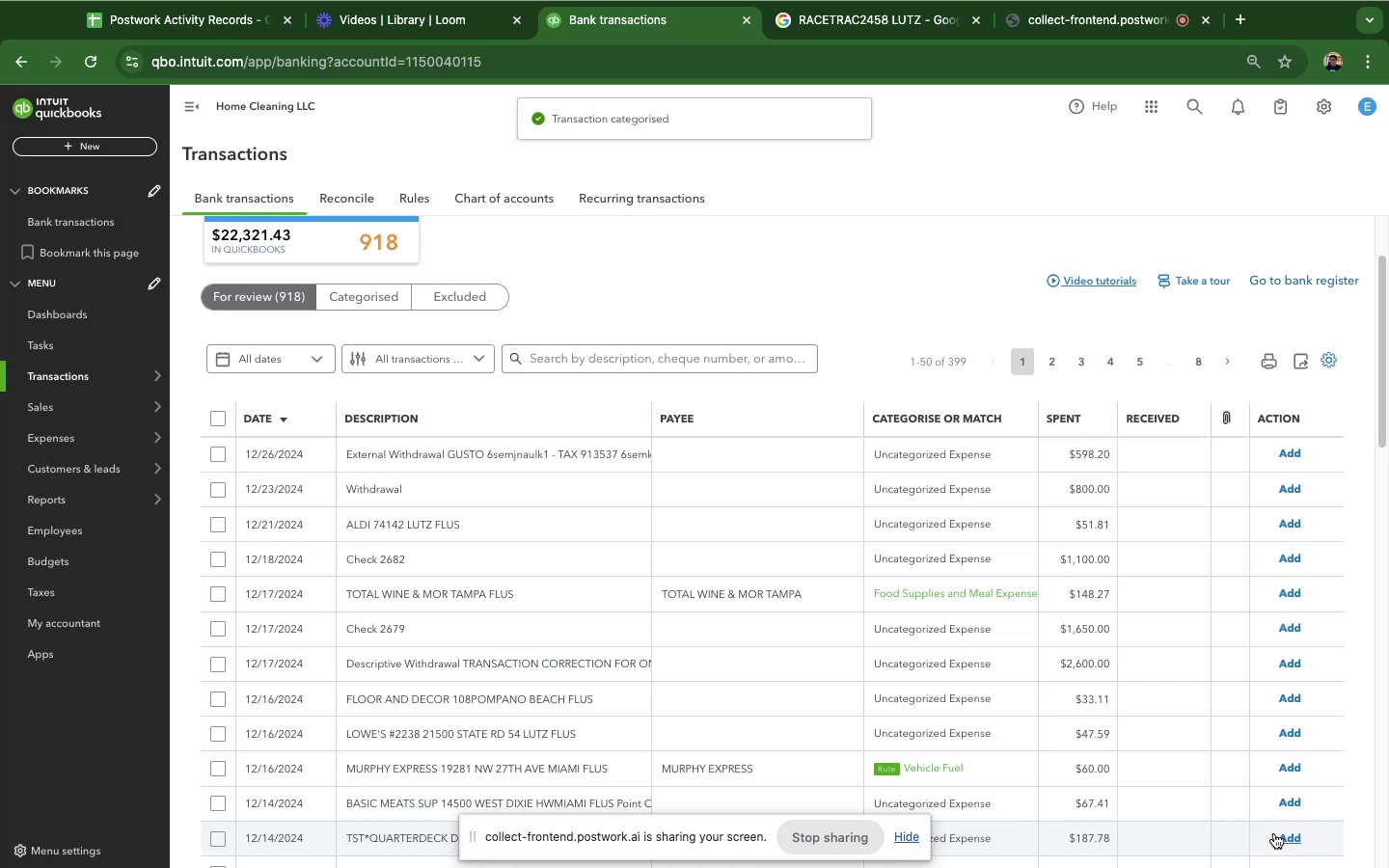 
wait(7.77)
 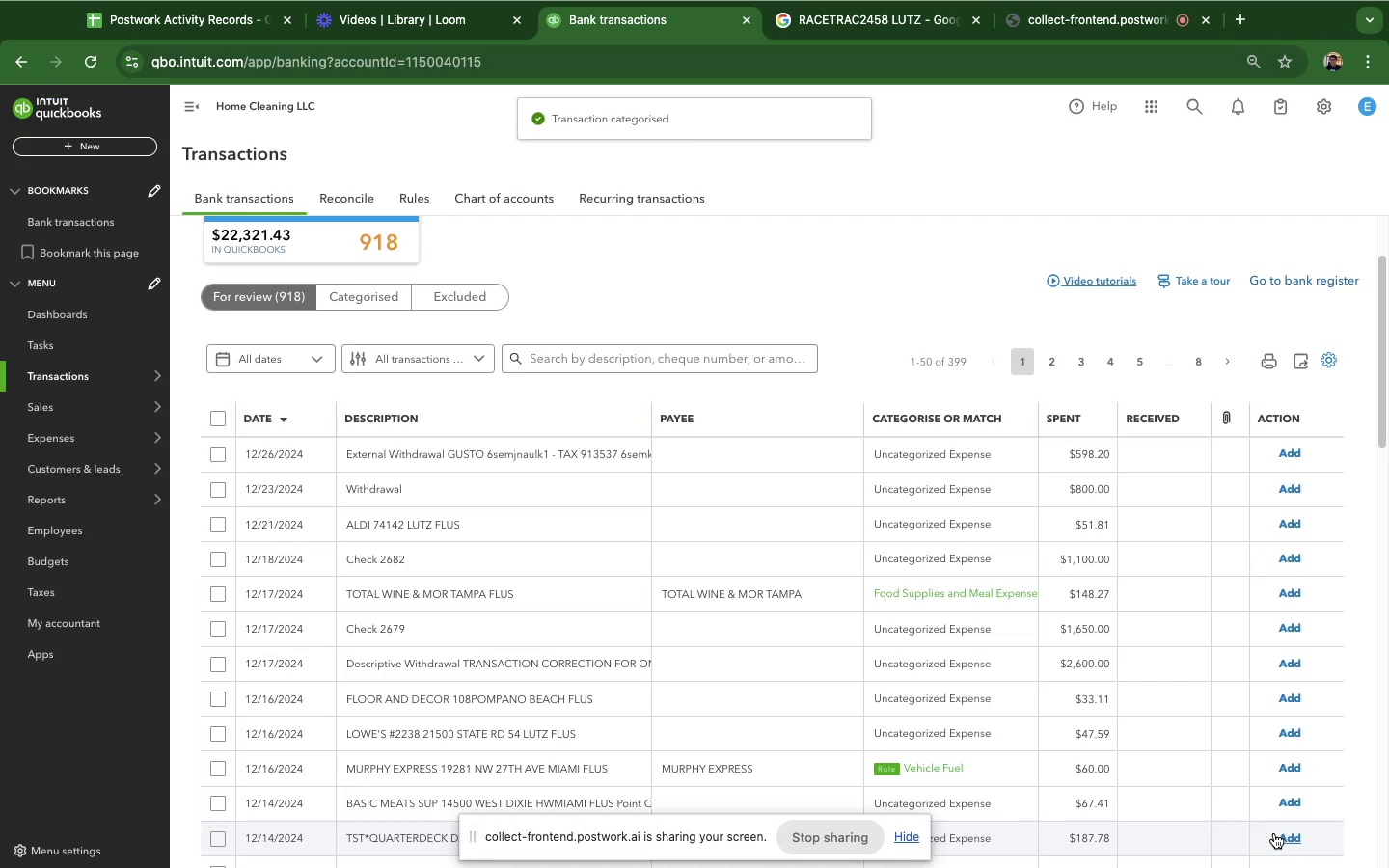 
mouse_move([356, 561])
 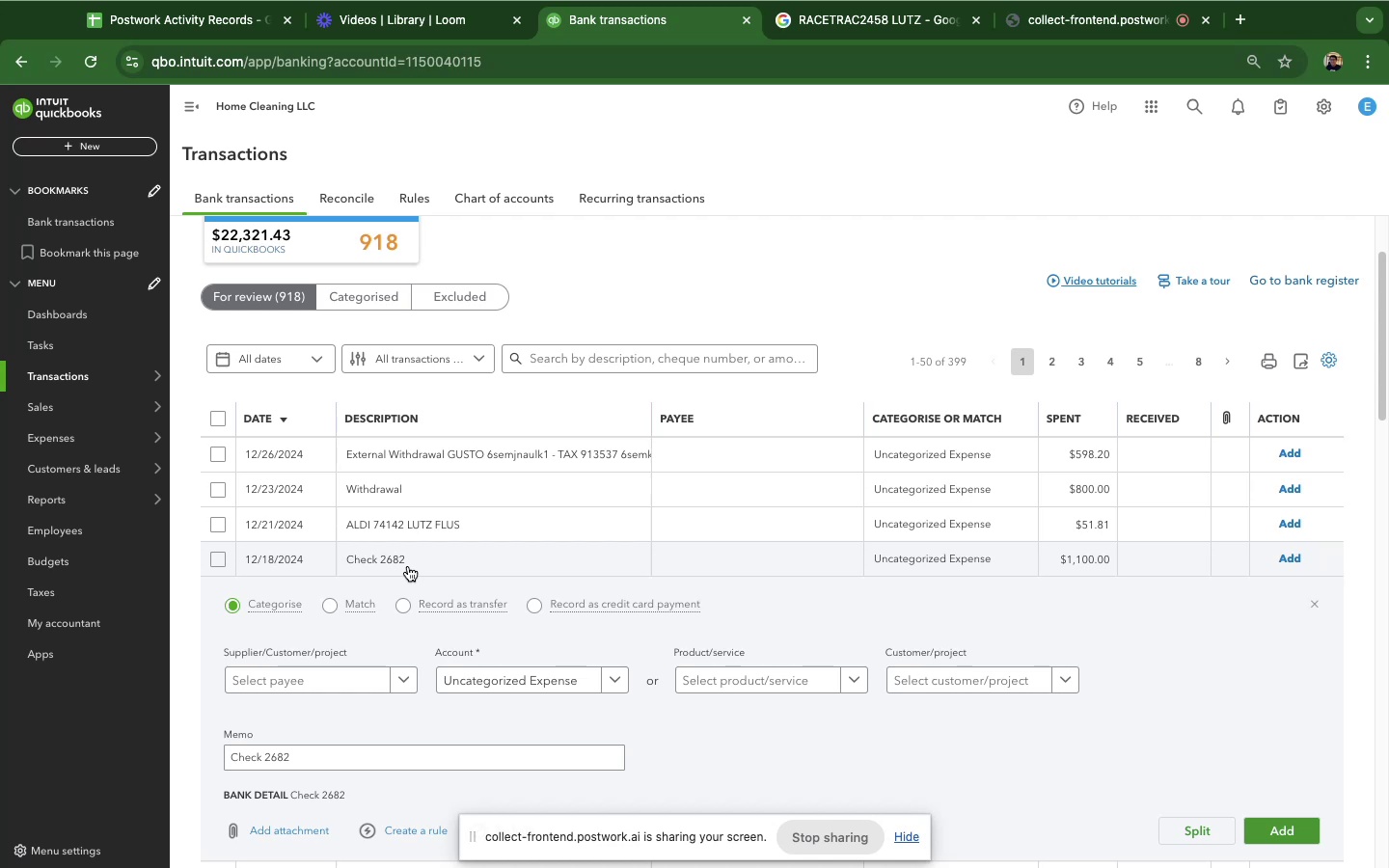 
wait(38.31)
 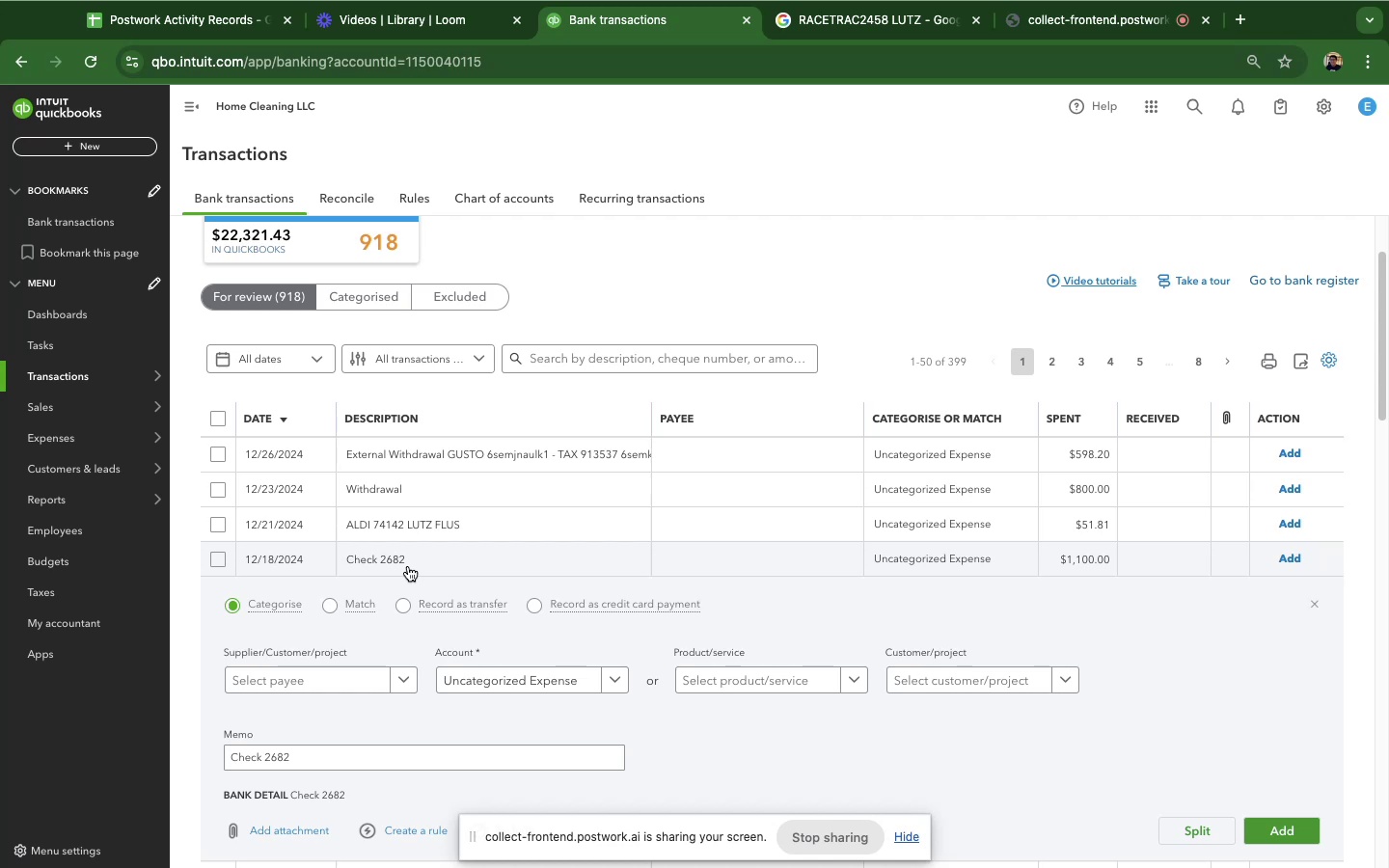 
left_click([609, 682])
 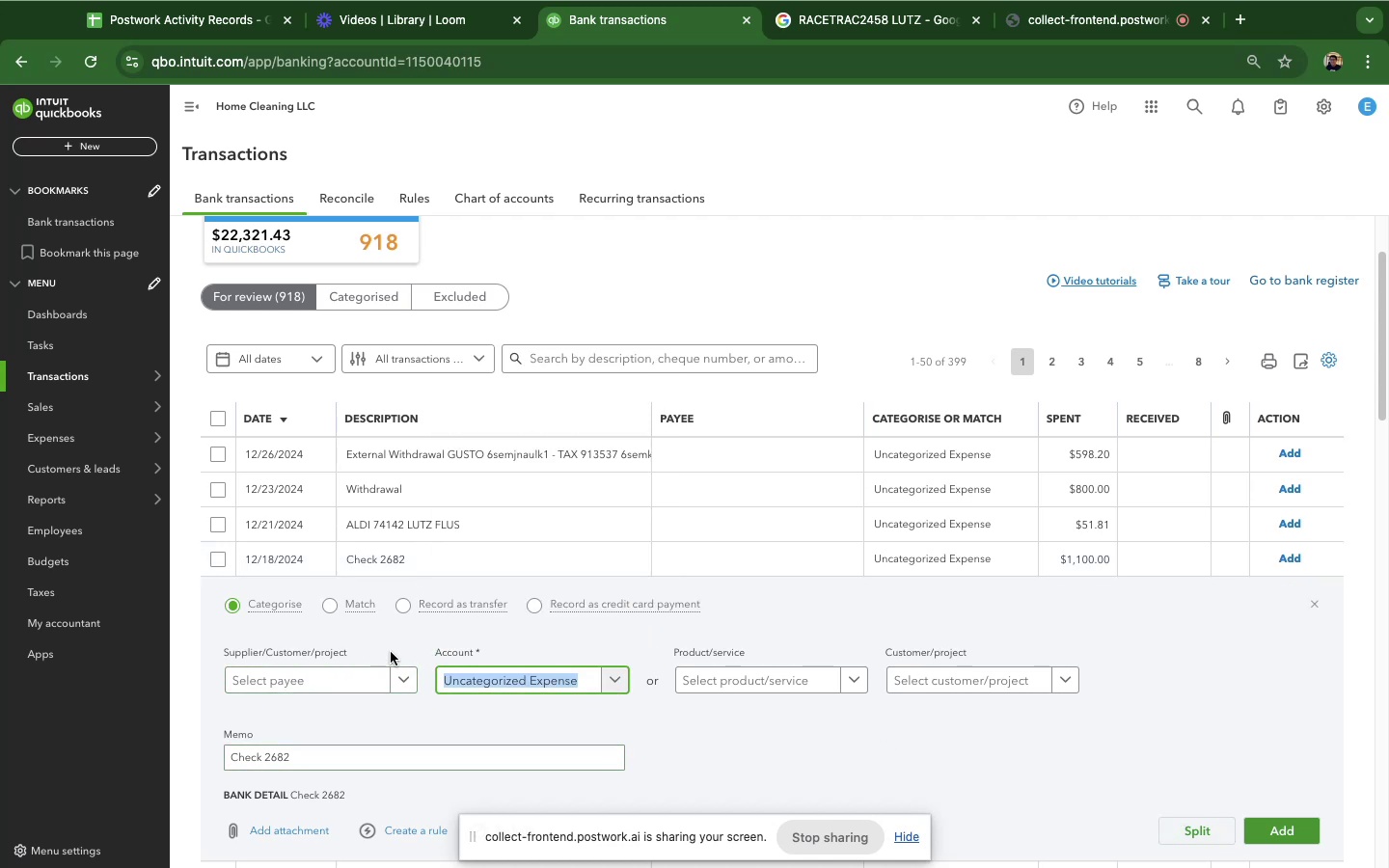 
left_click([575, 681])
 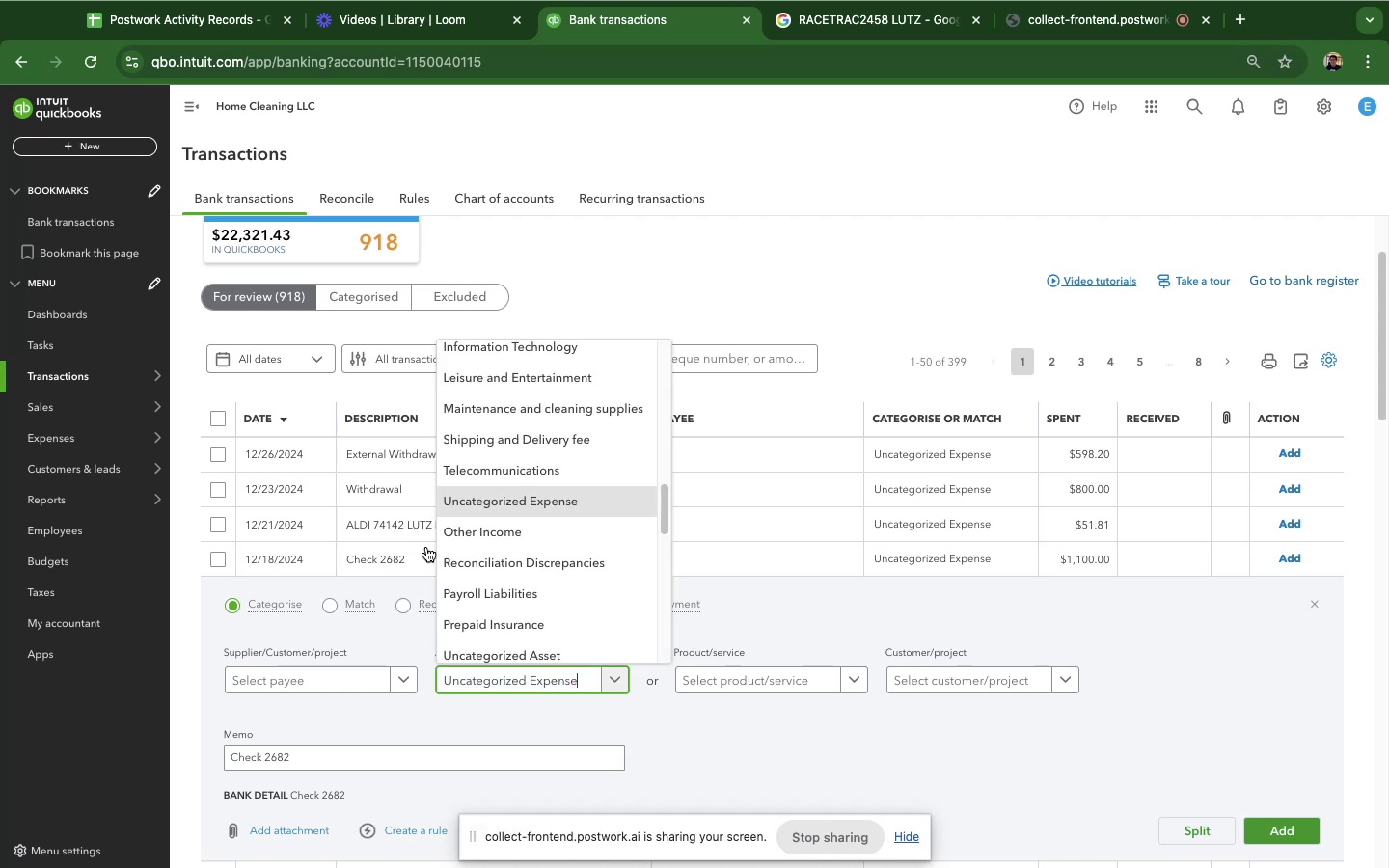 
scroll: coordinate [525, 467], scroll_direction: up, amount: 24.0
 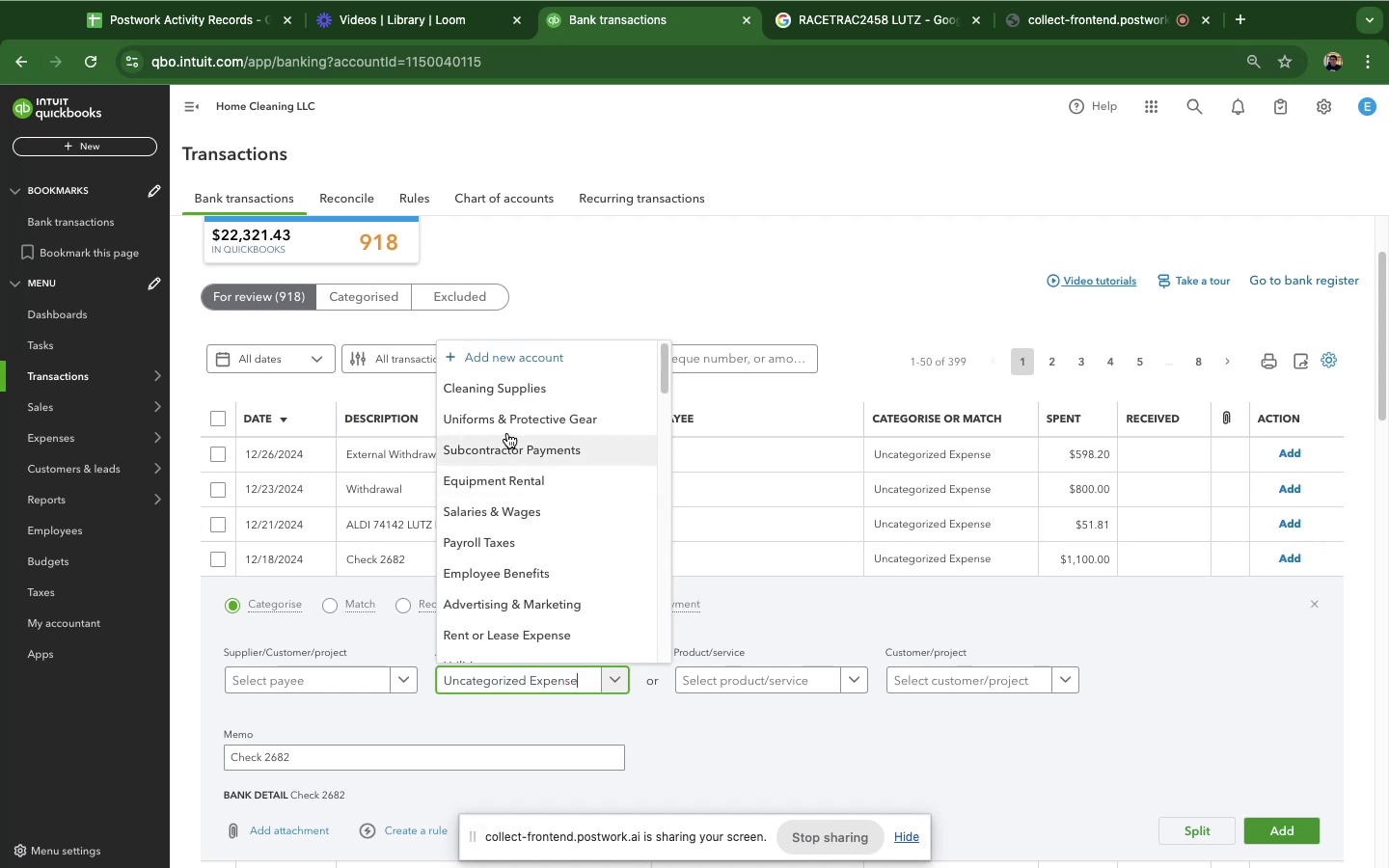 
key(B)
 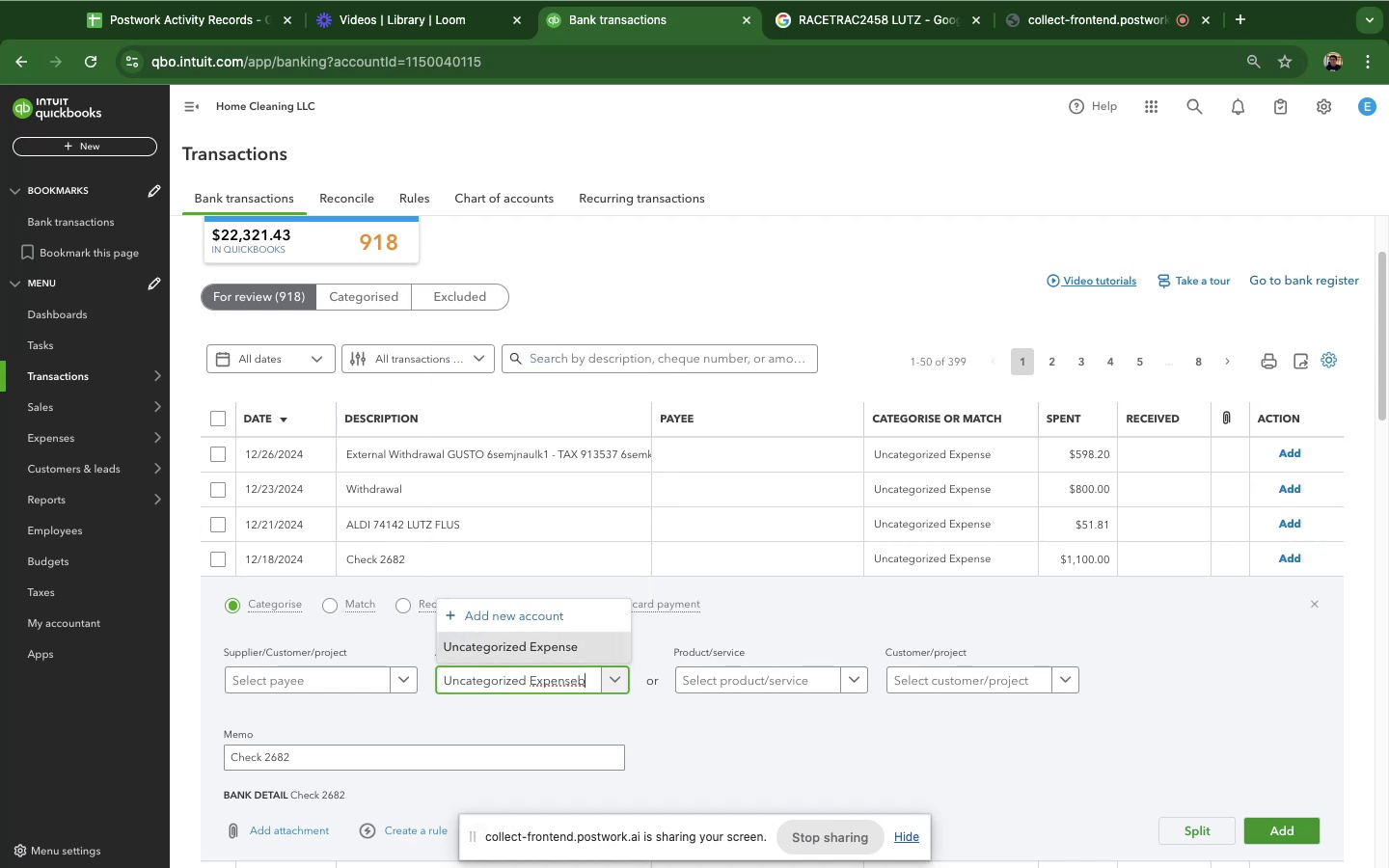 
wait(7.05)
 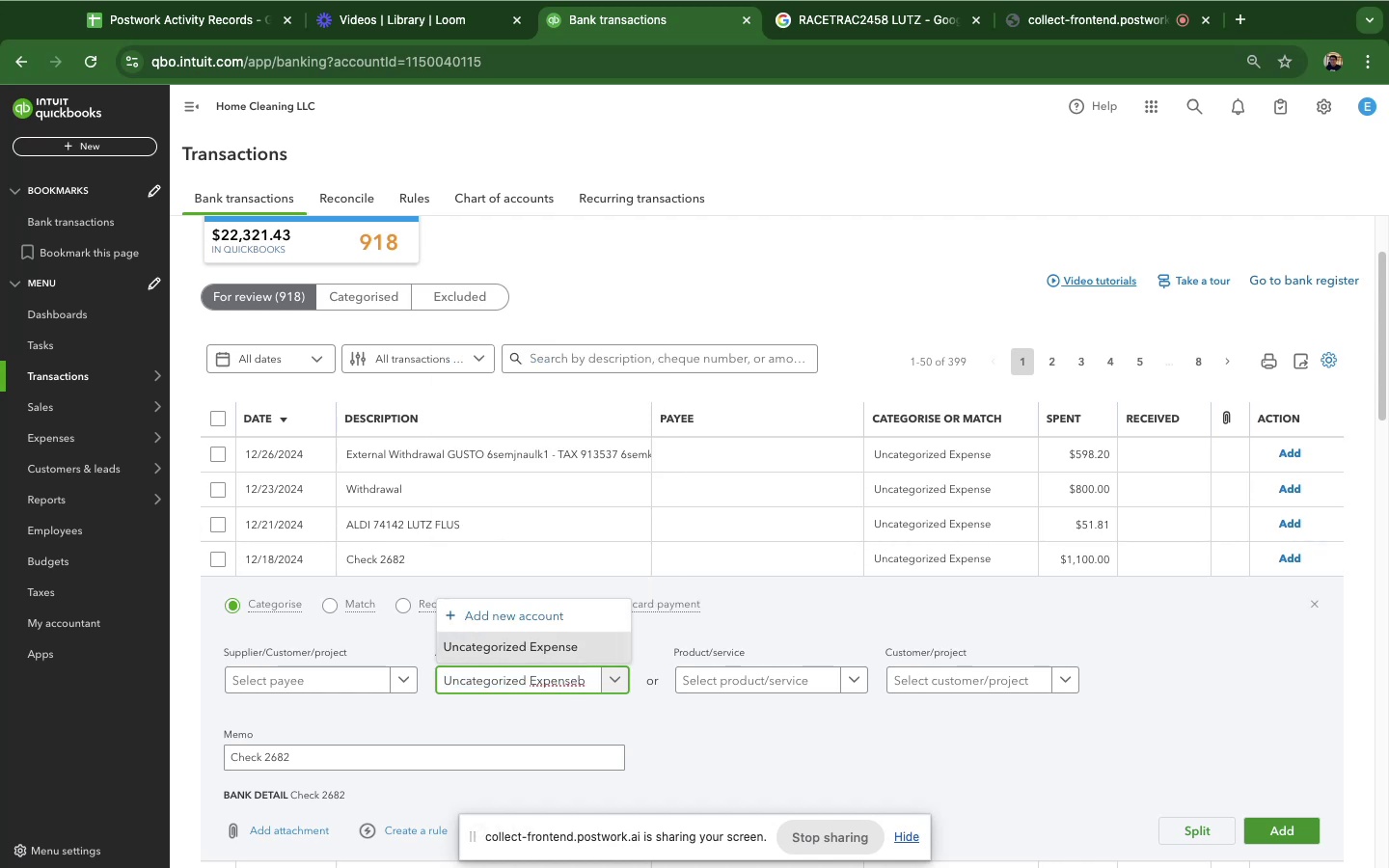 
key(Backspace)
 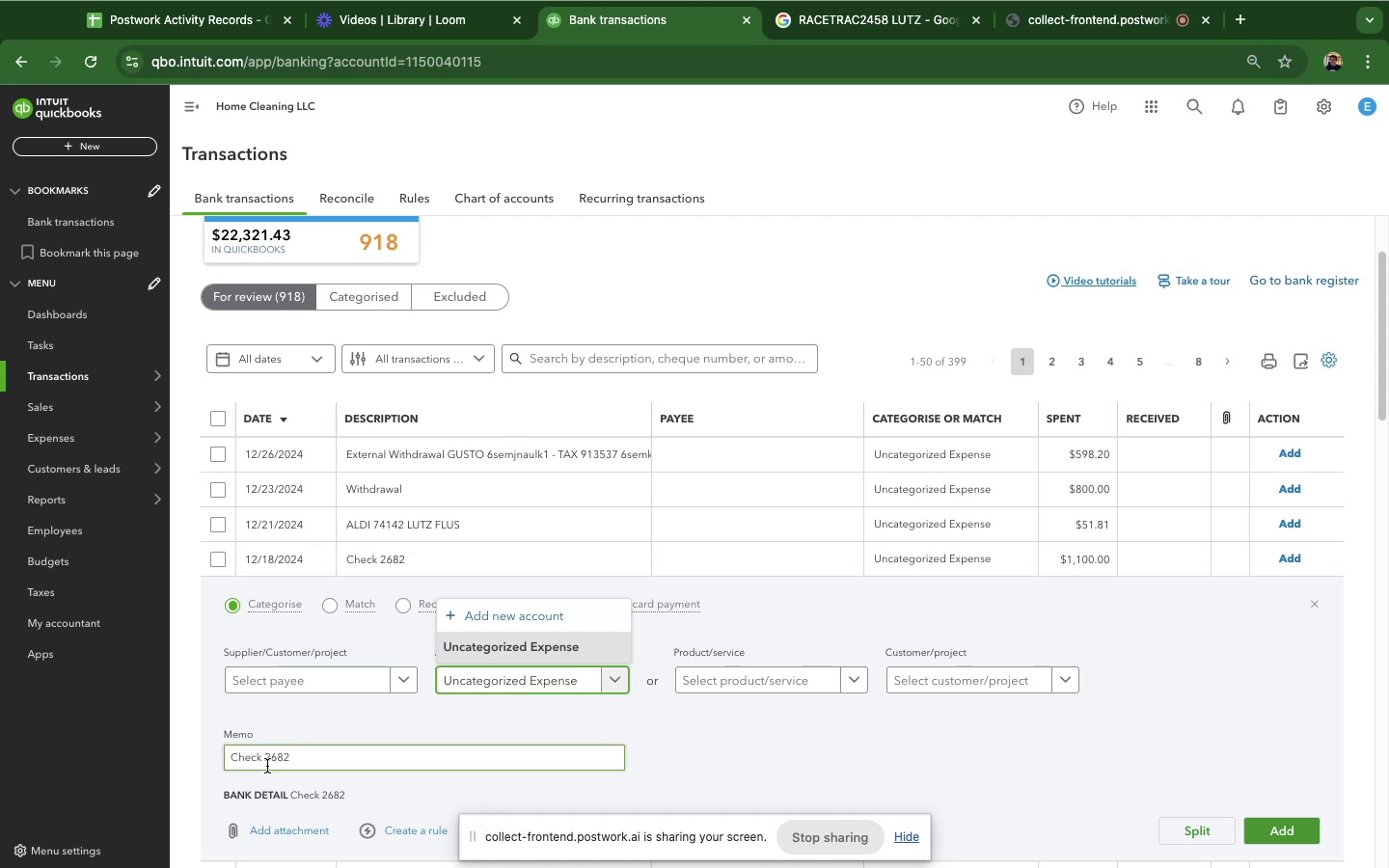 
wait(5.3)
 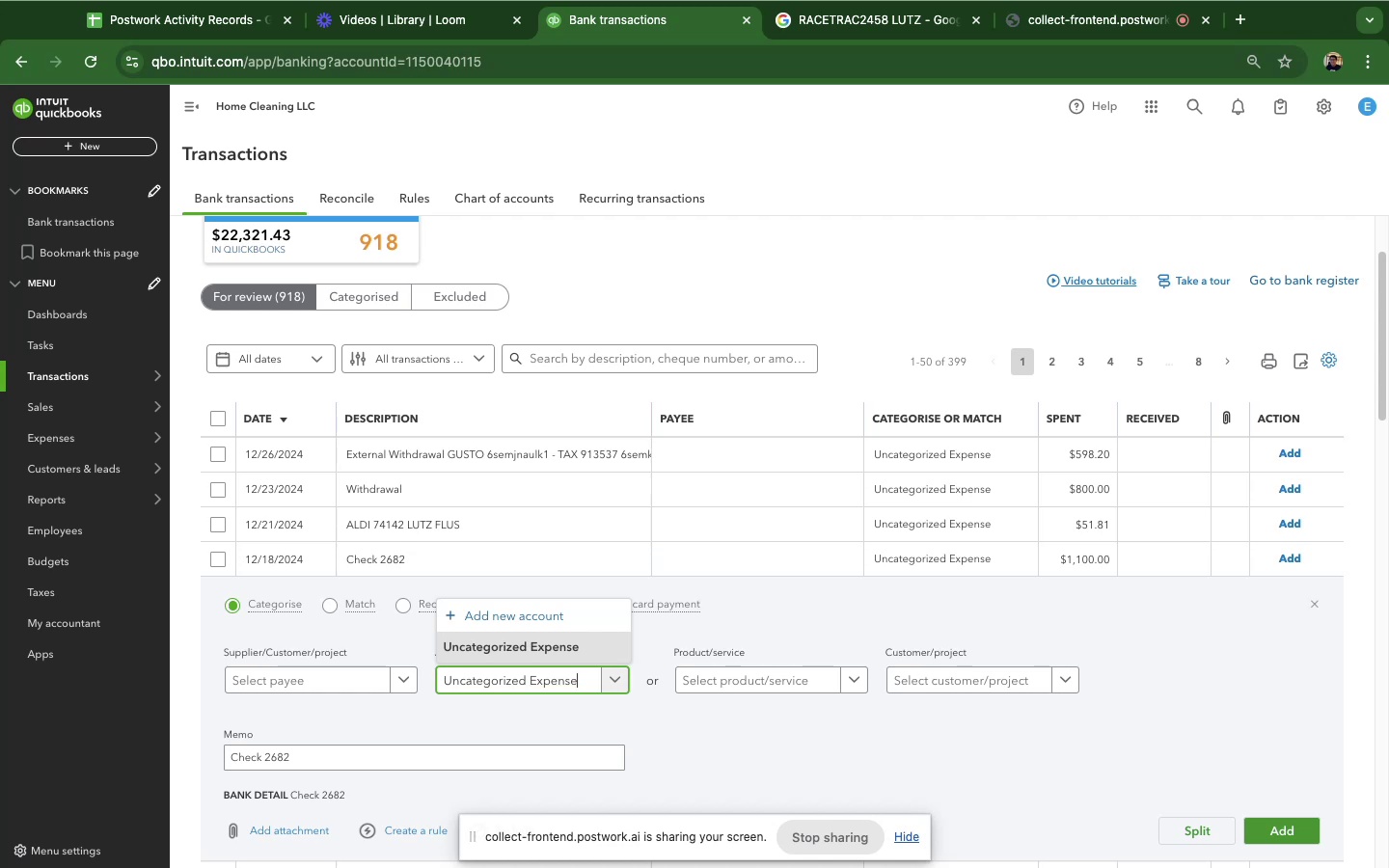 
left_click([834, 749])
 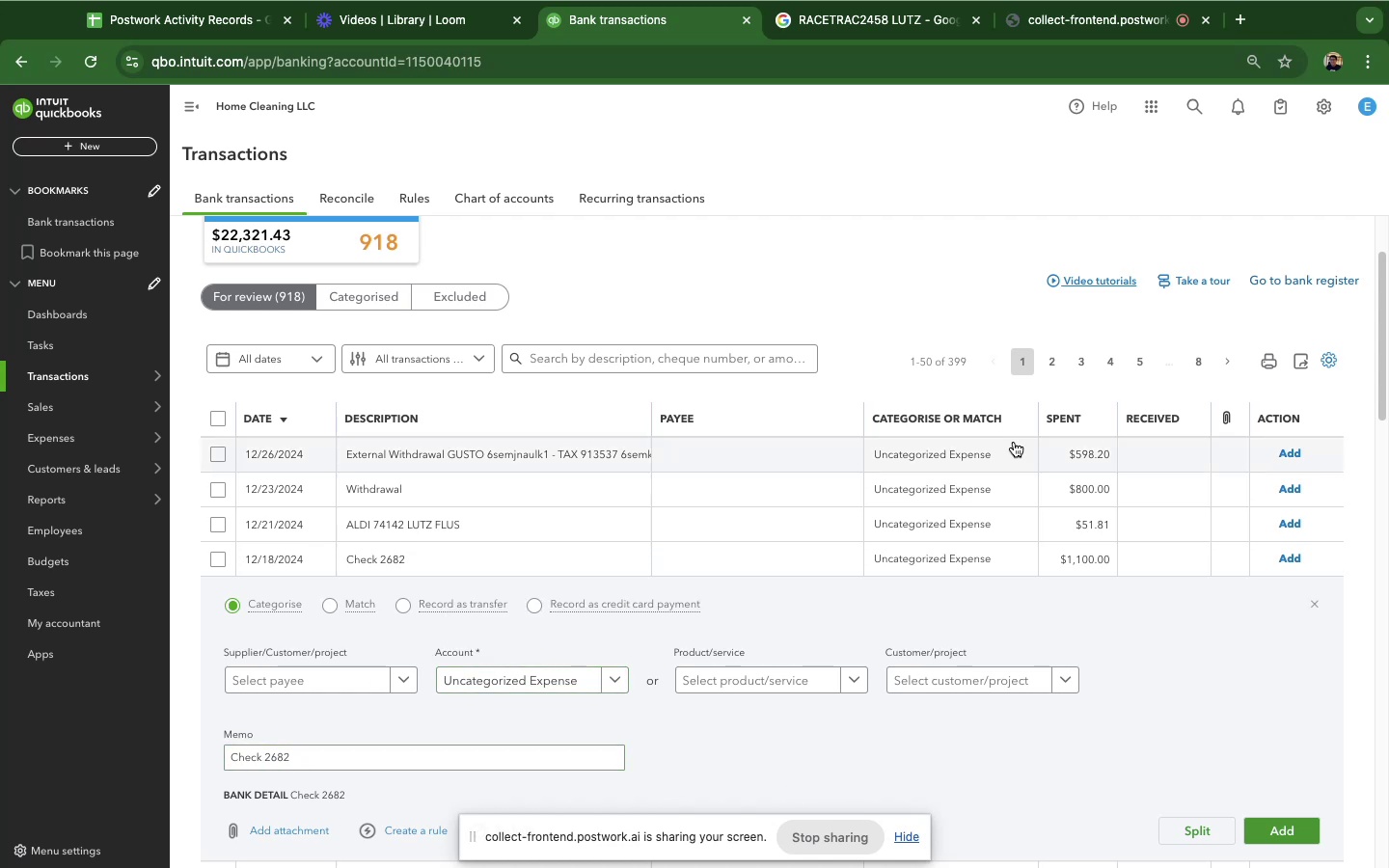 
left_click([1309, 831])
 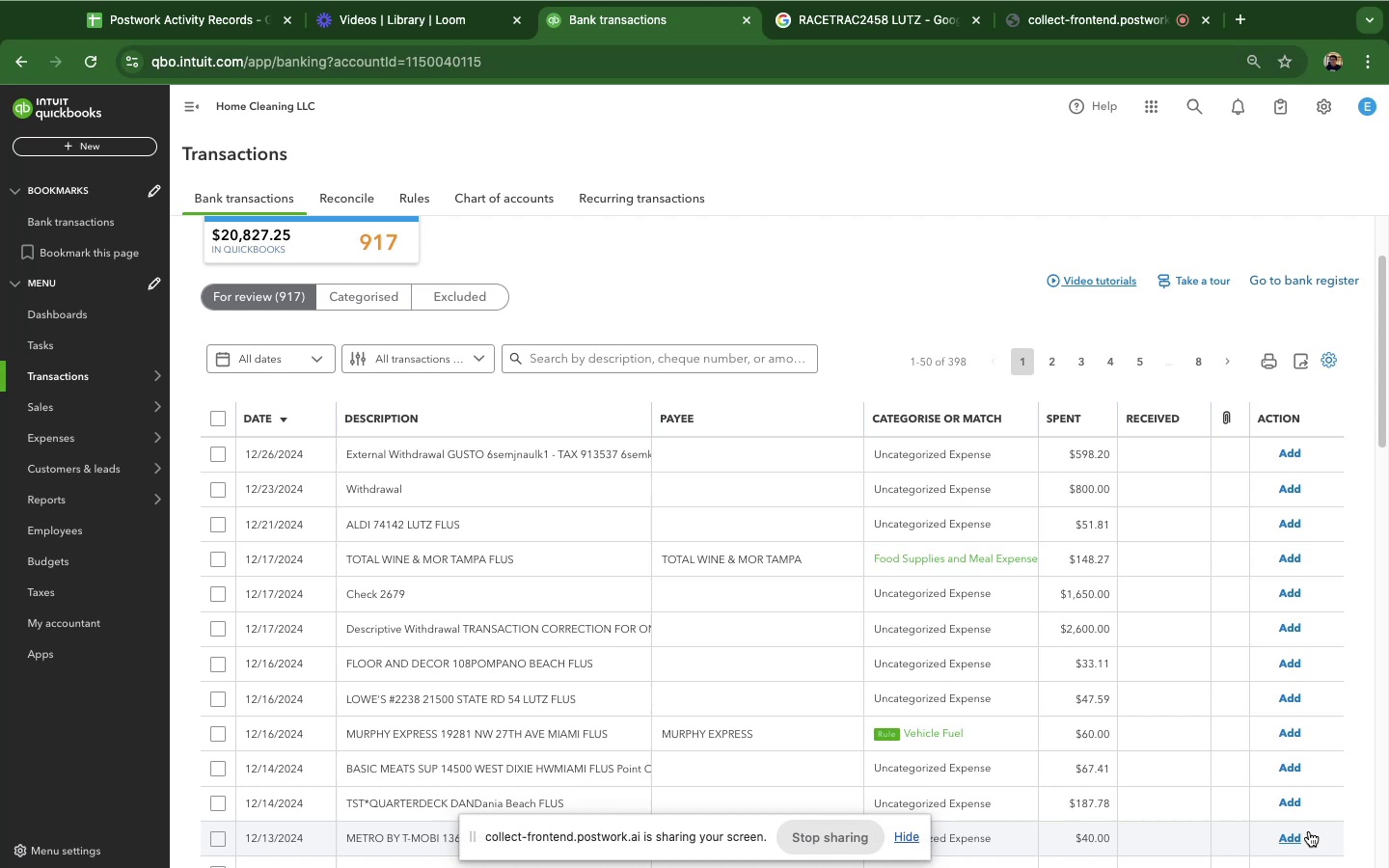 
wait(28.97)
 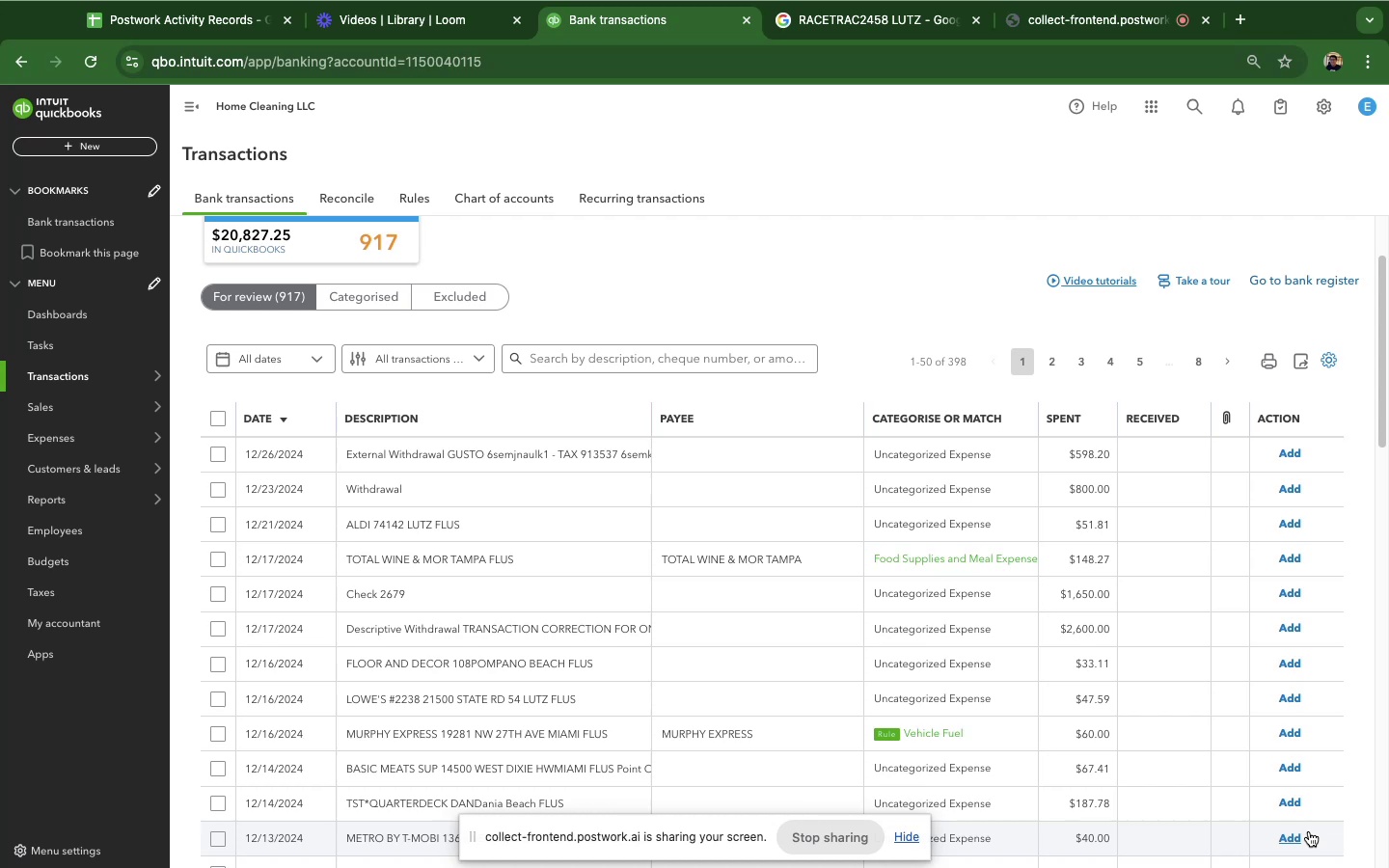 
left_click([559, 725])
 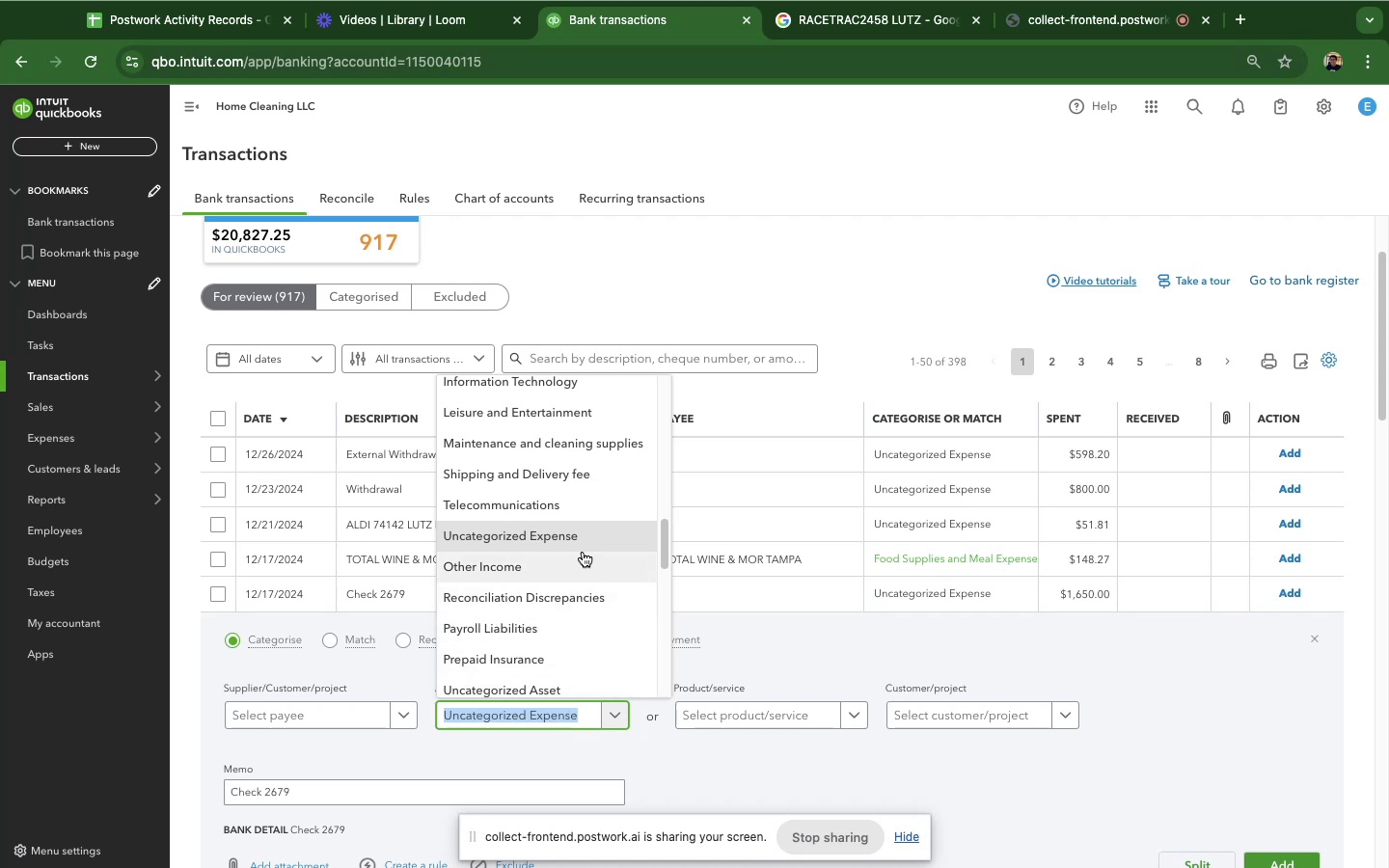 
left_click([582, 545])
 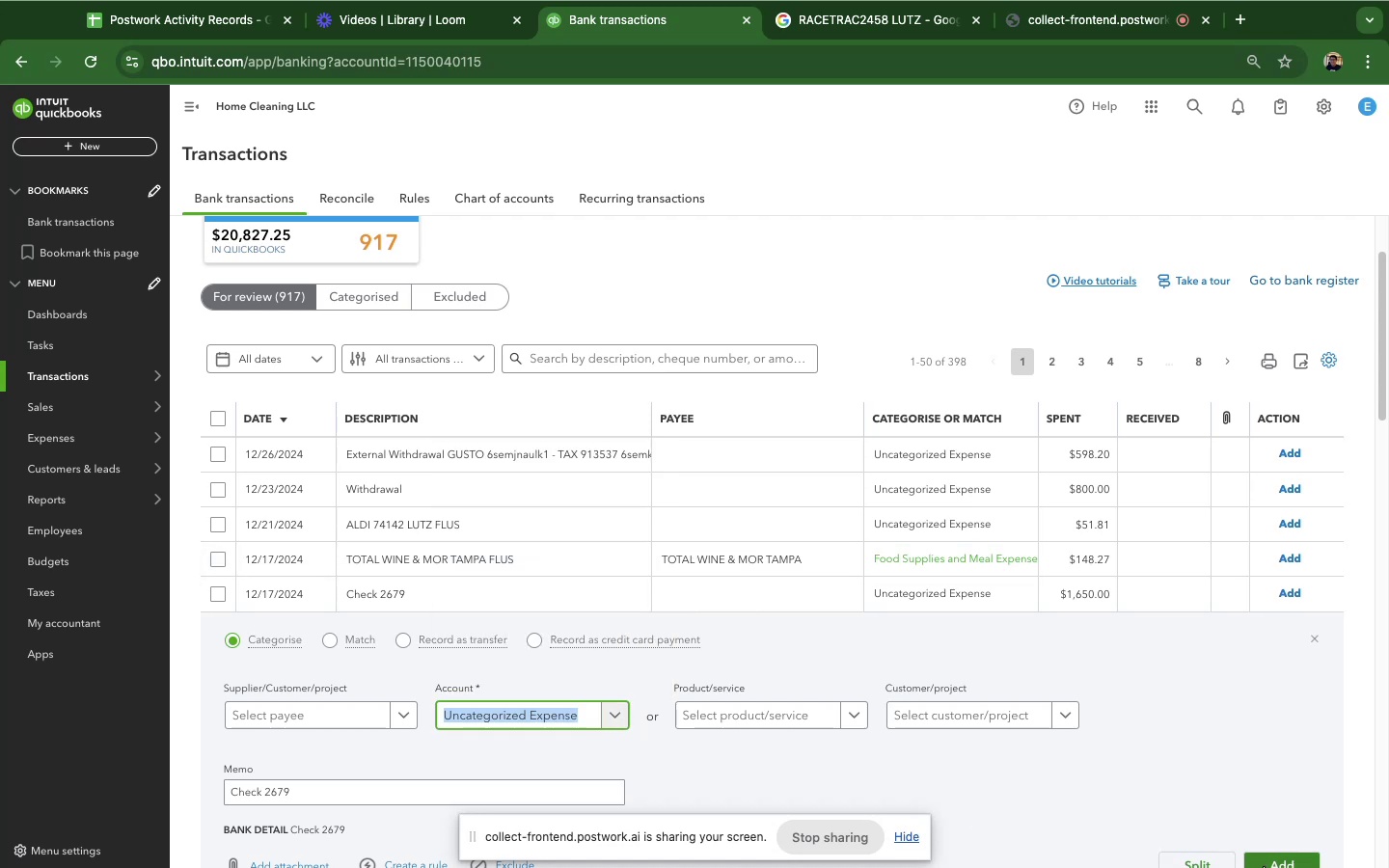 
scroll: coordinate [1163, 637], scroll_direction: down, amount: 2.0
 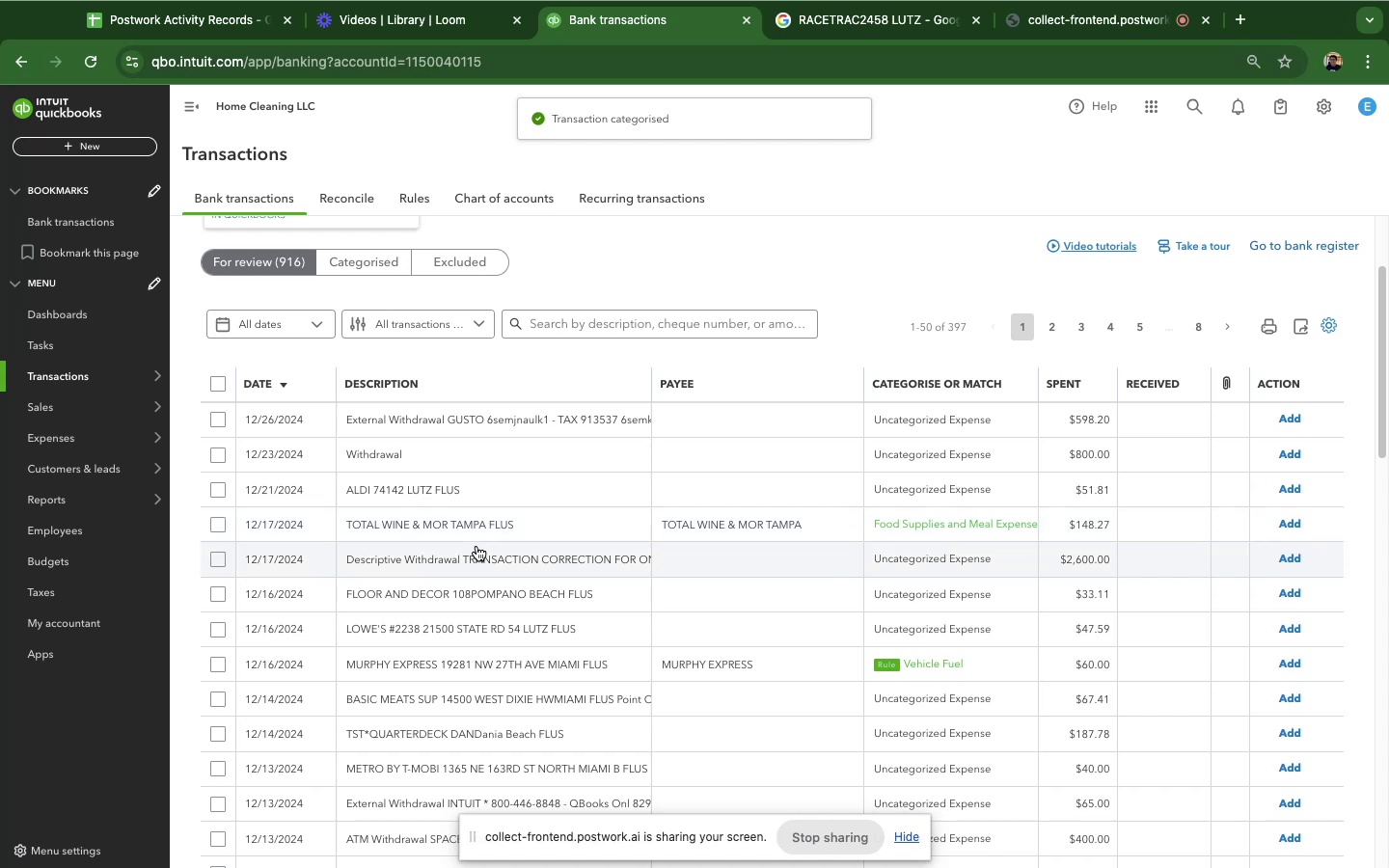 
wait(7.44)
 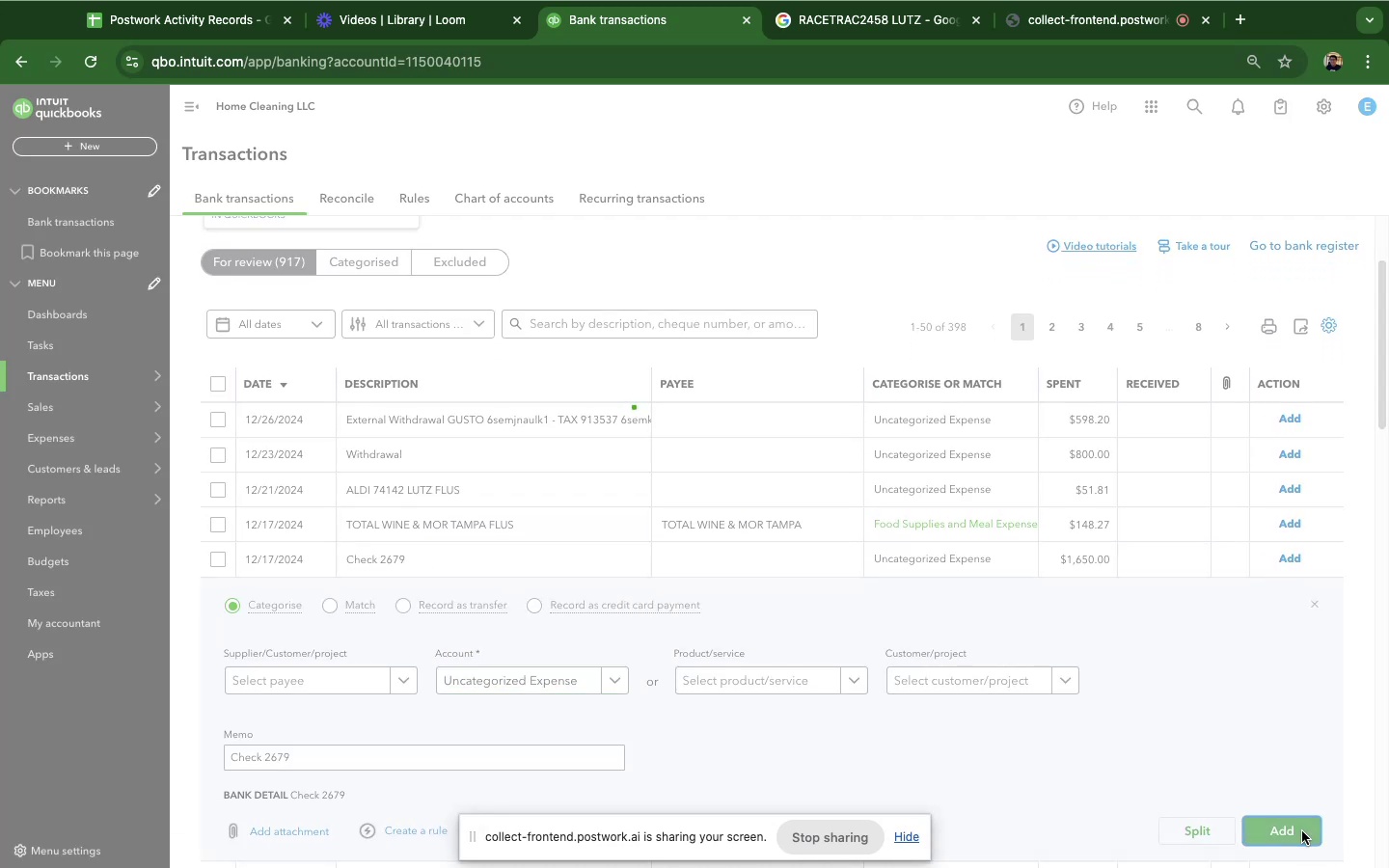 
left_click([456, 603])
 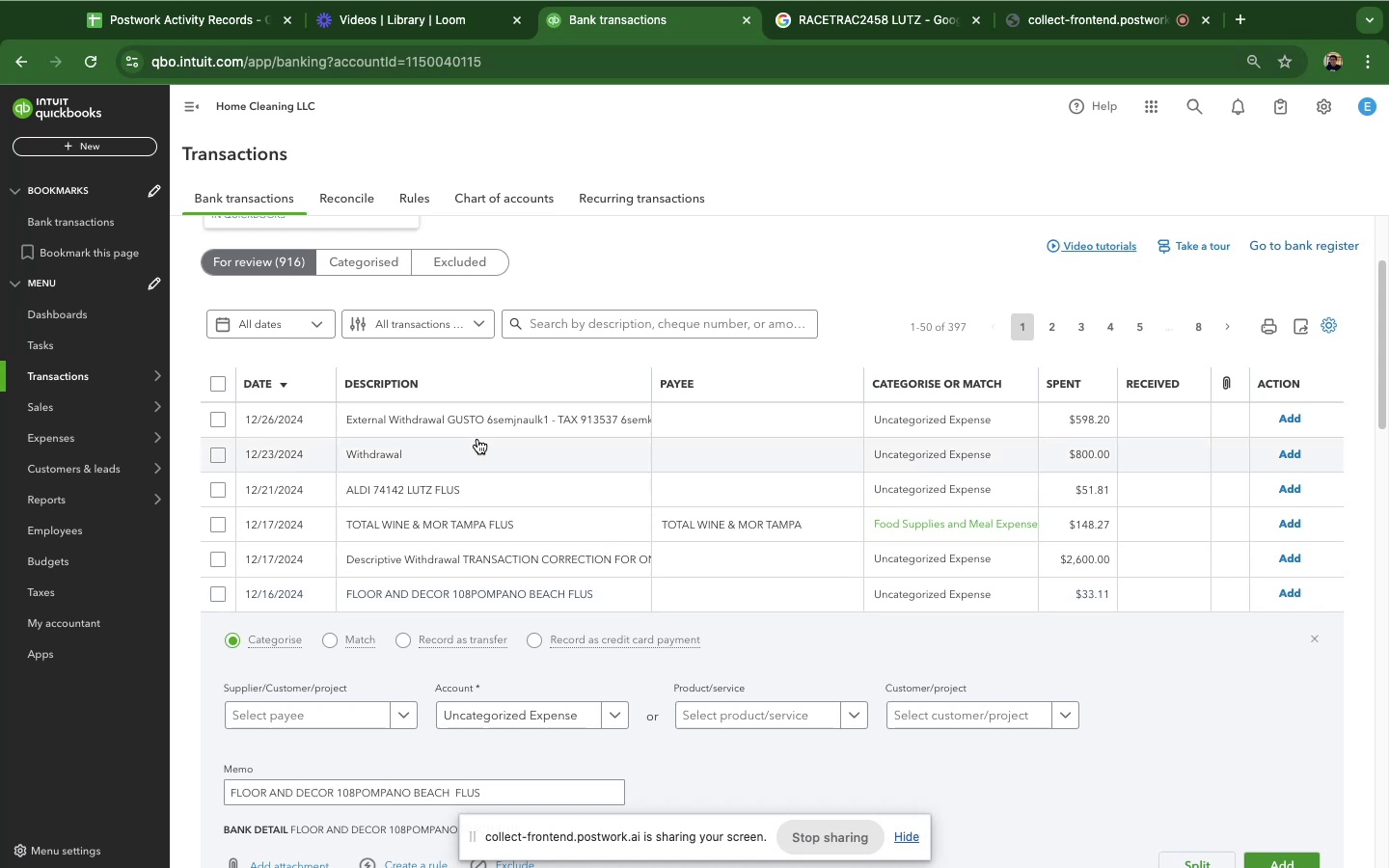 
wait(37.81)
 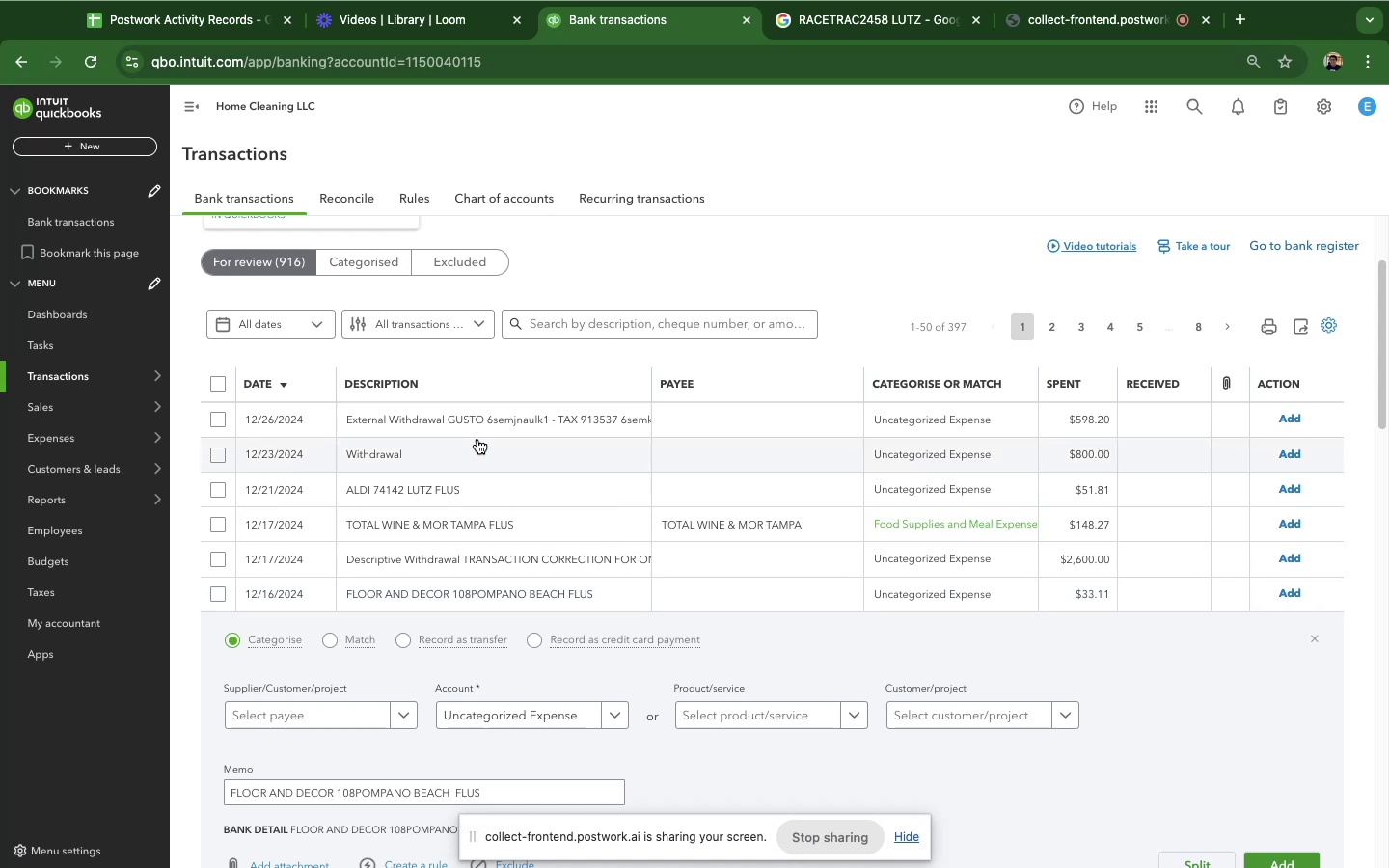 
scroll: coordinate [629, 747], scroll_direction: down, amount: 8.0
 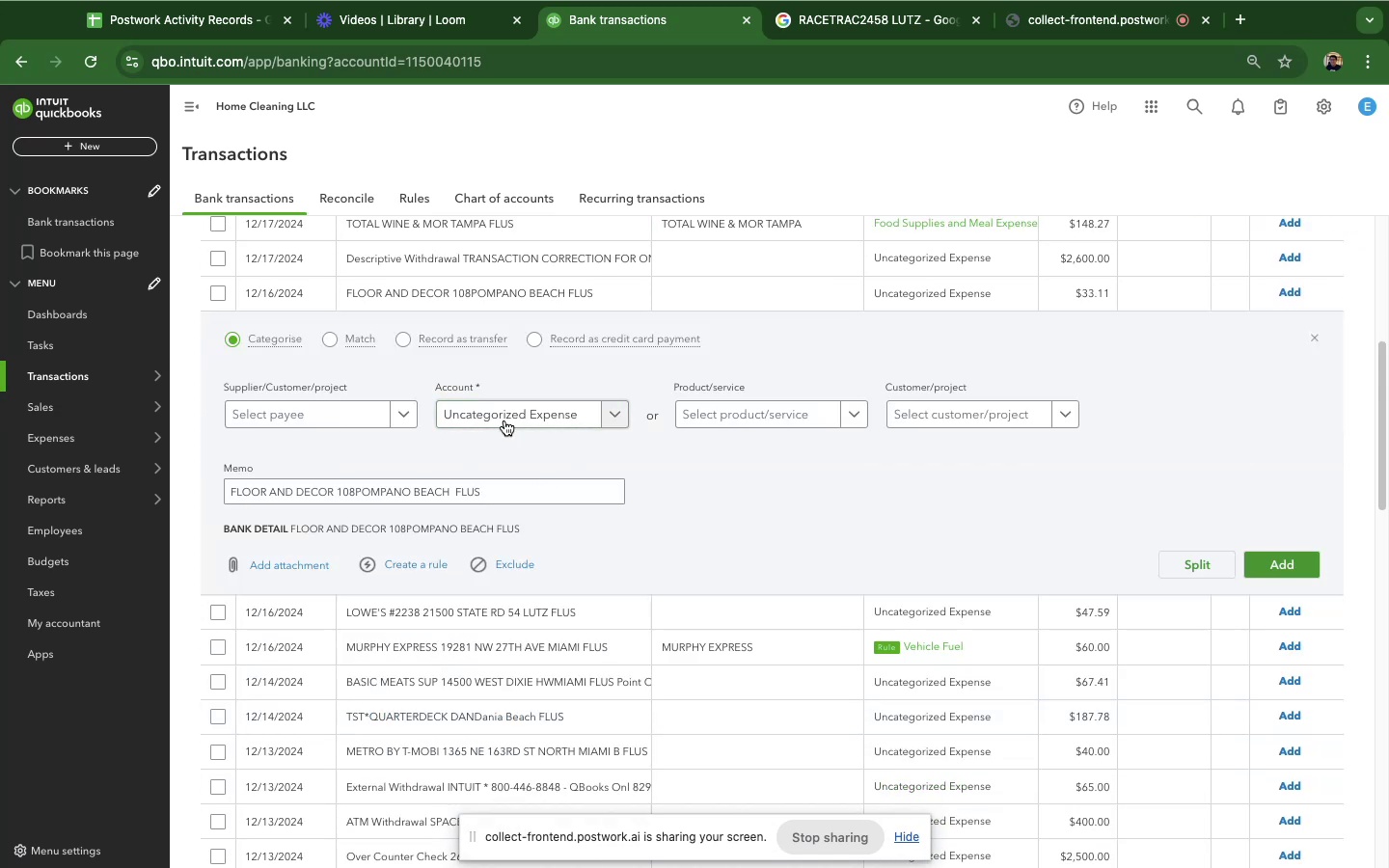 
wait(5.99)
 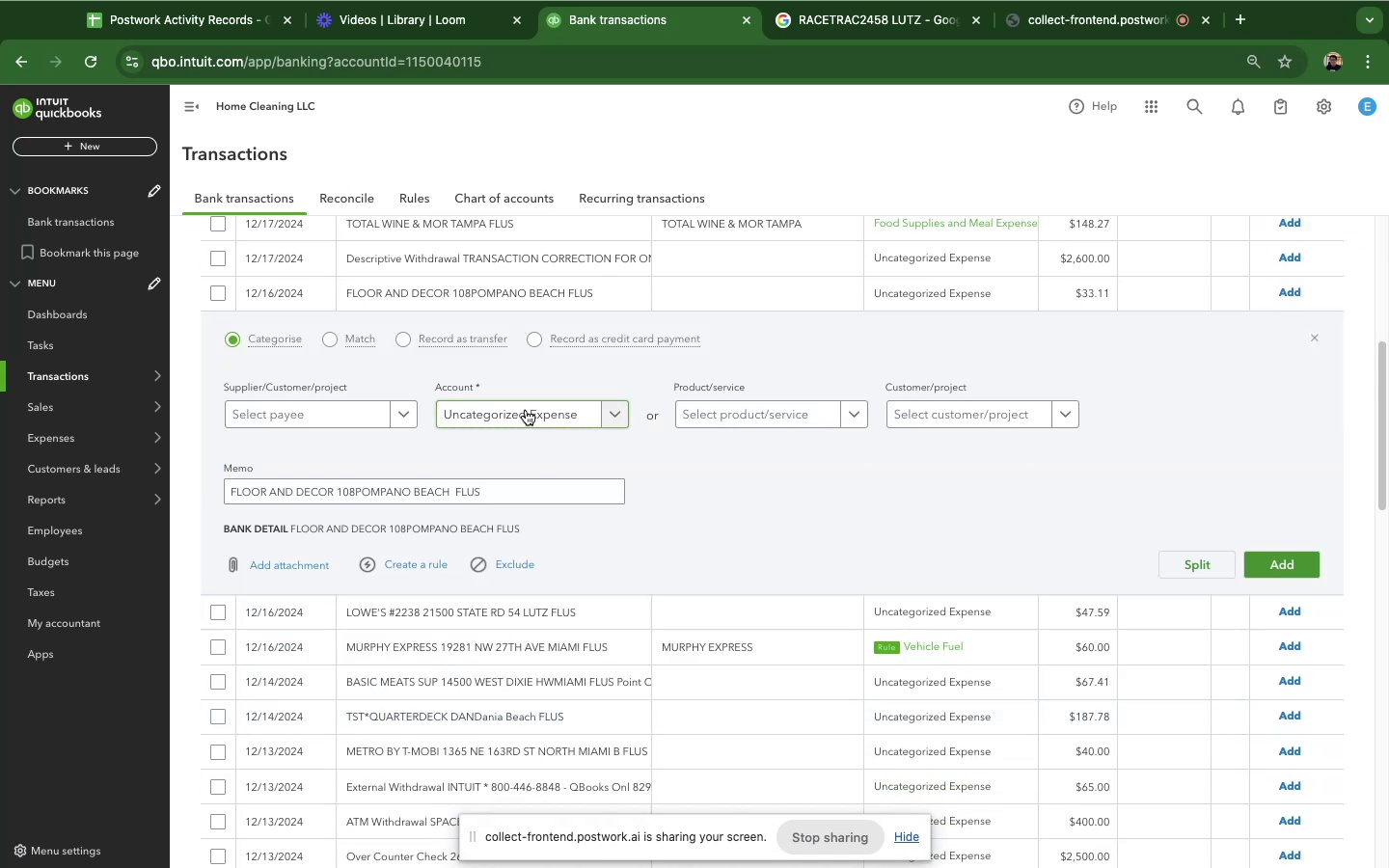 
left_click([524, 421])
 